 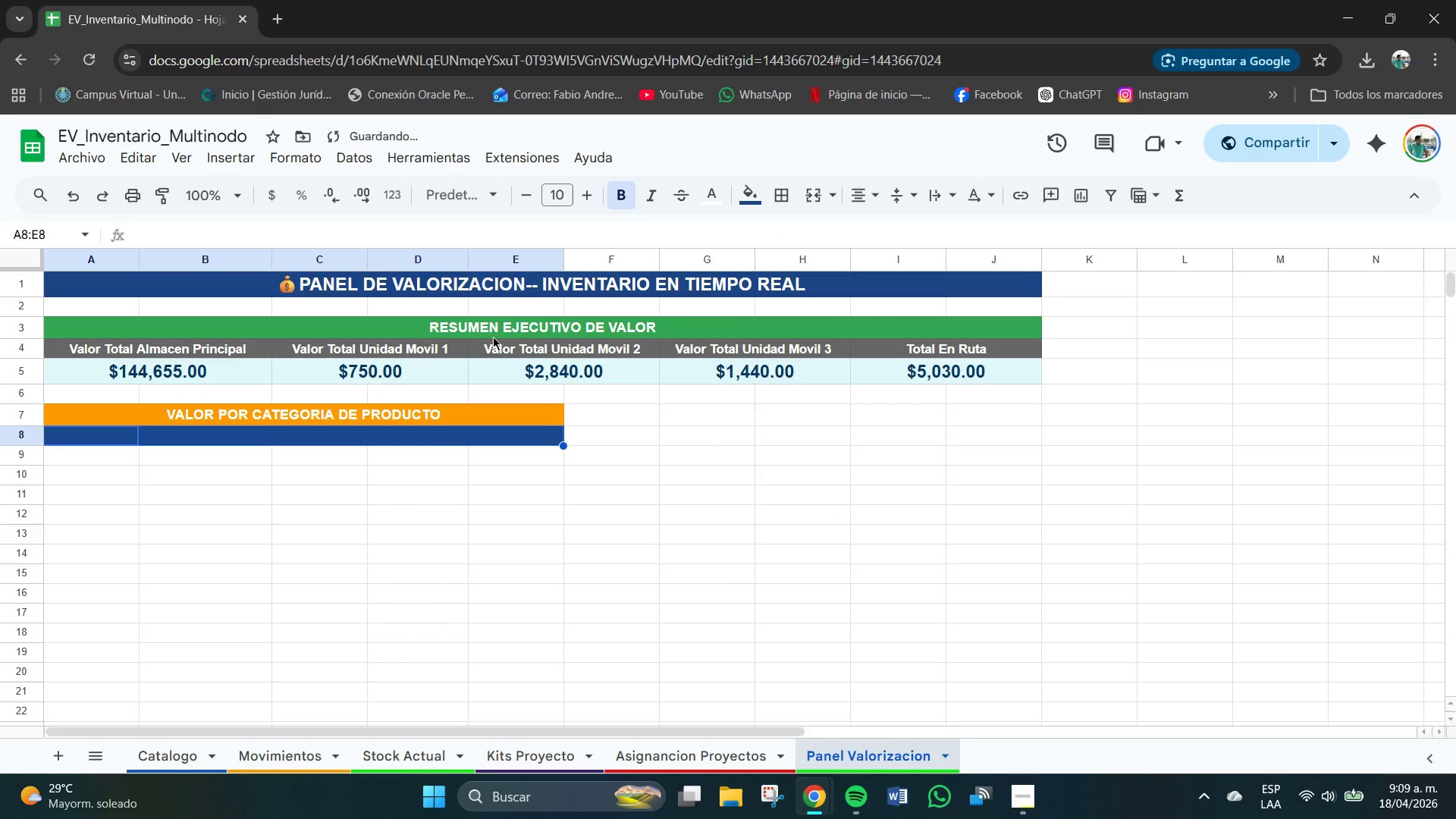 
left_click([102, 437])
 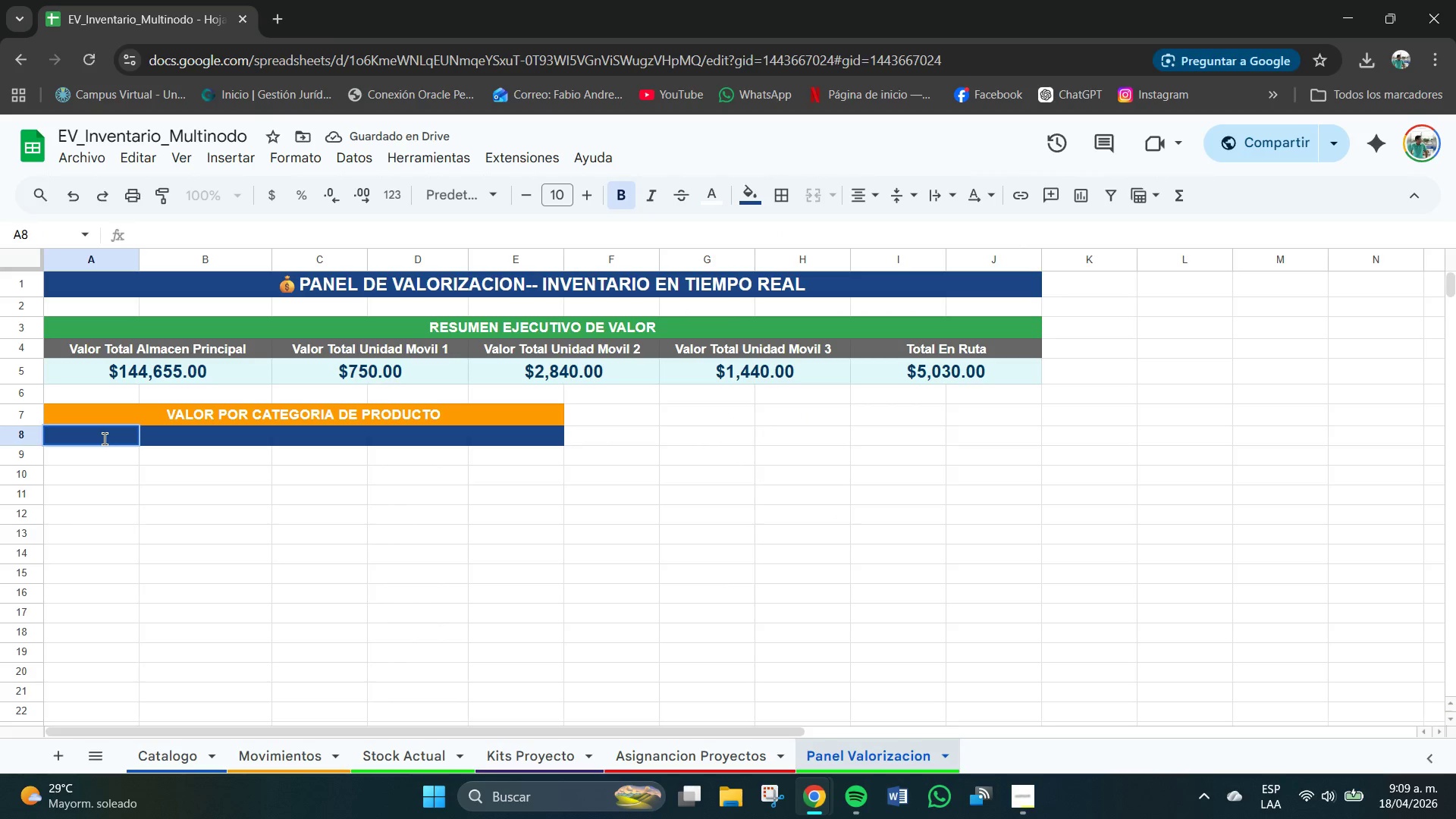 
type(Categoria)
key(Tab)
type(Cant. SKUs)
key(Tab)
type(Valor en Almacen *$()
key(Tab)
type(Valor en Ruta *$()
key(Tab)
 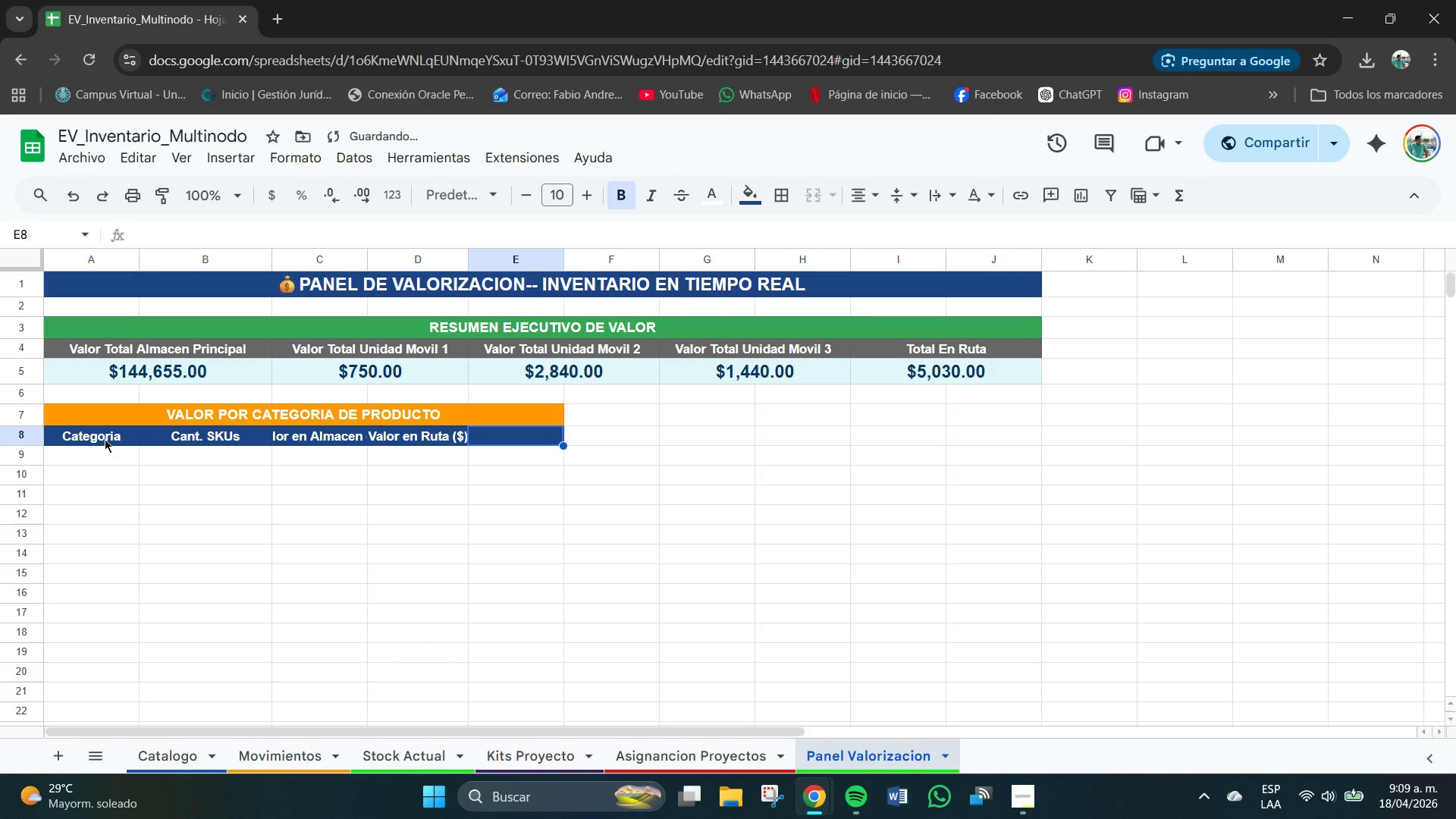 
type(Valor Total &$()
 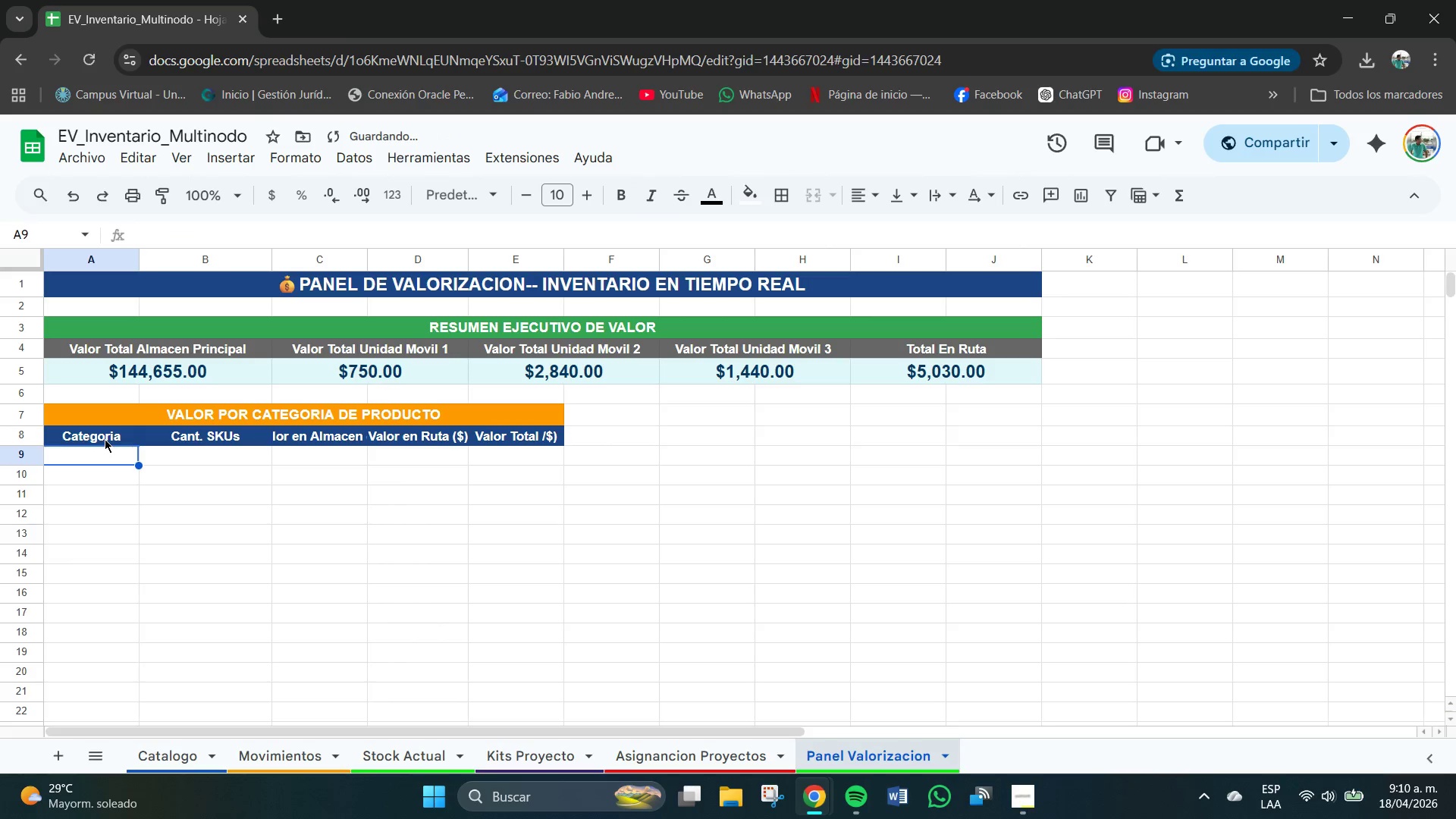 
 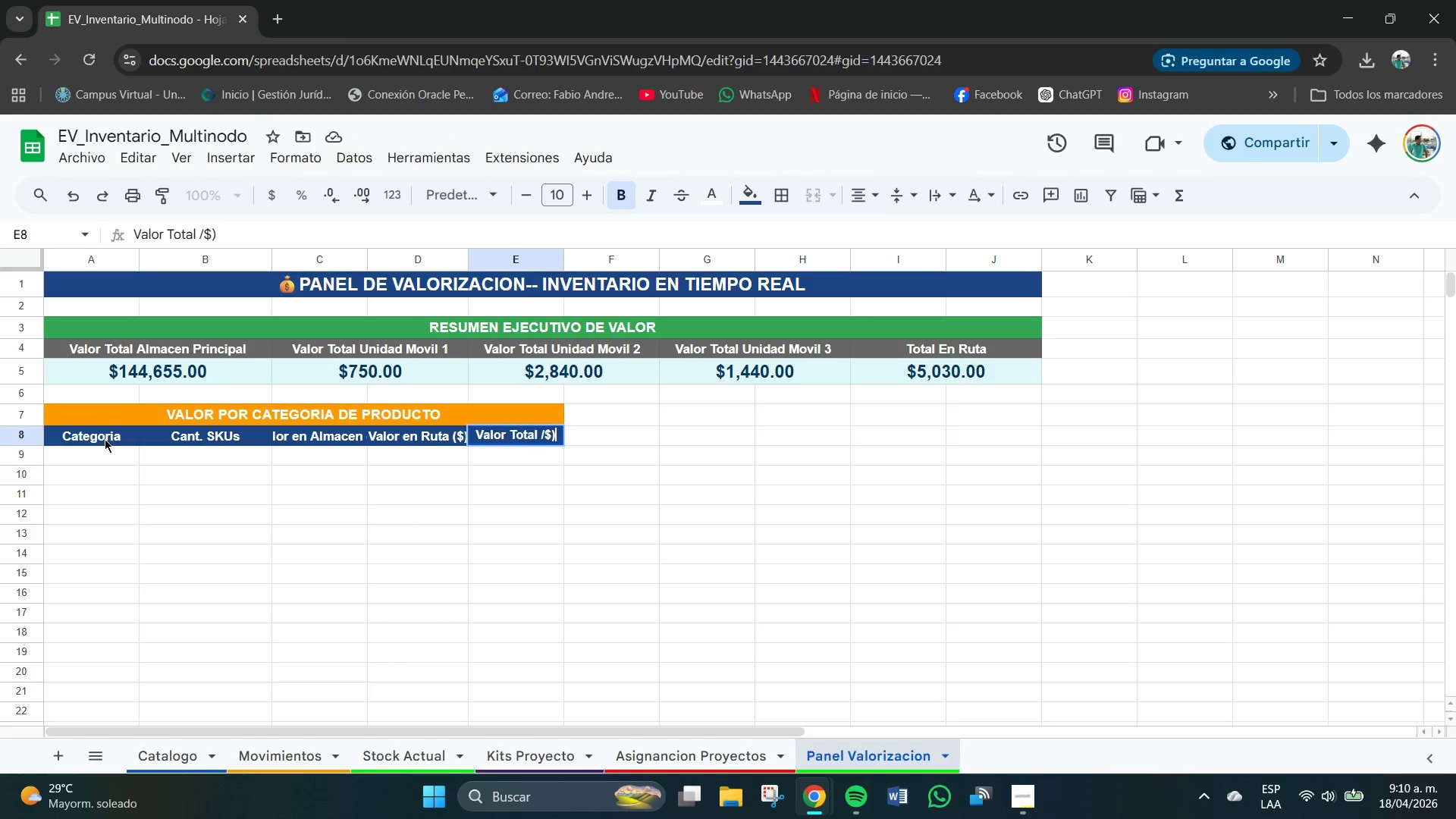 
key(Enter)
 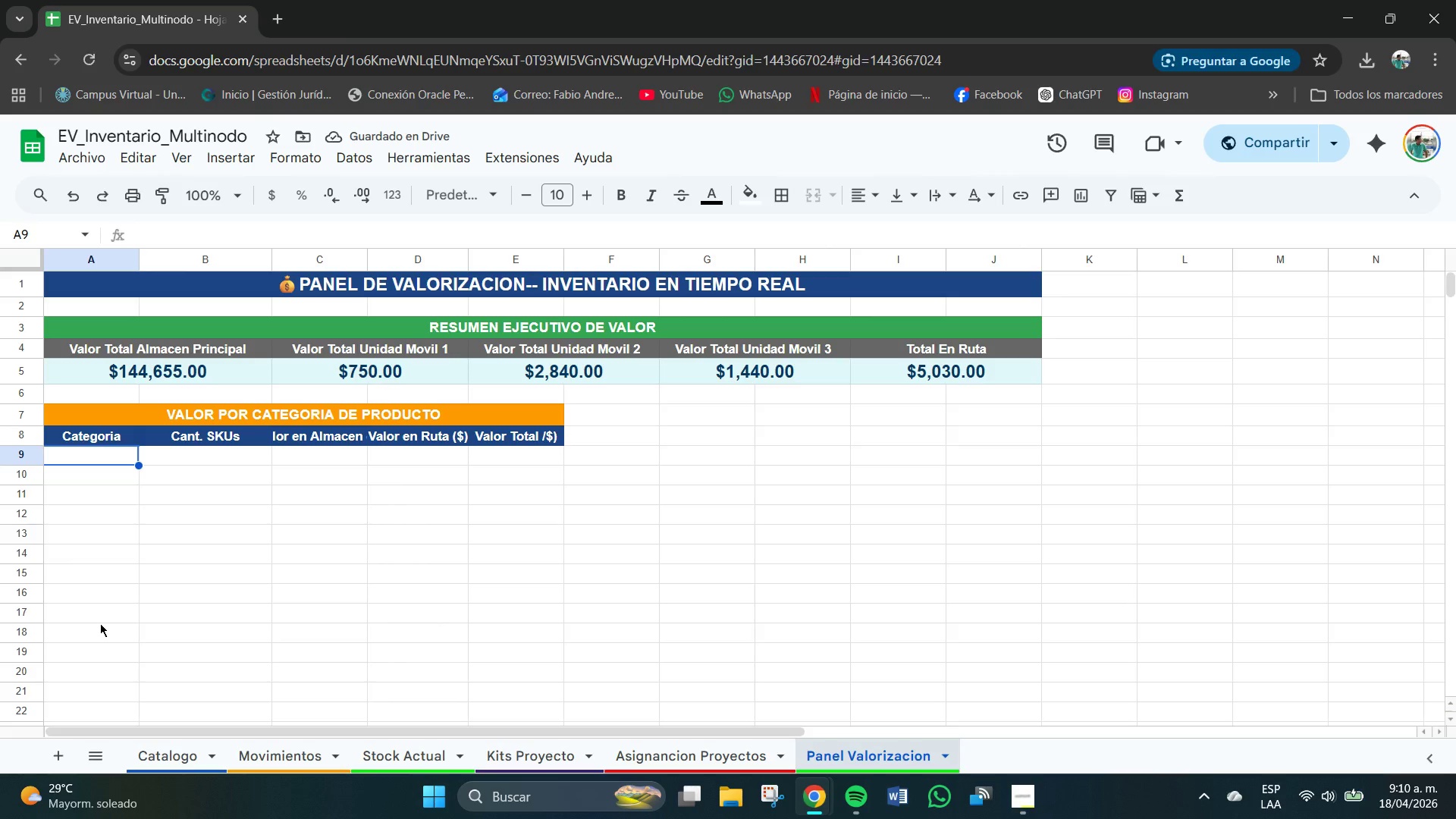 
left_click([102, 447])
 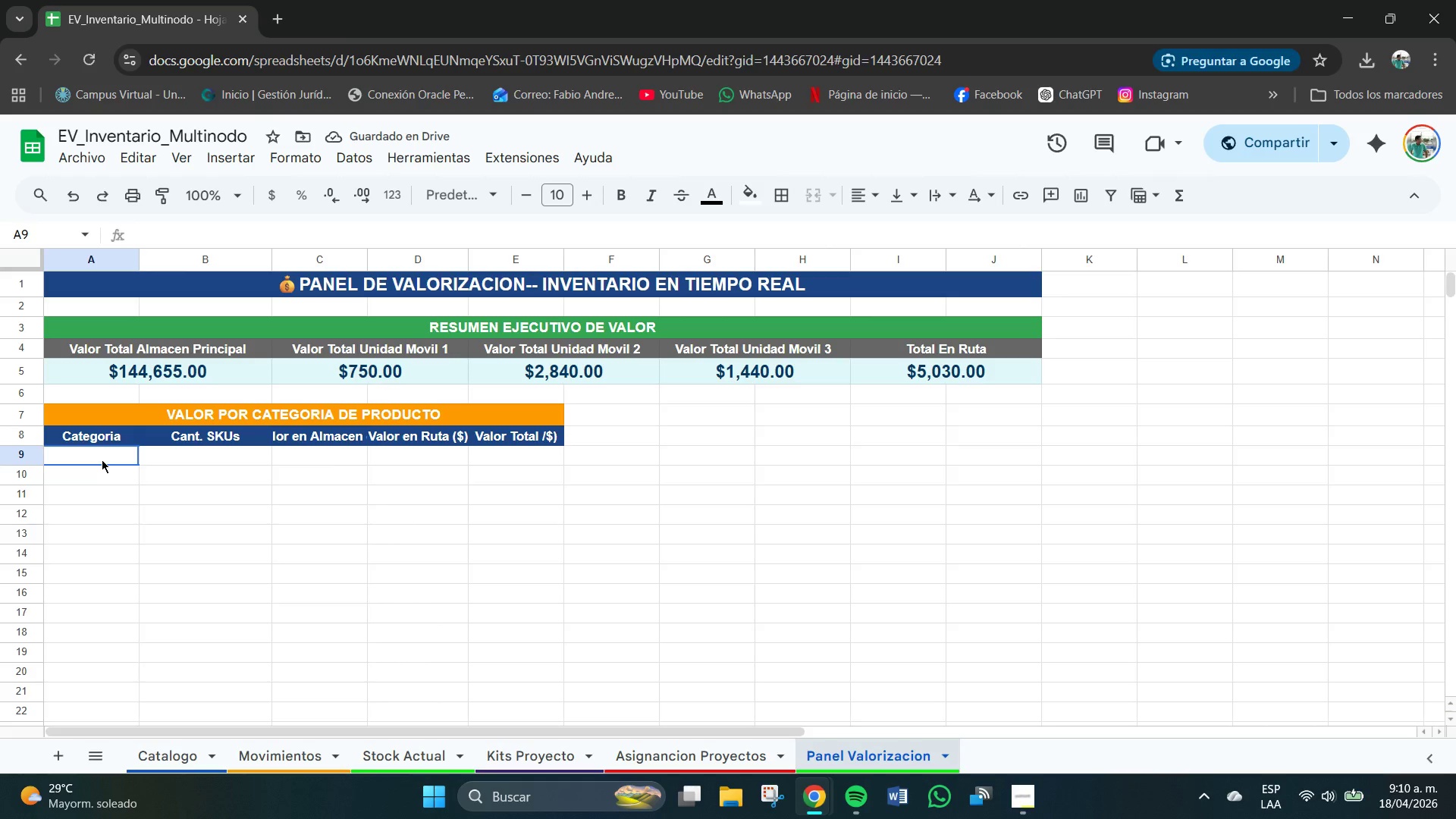 
double_click([102, 460])
 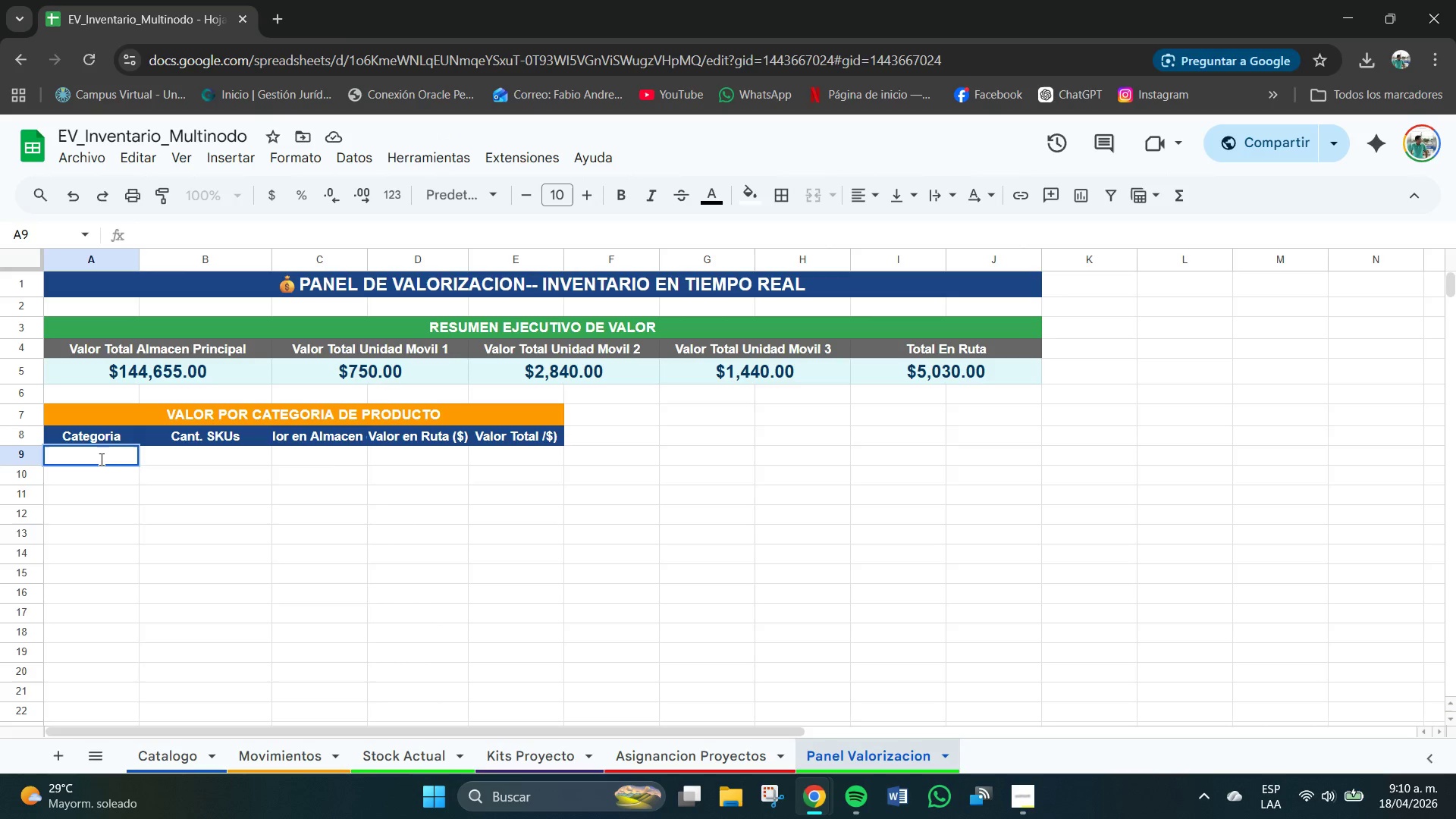 
type(Cargador)
 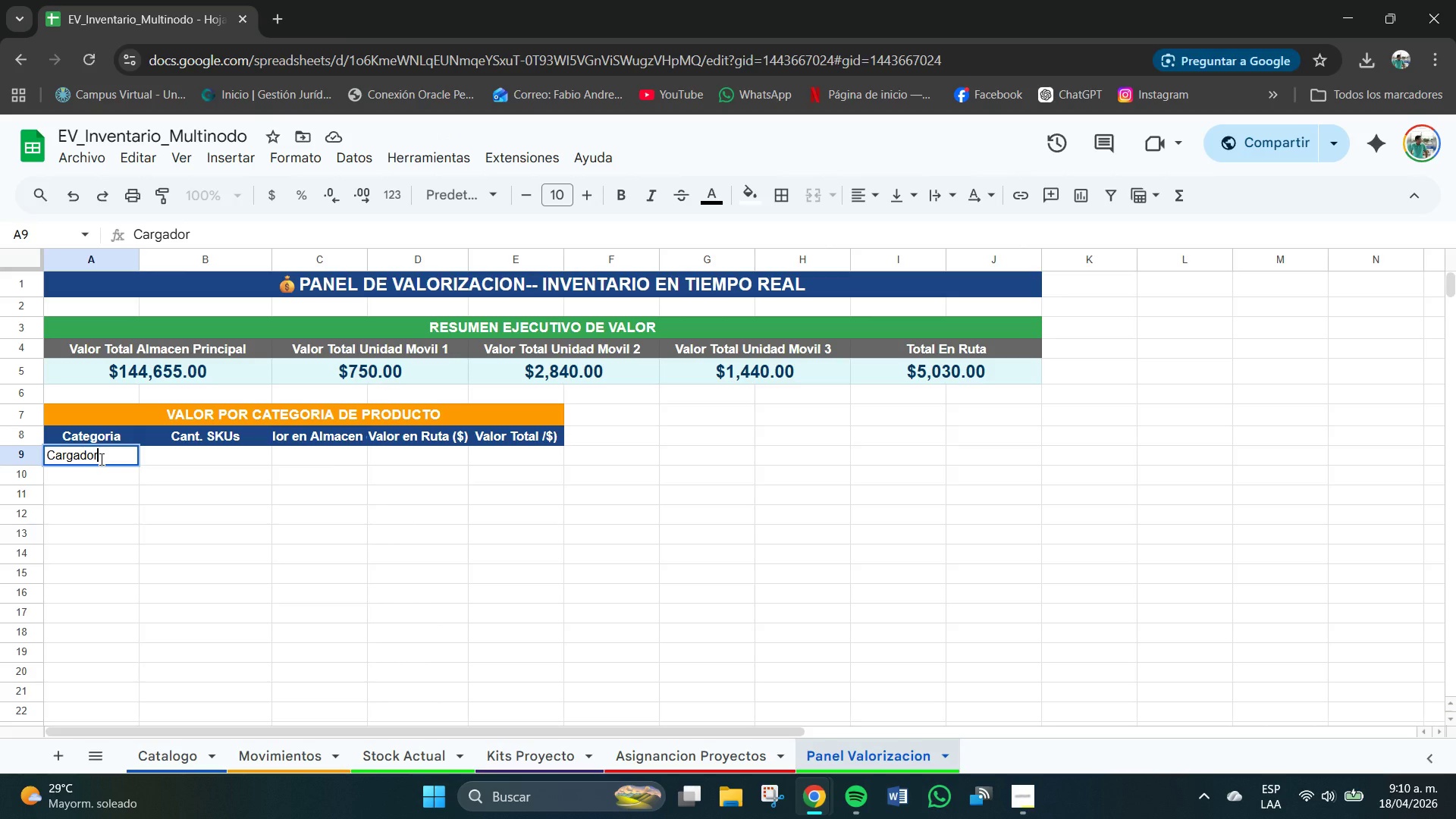 
key(Enter)
 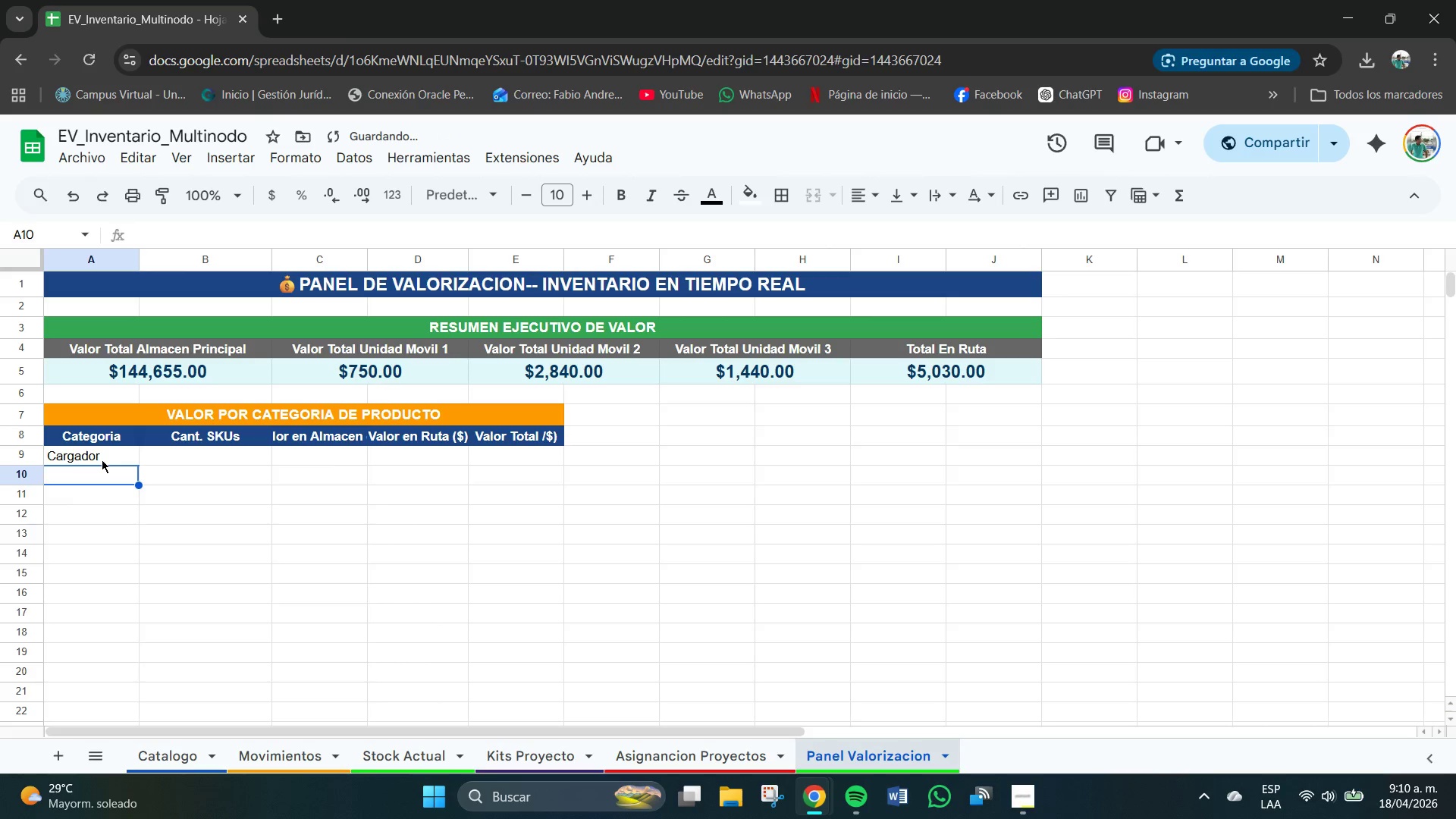 
type(Pedestalk)
key(Backspace)
key(Backspace)
type(l)
 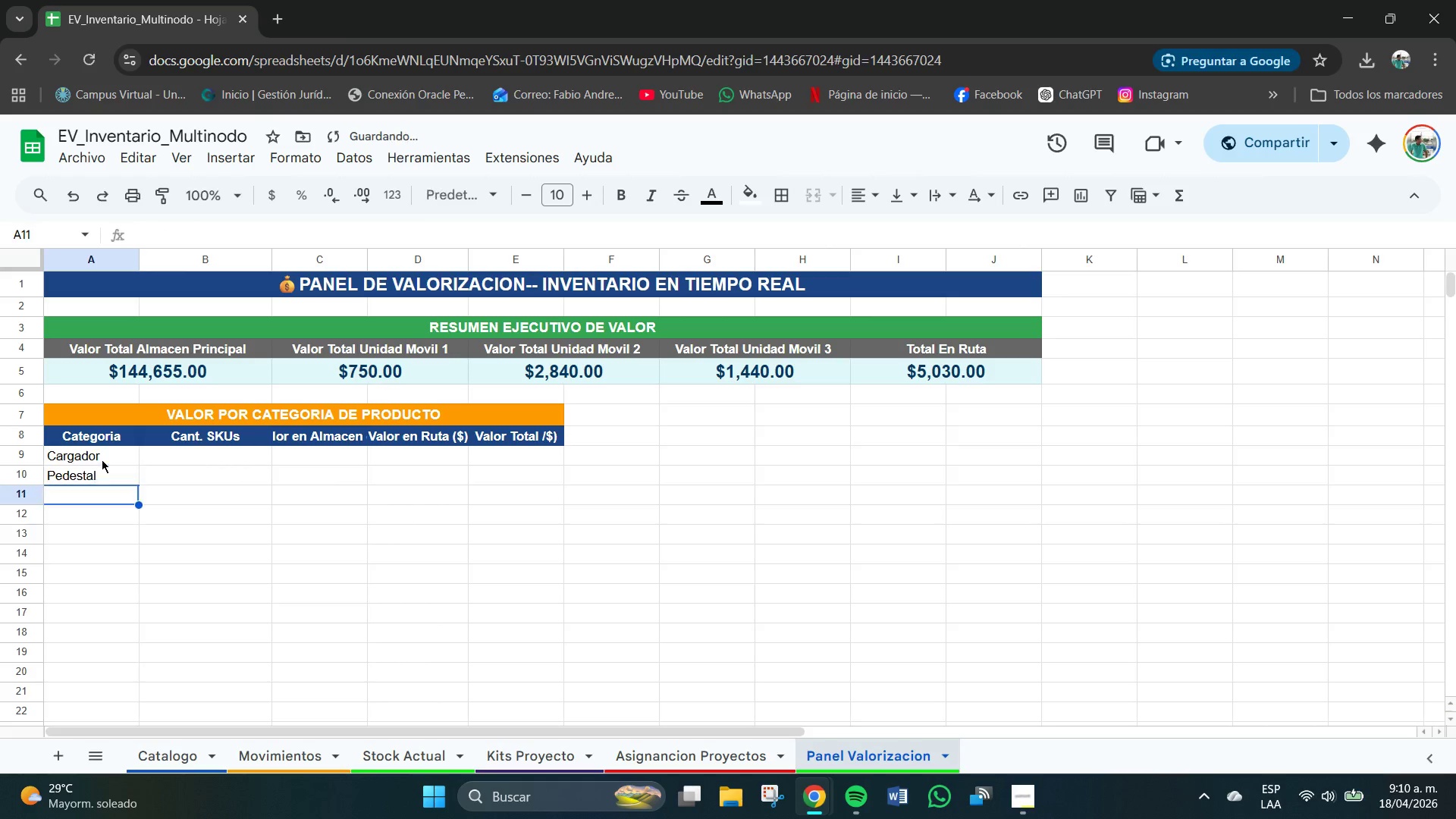 
key(Enter)
 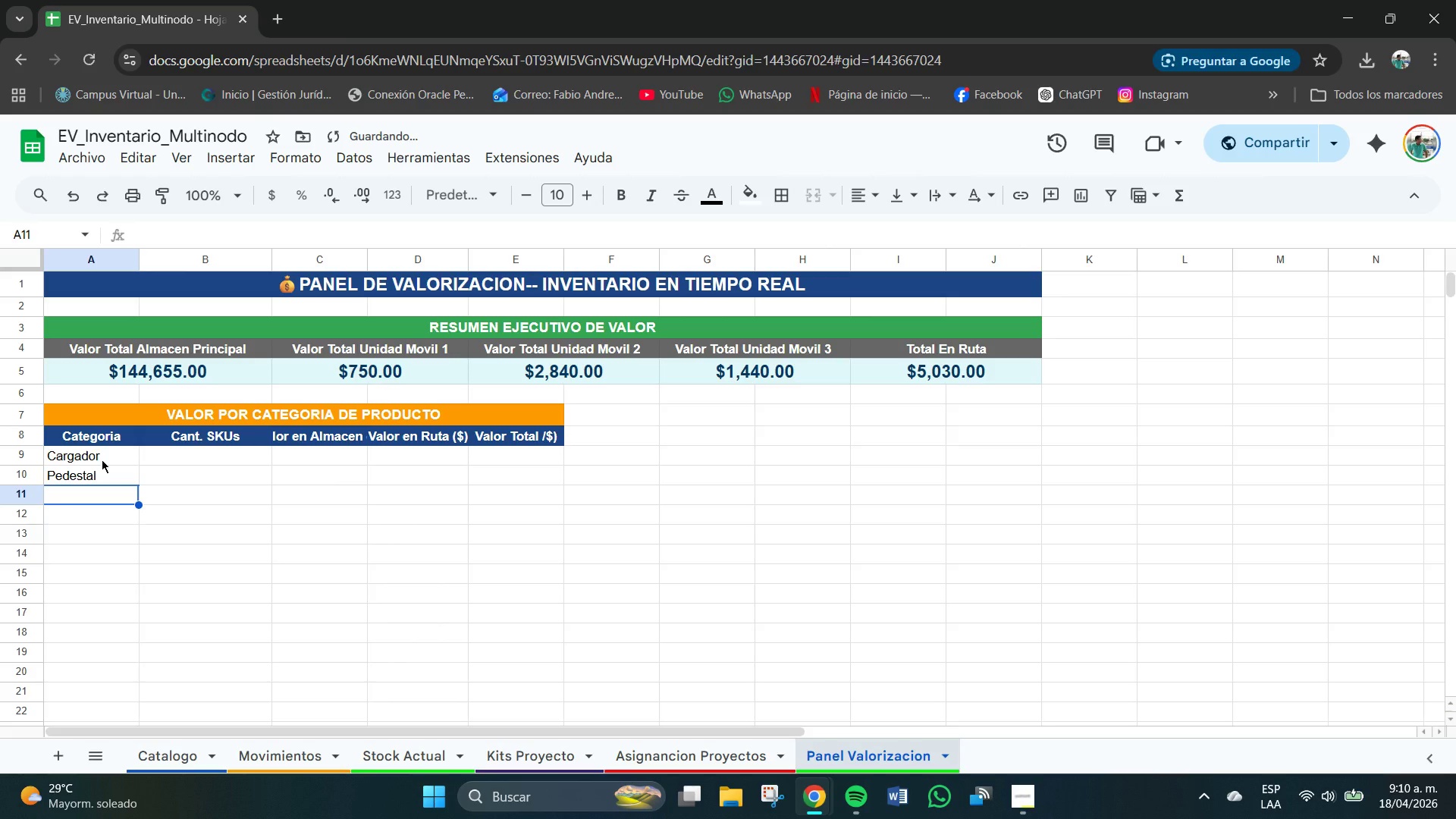 
type(Cableado)
 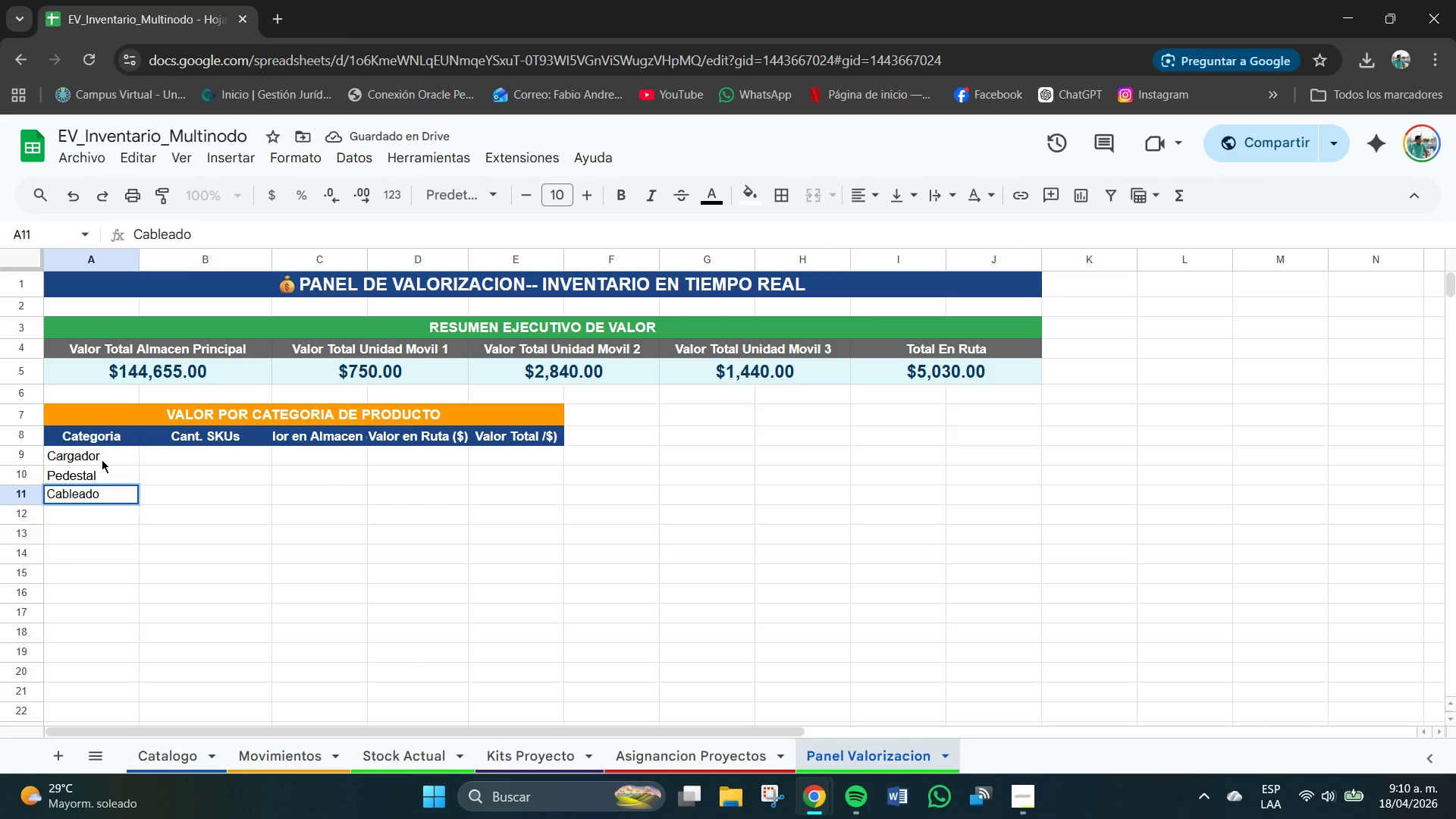 
key(Enter)
 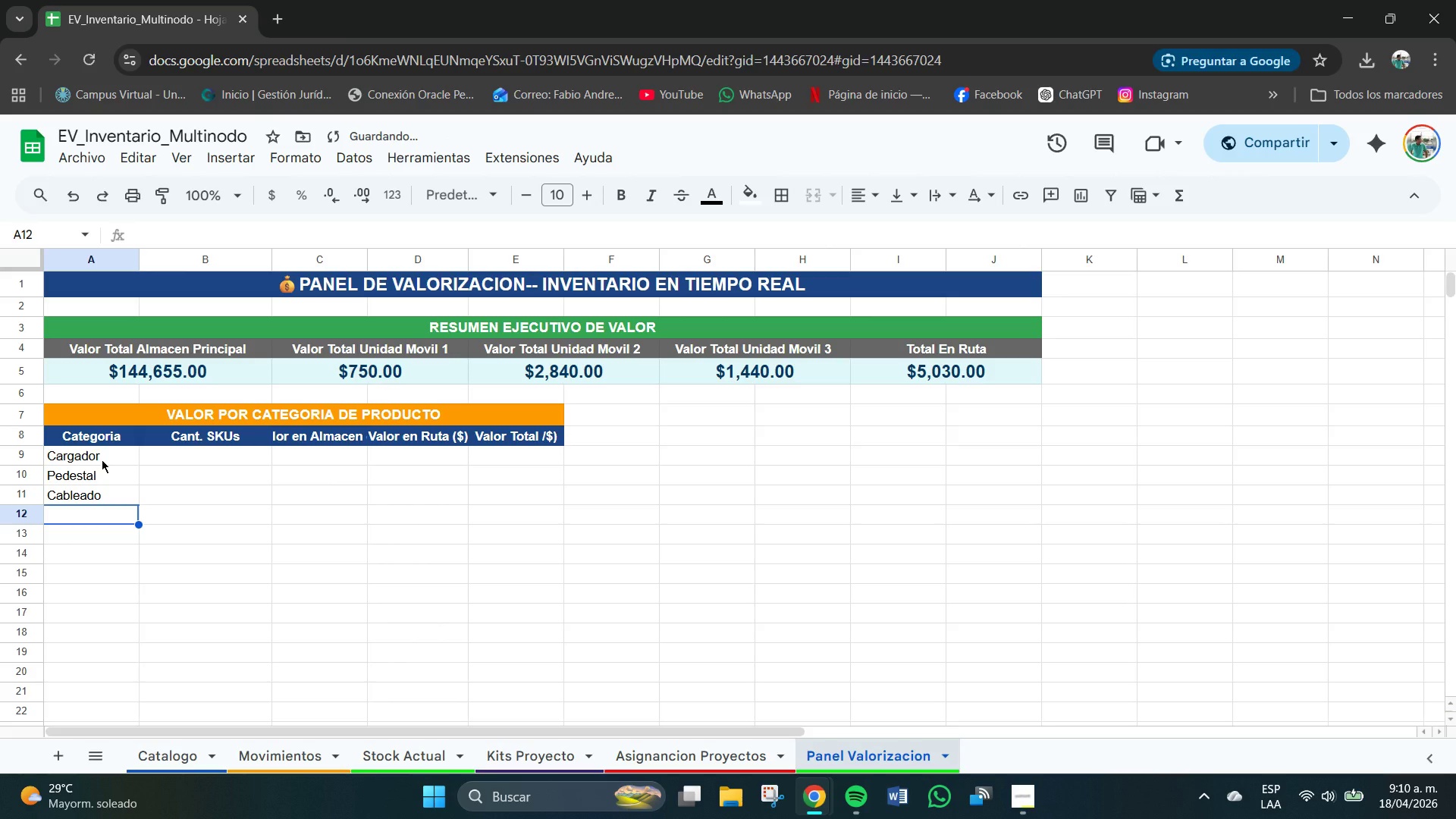 
type(Modulo DC)
 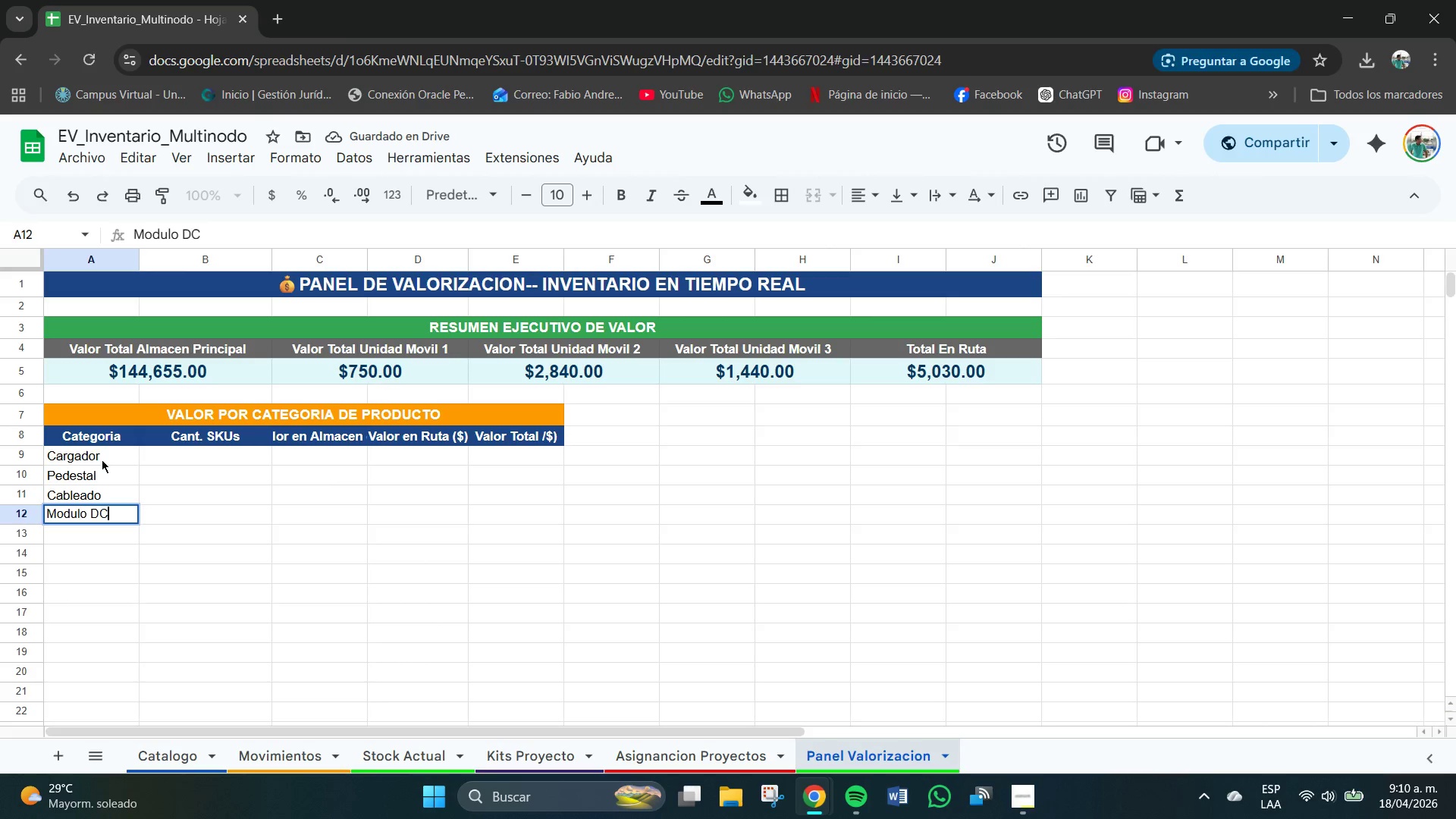 
key(Enter)
 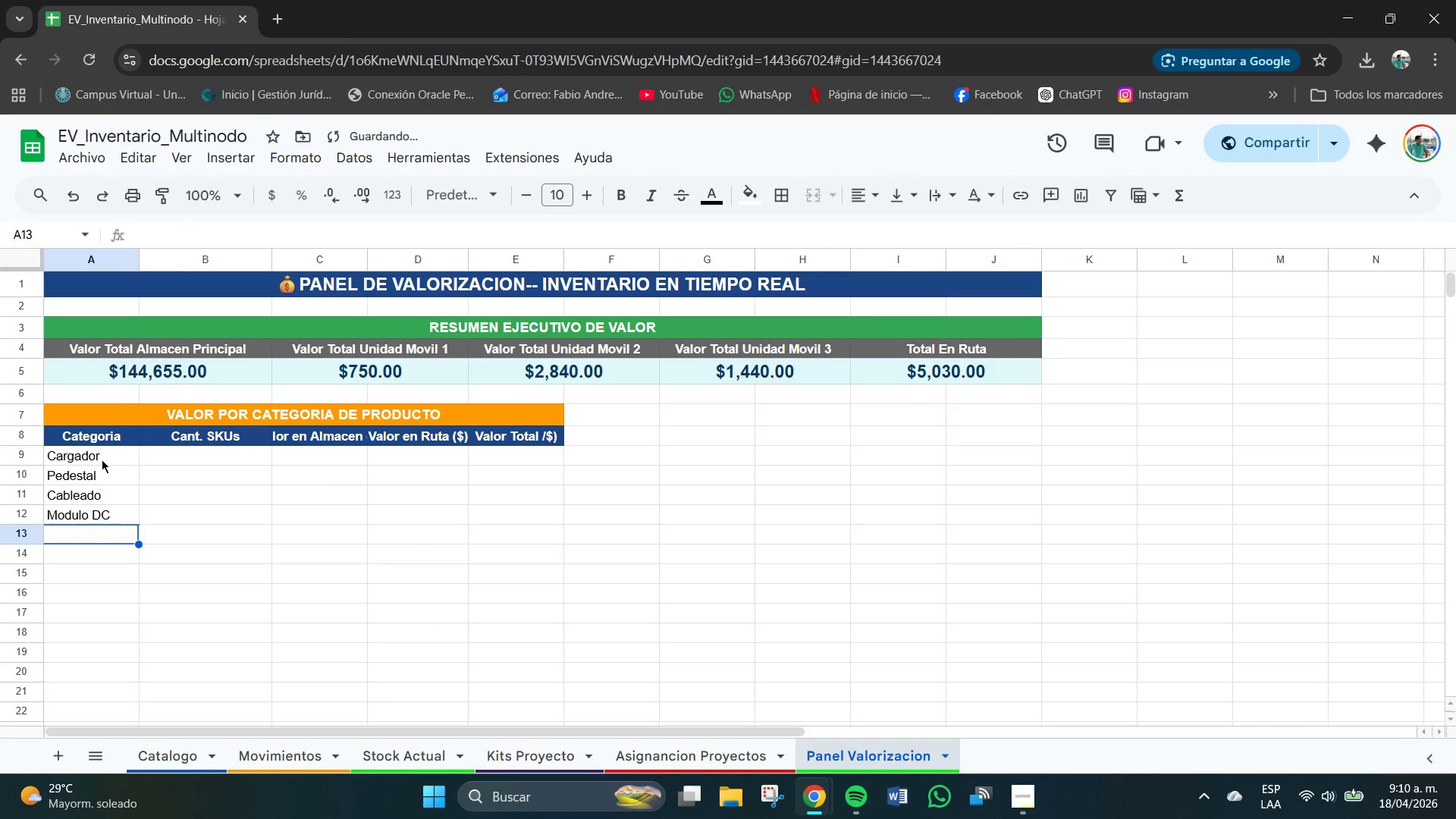 
type(eLE)
key(Backspace)
key(Backspace)
key(Backspace)
type(Elecyt)
key(Backspace)
key(Backspace)
type(tt)
key(Backspace)
type(ronica)
 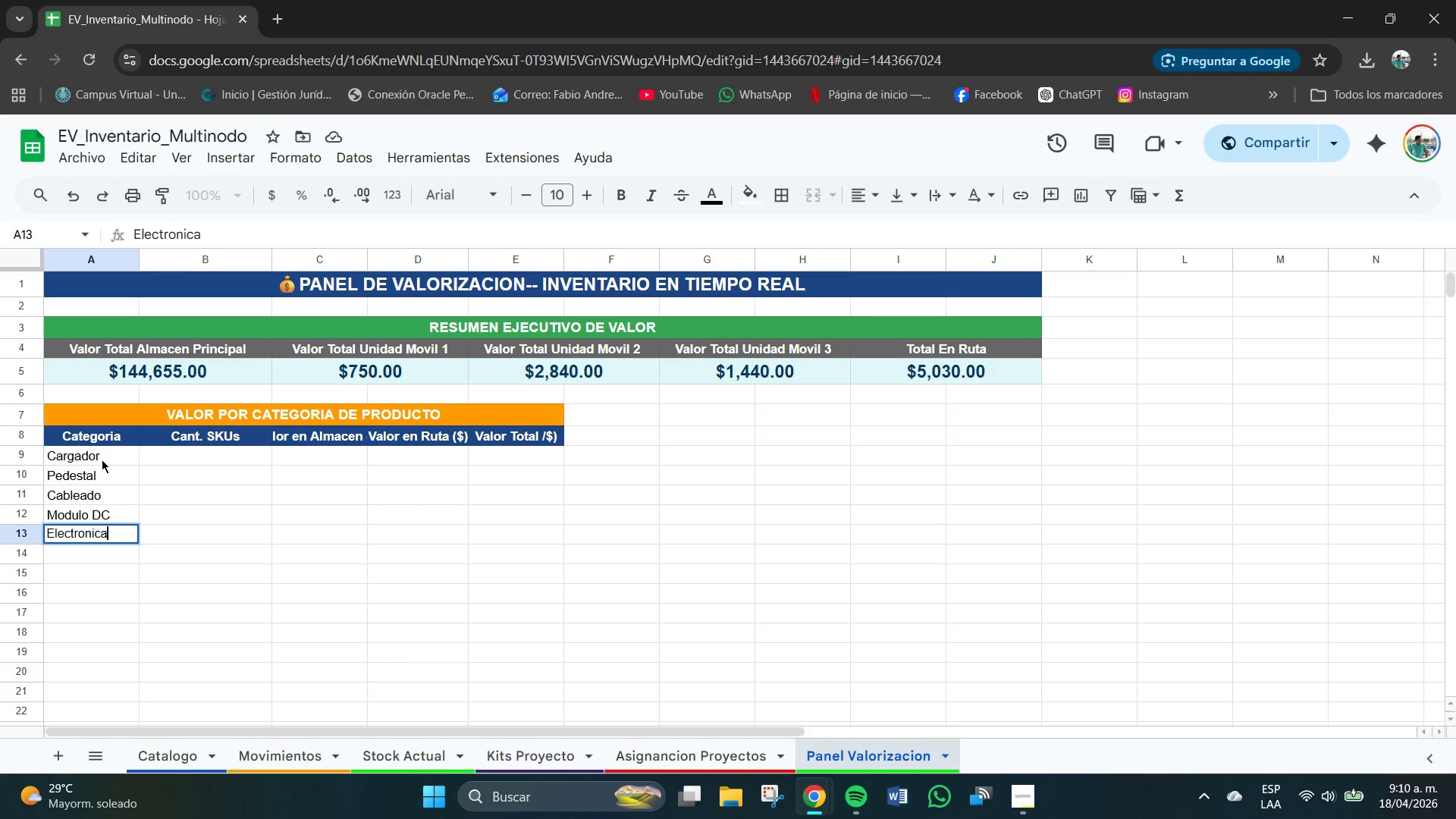 
key(Enter)
 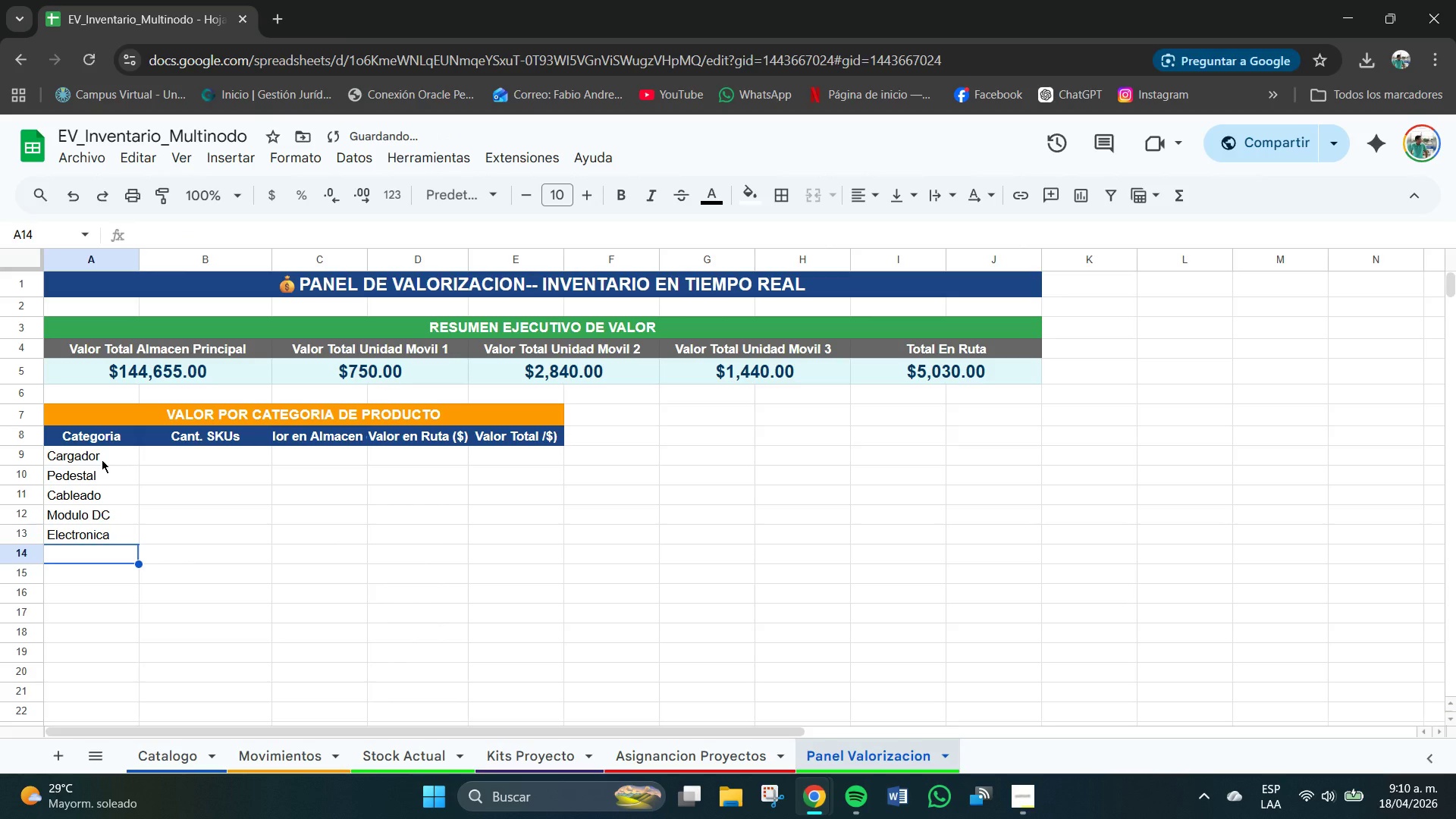 
type(Conduit)
 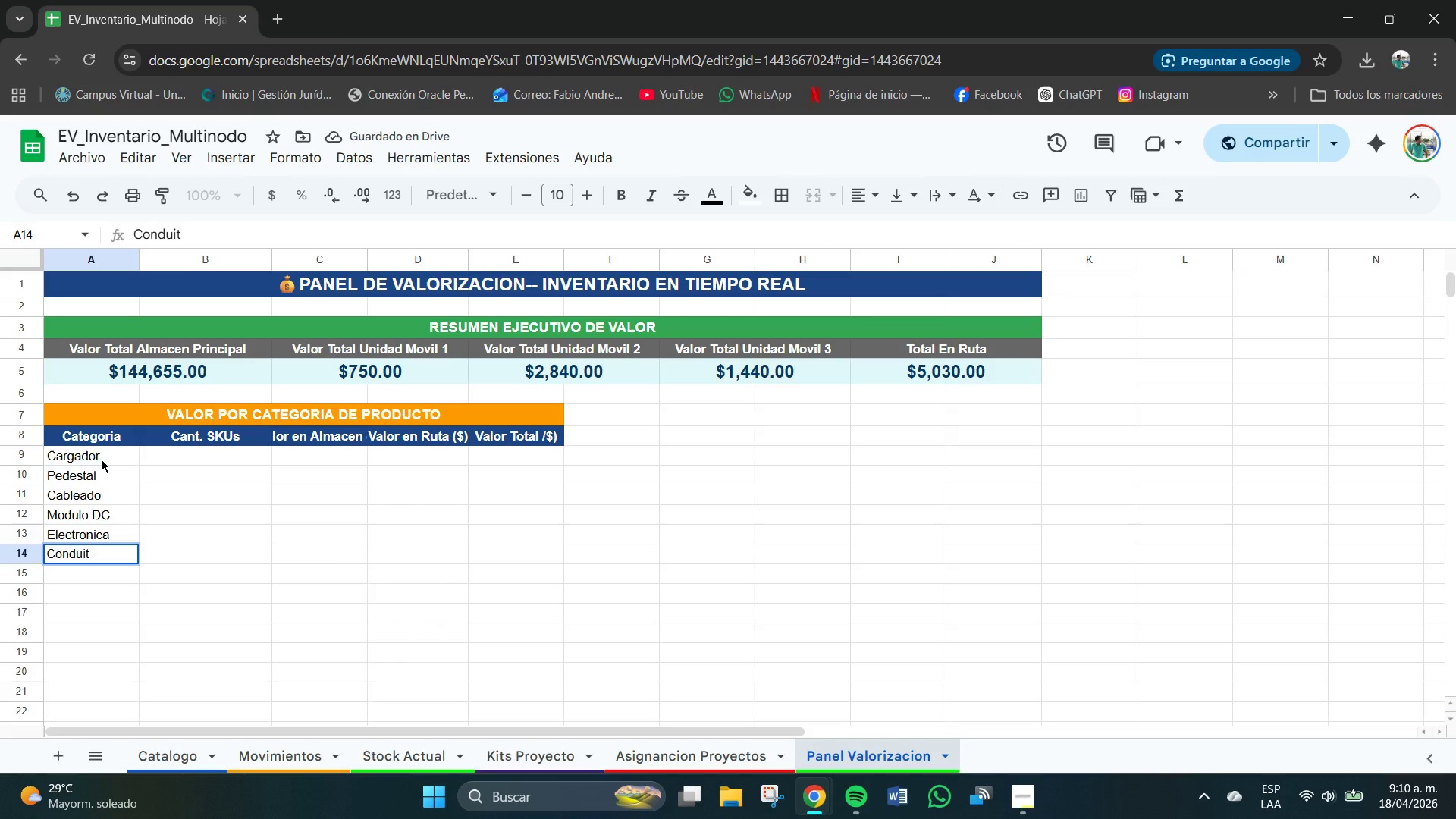 
key(Enter)
 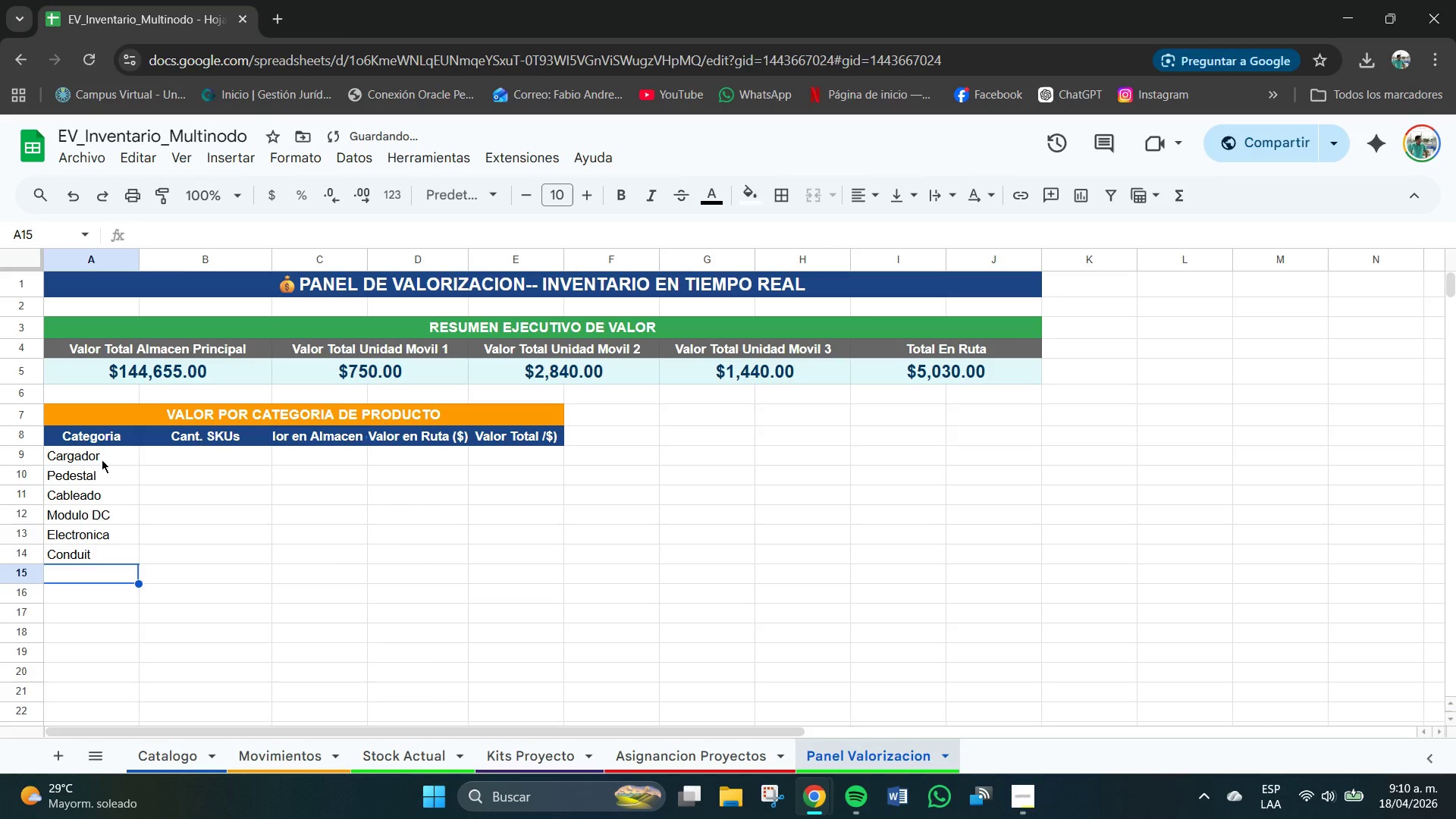 
type(Tableo)
key(Backspace)
type(ro)
 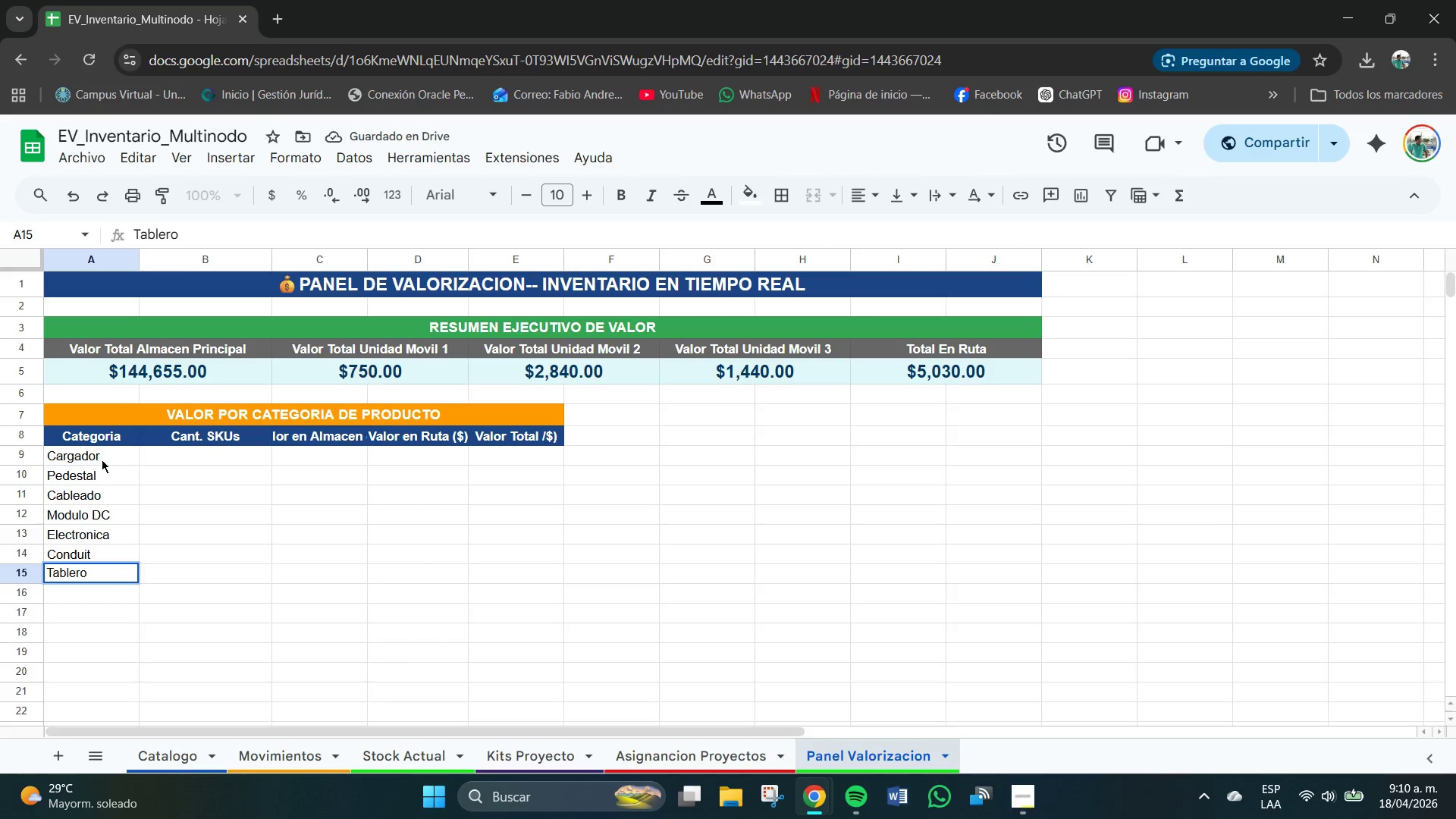 
key(Enter)
 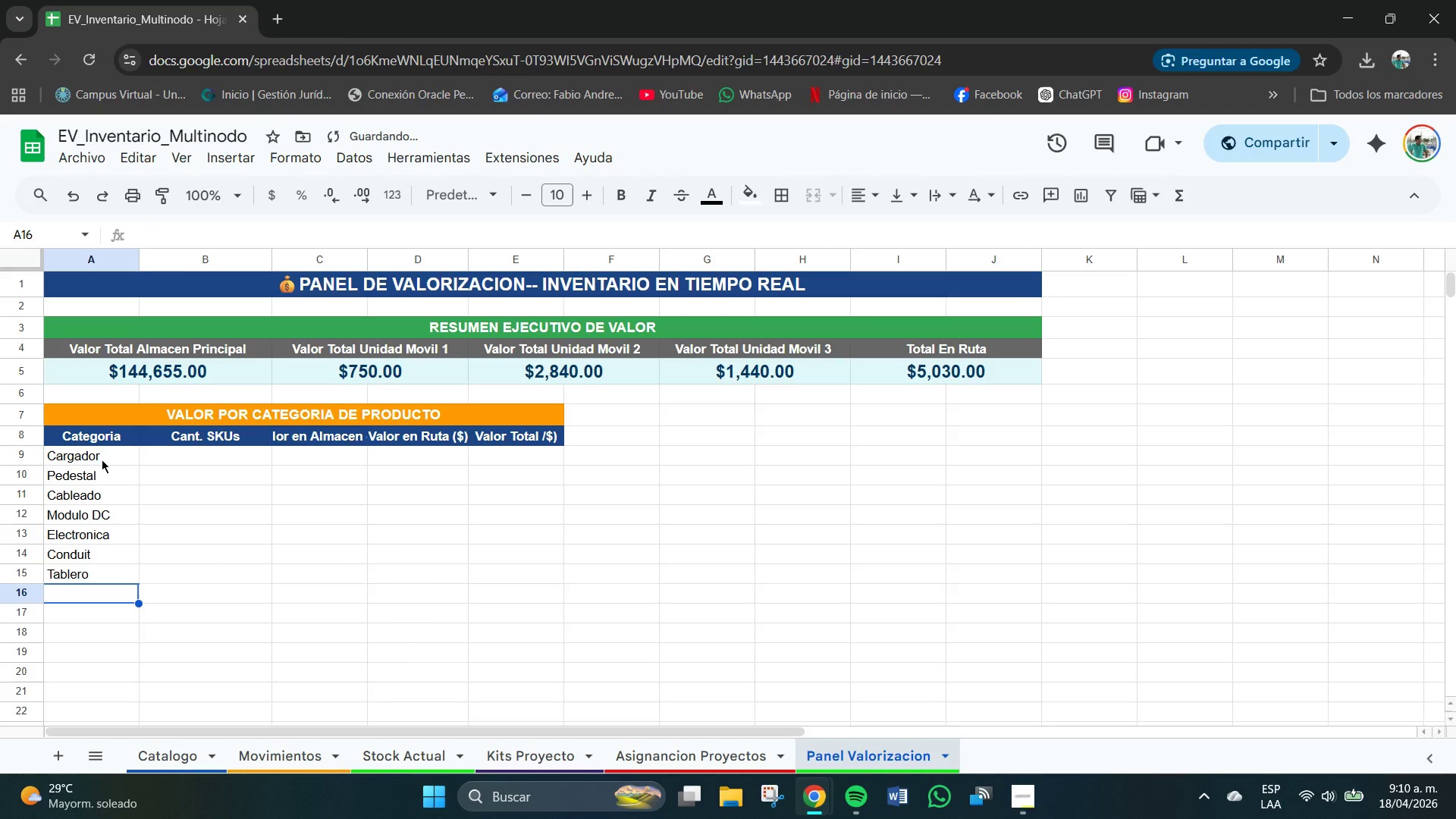 
type(Concetor)
 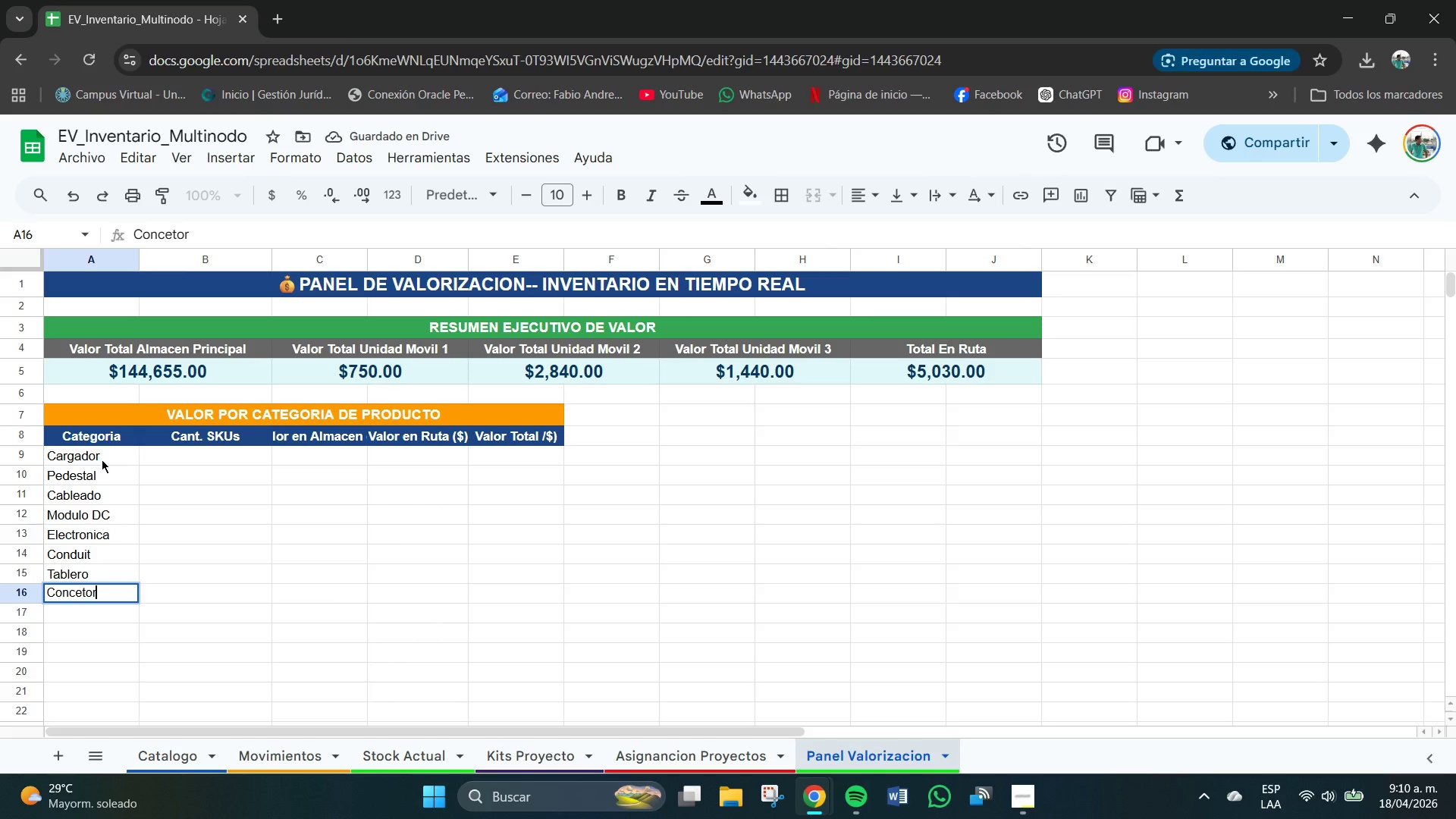 
key(Enter)
 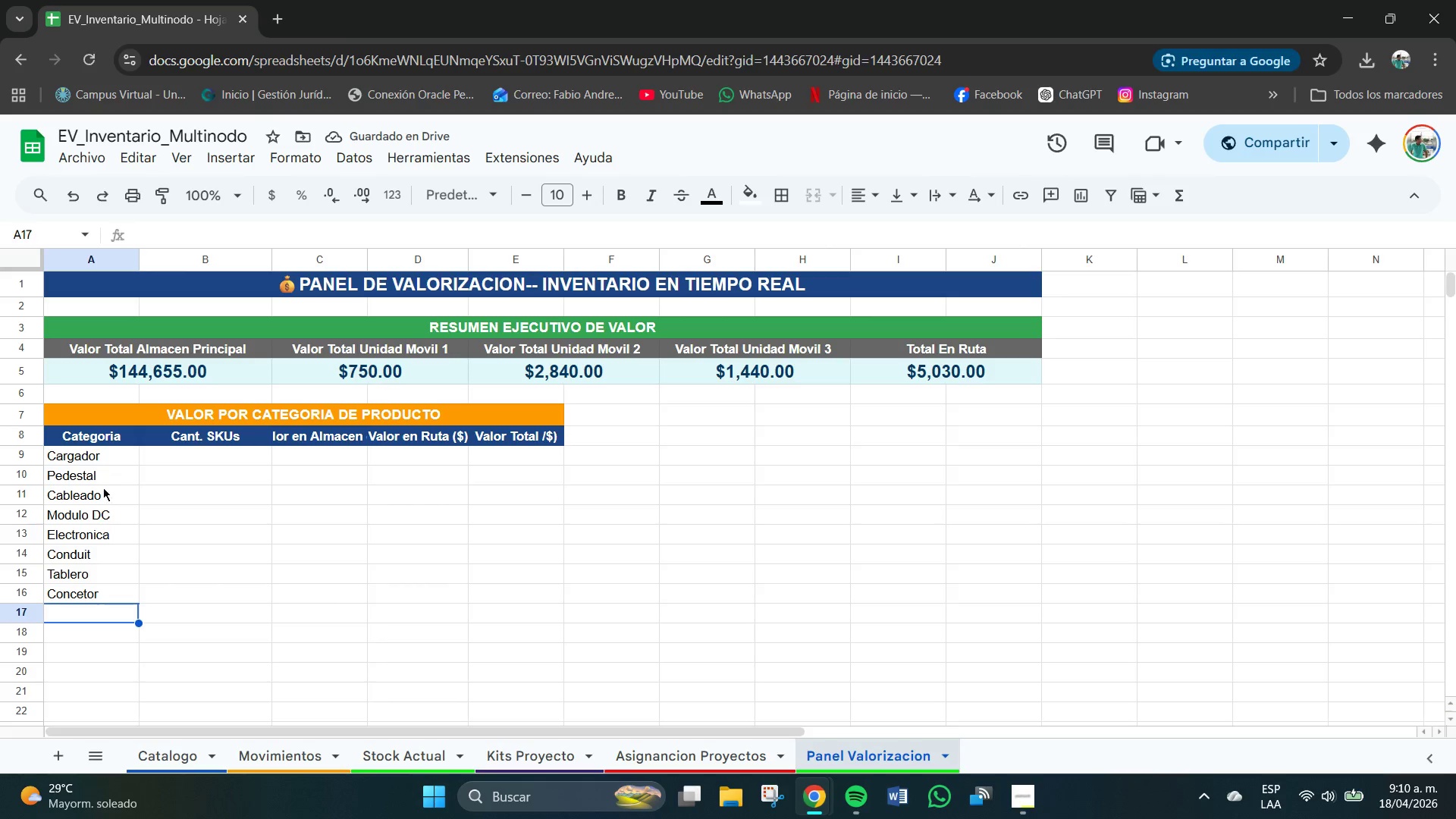 
left_click([77, 601])
 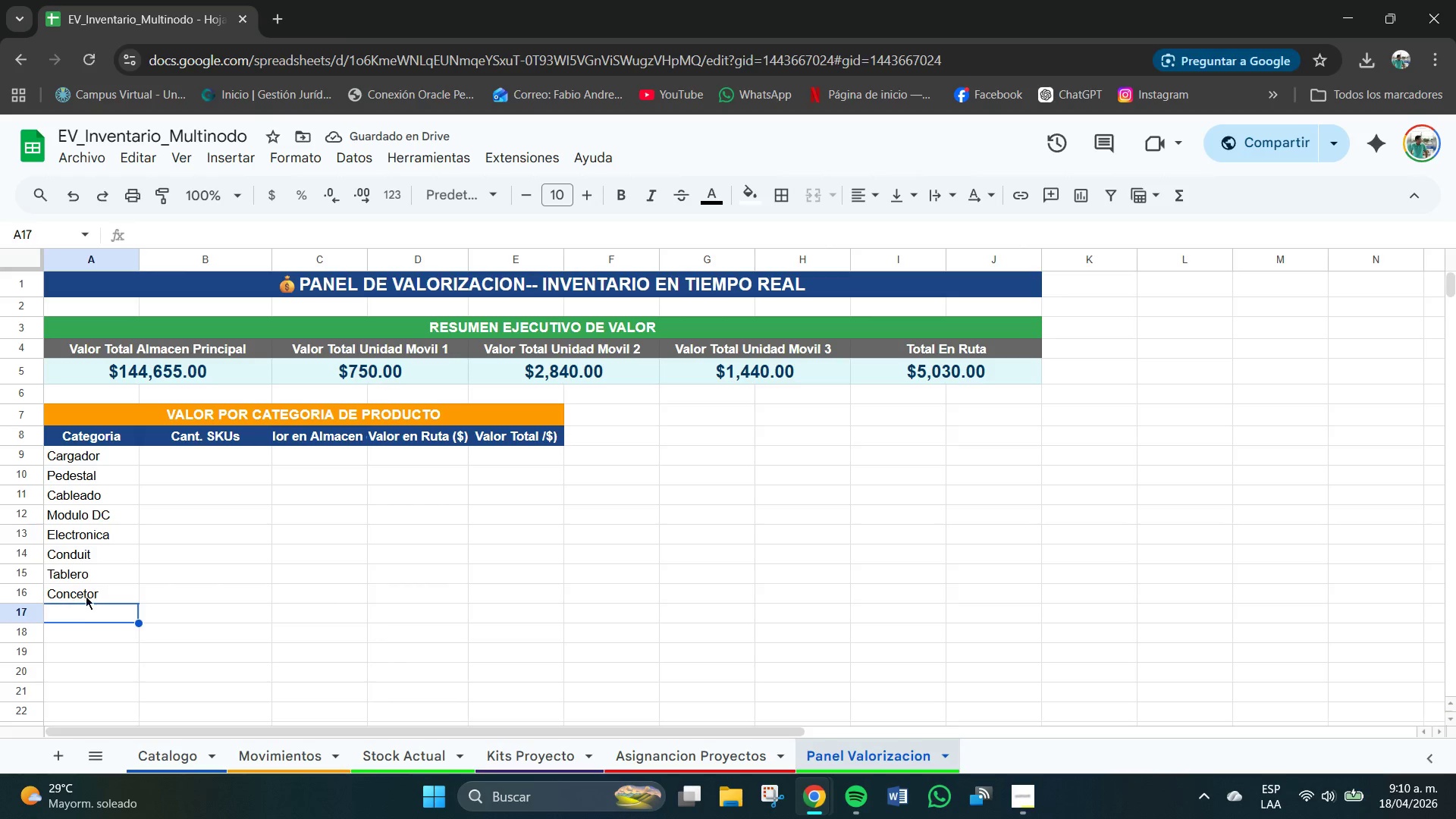 
left_click([86, 595])
 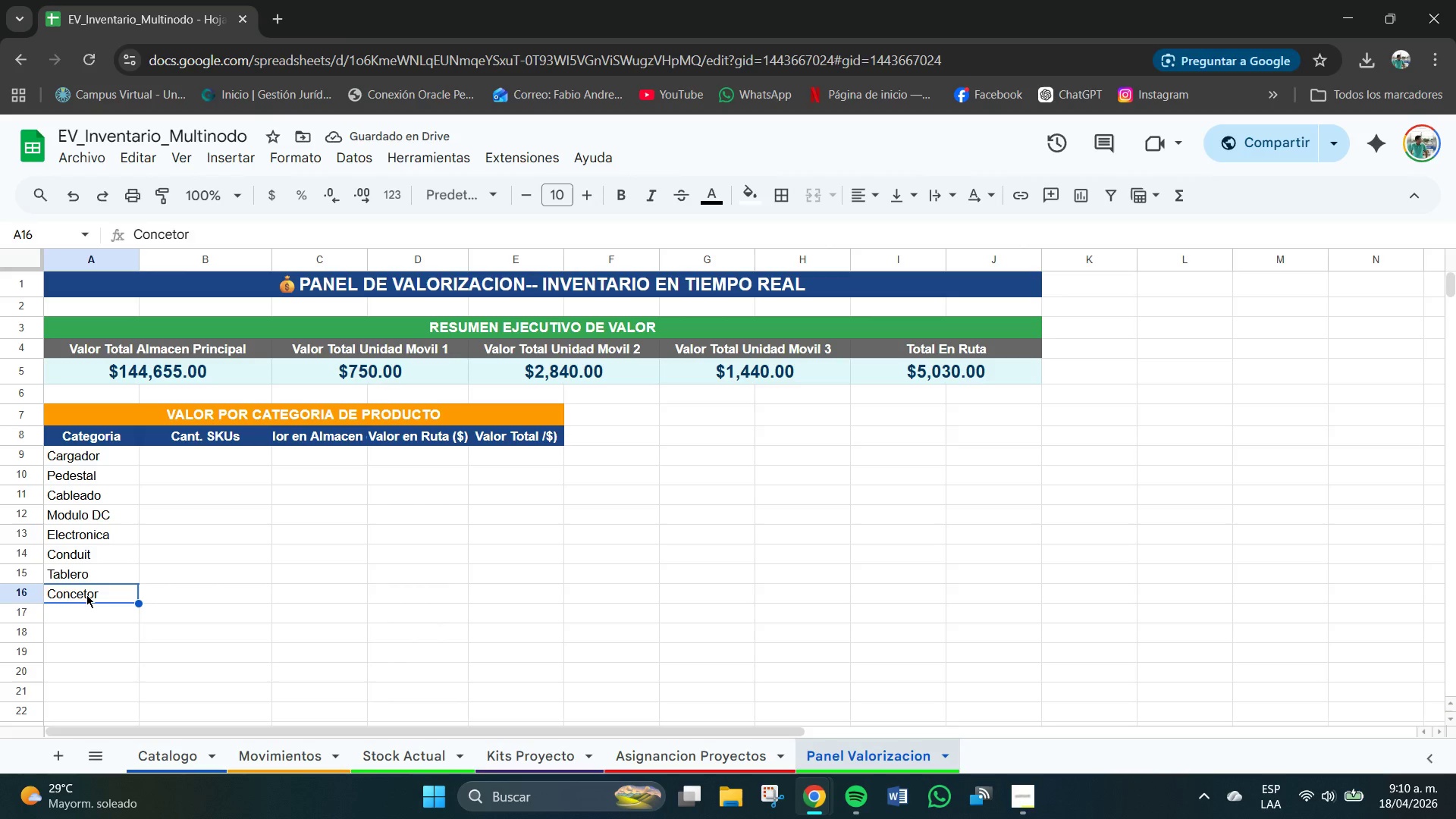 
key(Backspace)
type(Conector)
 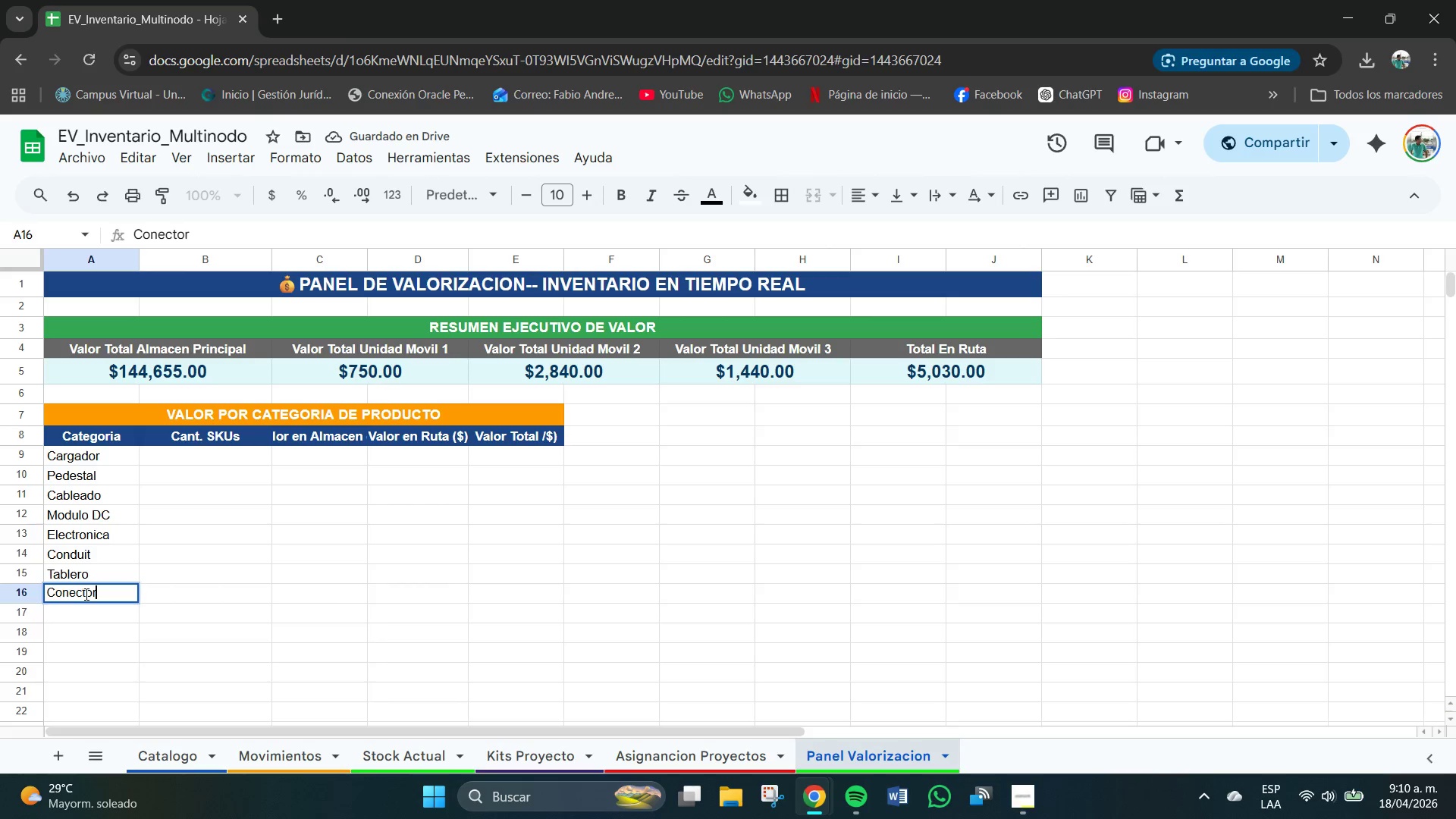 
key(Enter)
 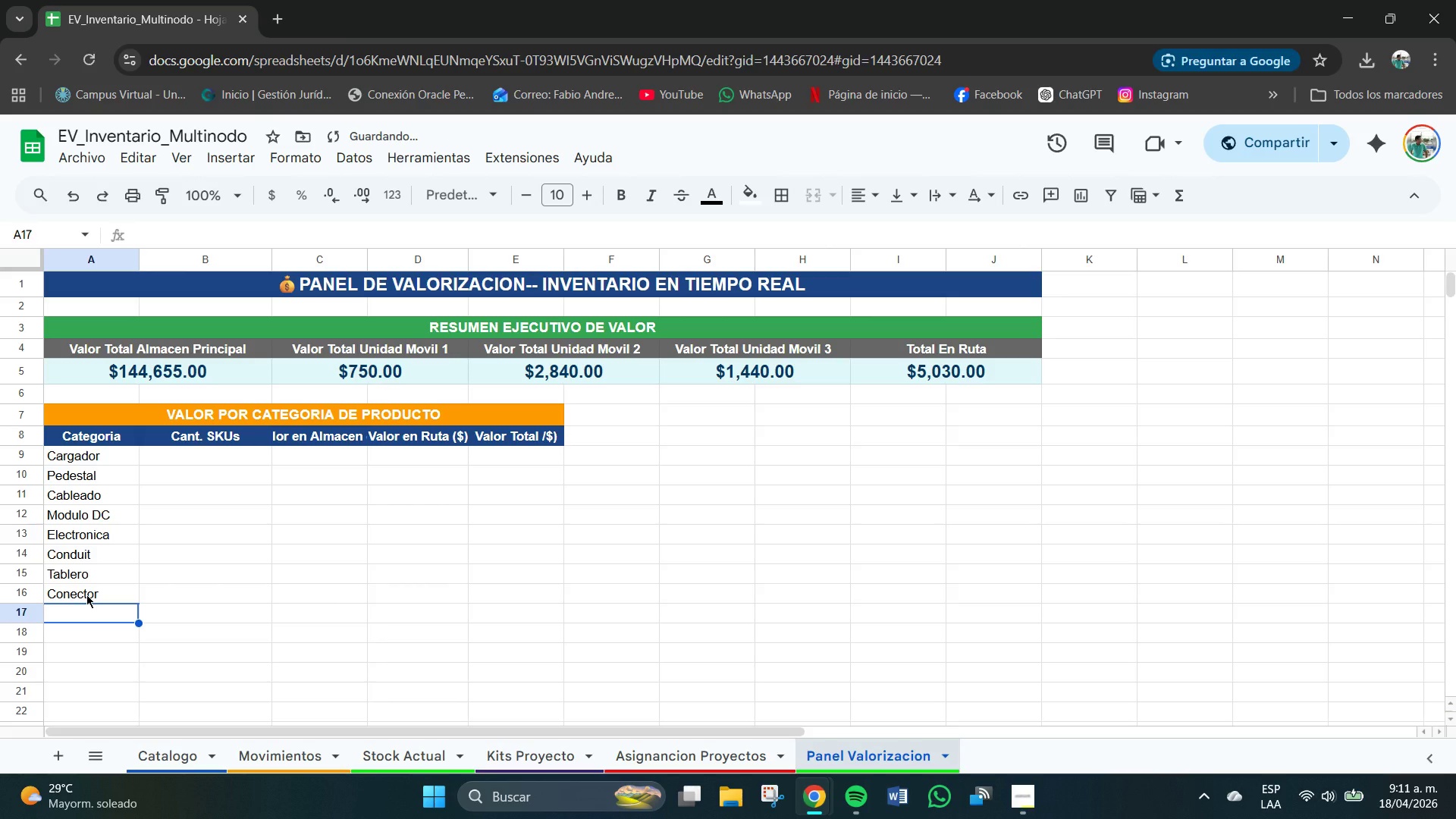 
type(Herraje)
 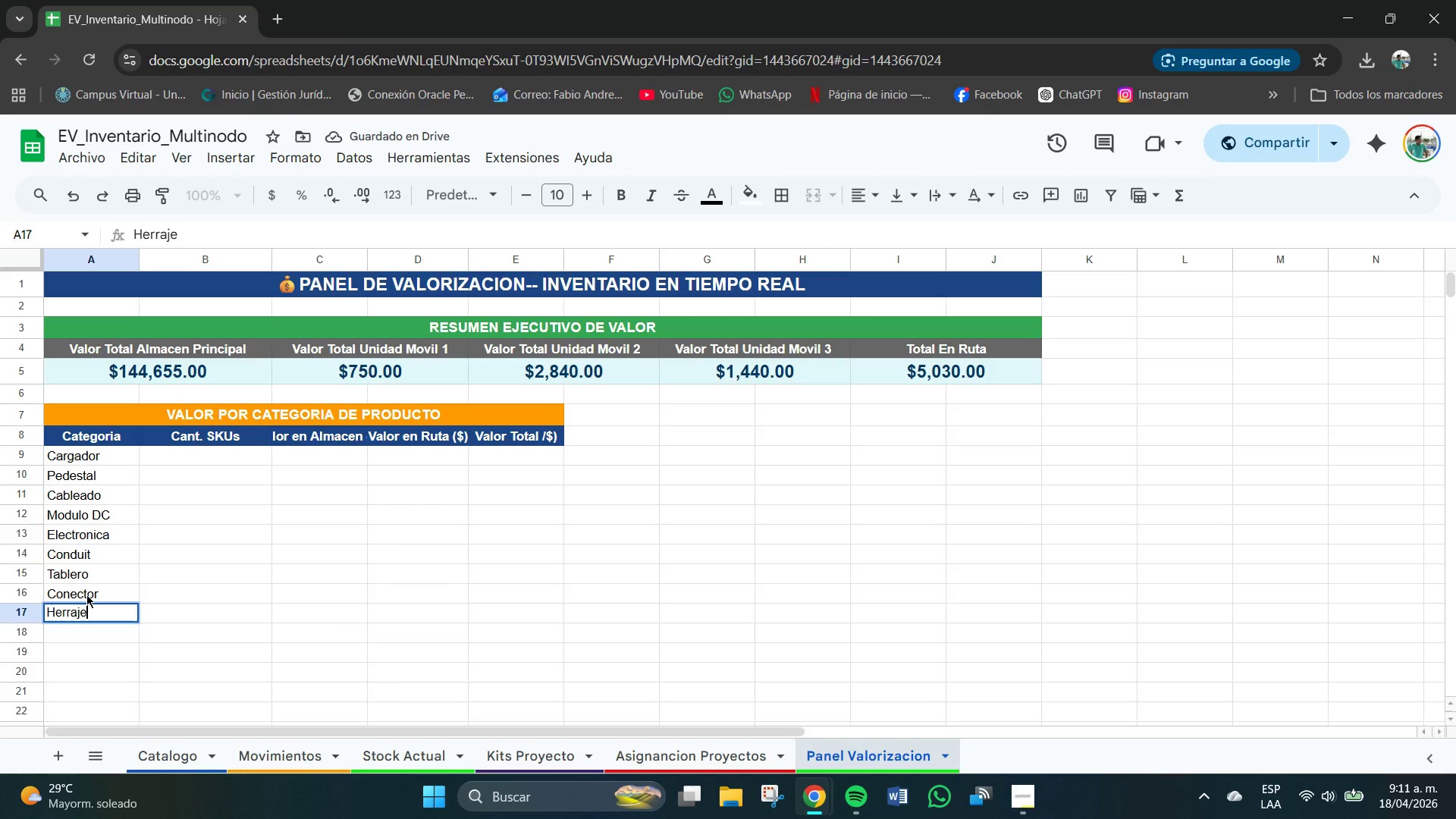 
key(Enter)
 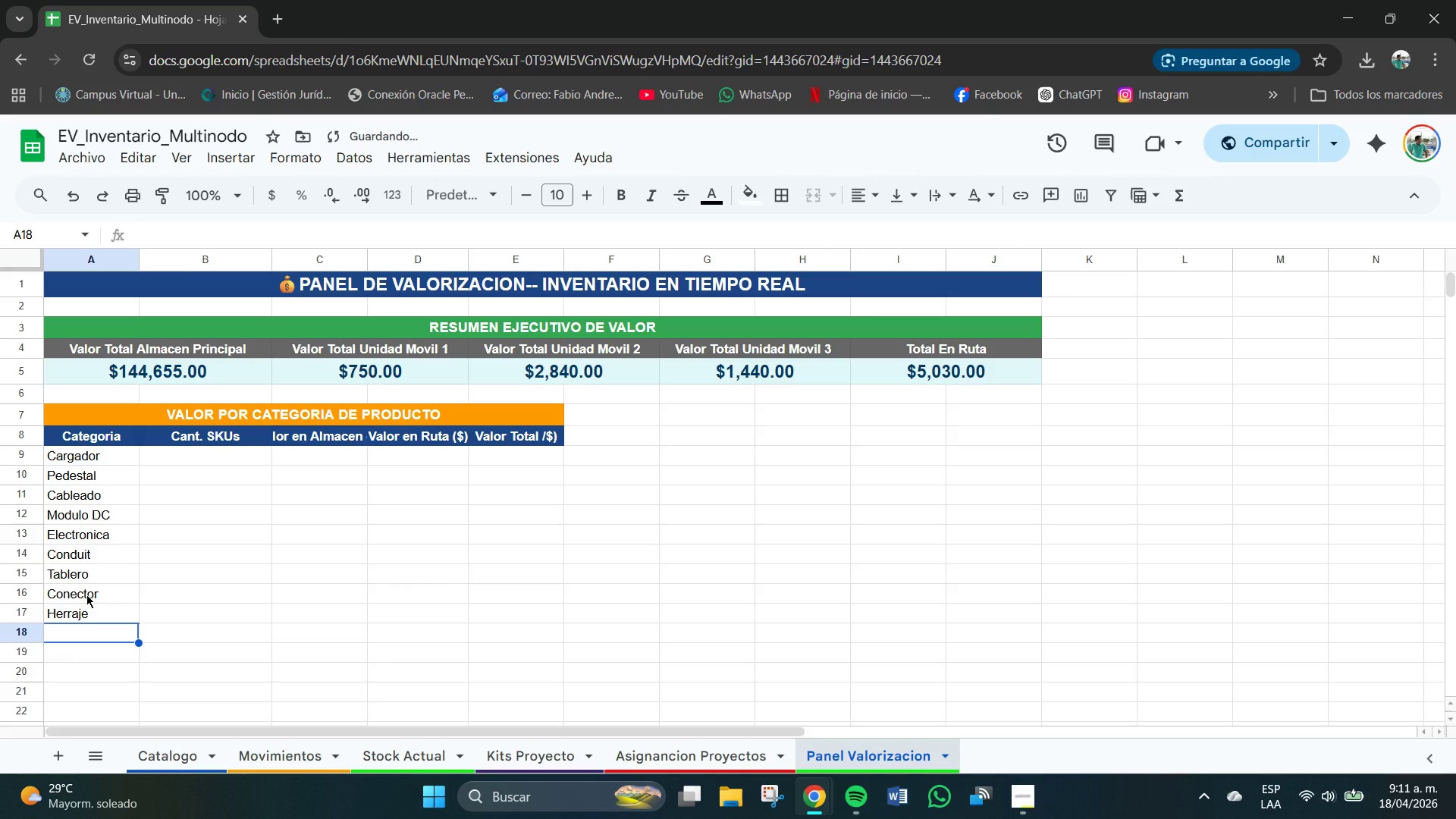 
type(TOTSL)
key(Backspace)
key(Backspace)
type(AL)
key(Backspace)
key(Backspace)
key(Backspace)
key(Backspace)
key(Backspace)
 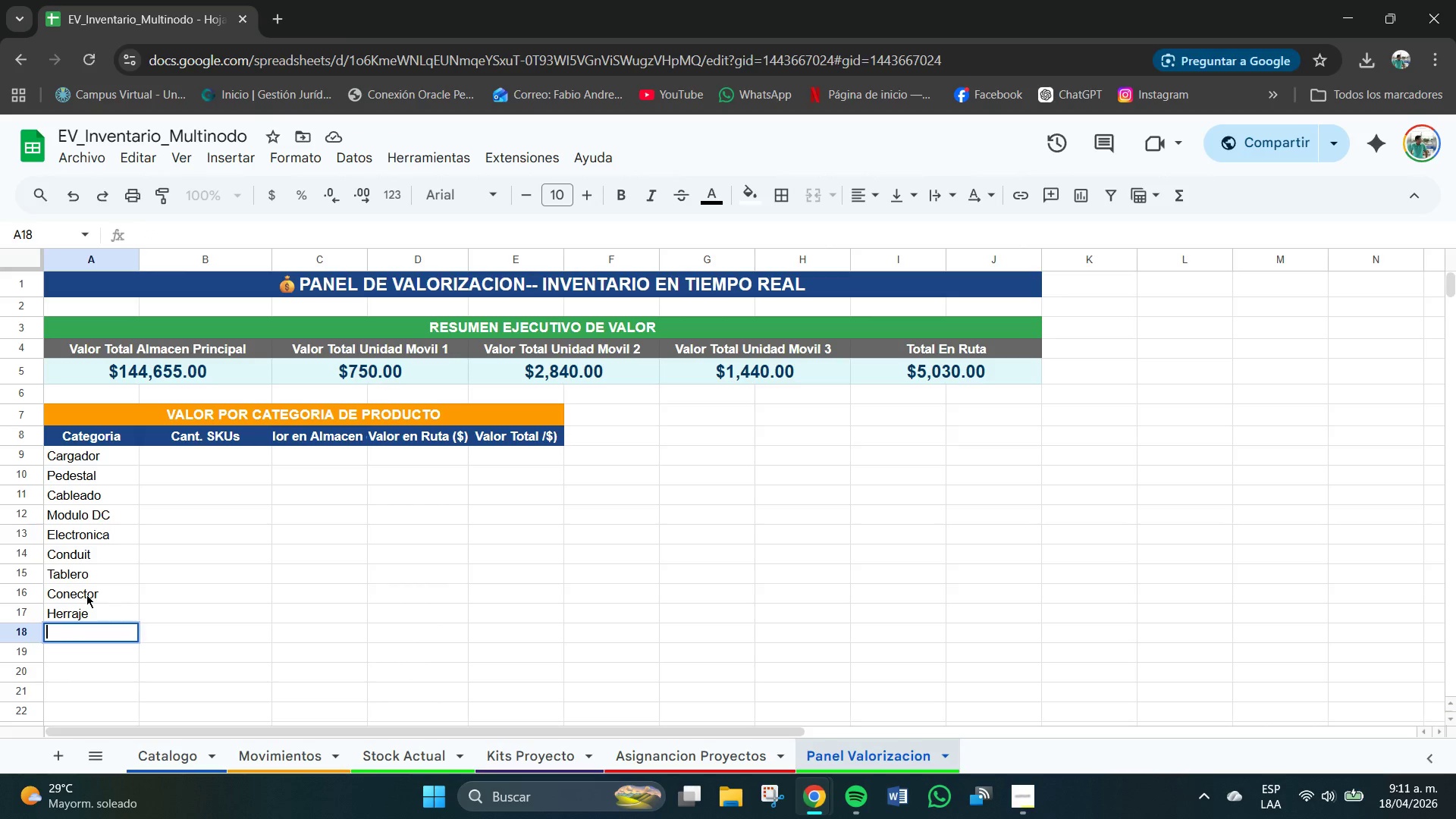 
key(Control+B)
 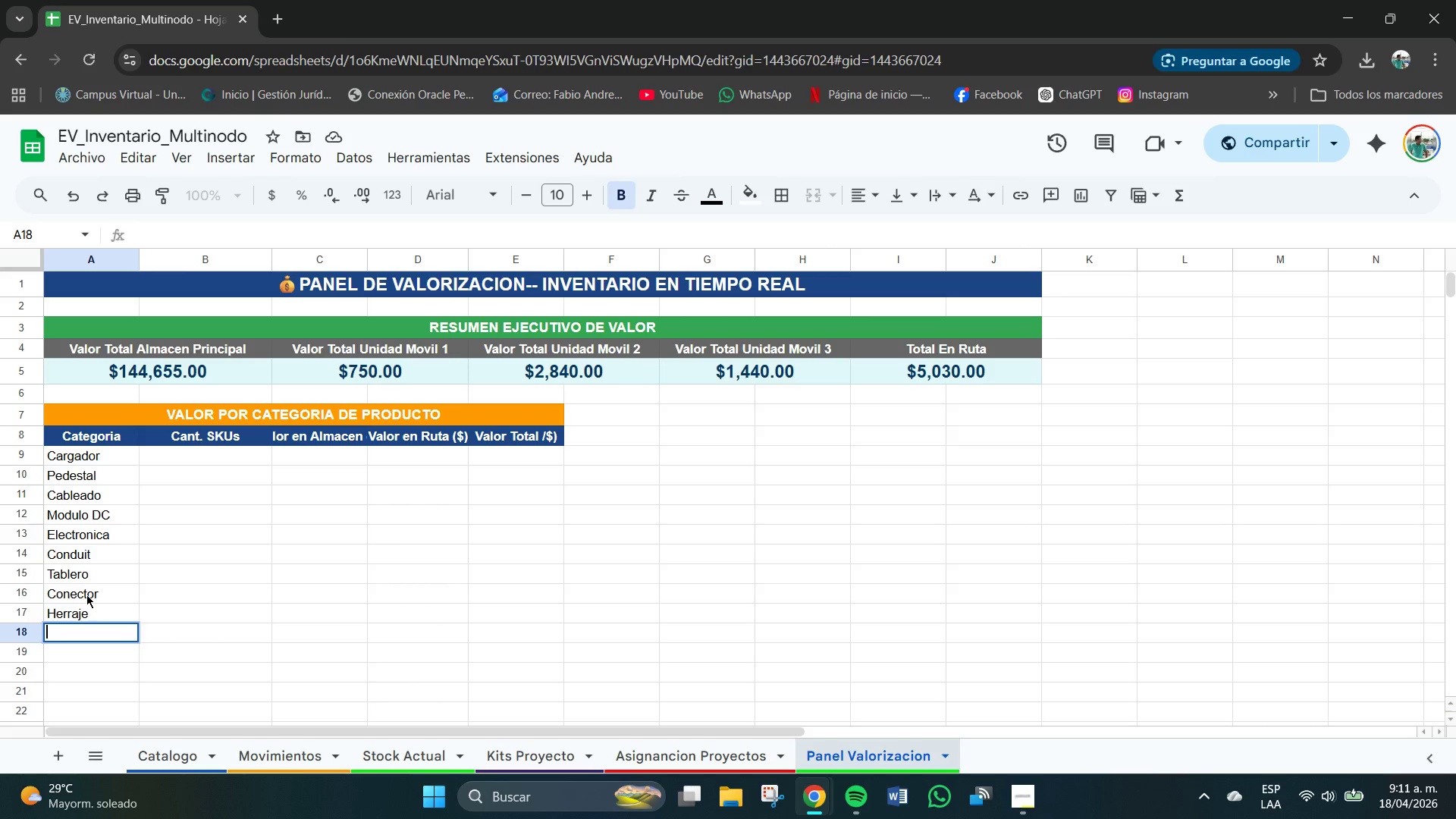 
type(TOTAL)
 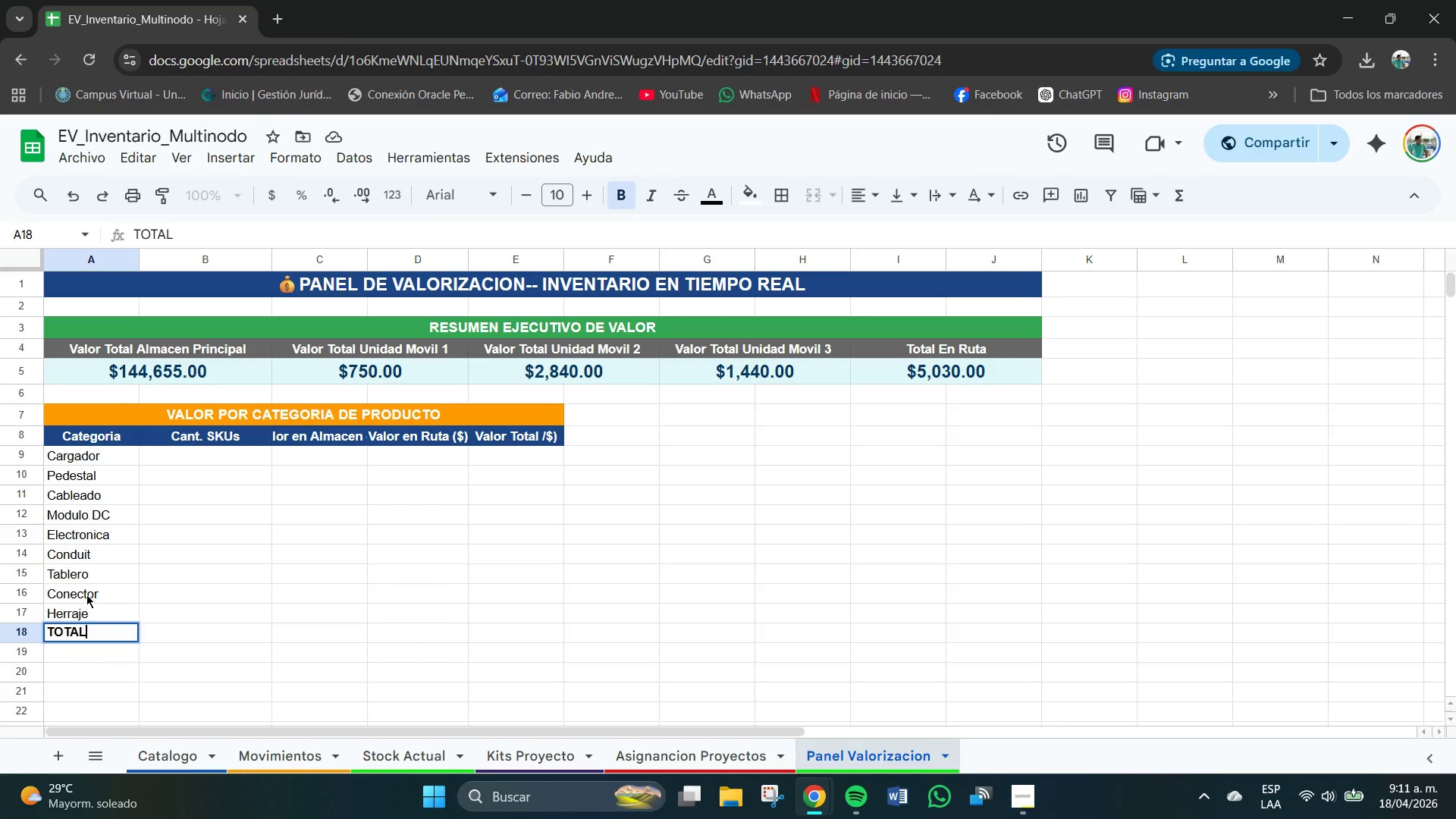 
key(Enter)
 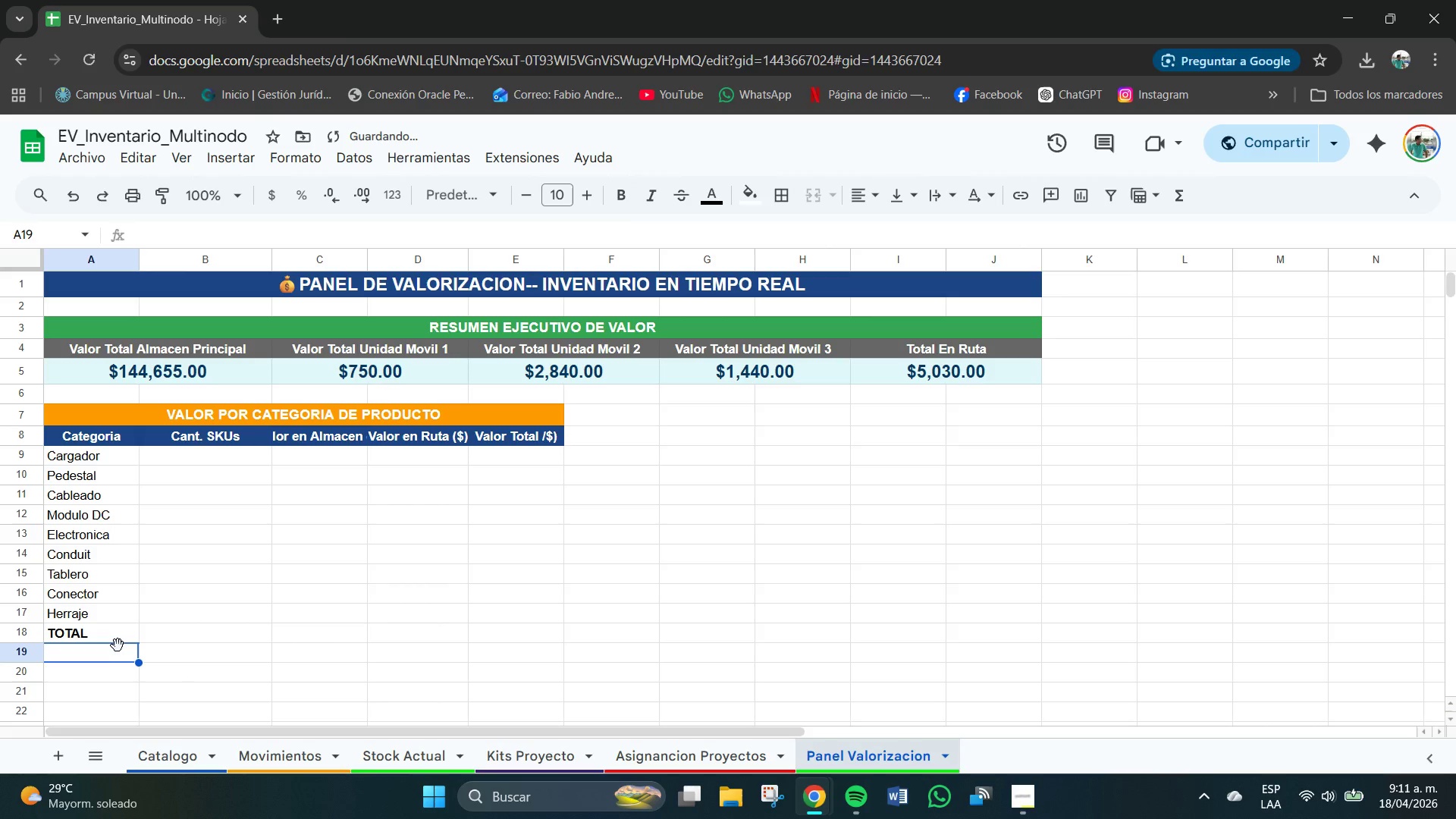 
left_click_drag(start_coordinate=[120, 659], to_coordinate=[560, 659])
 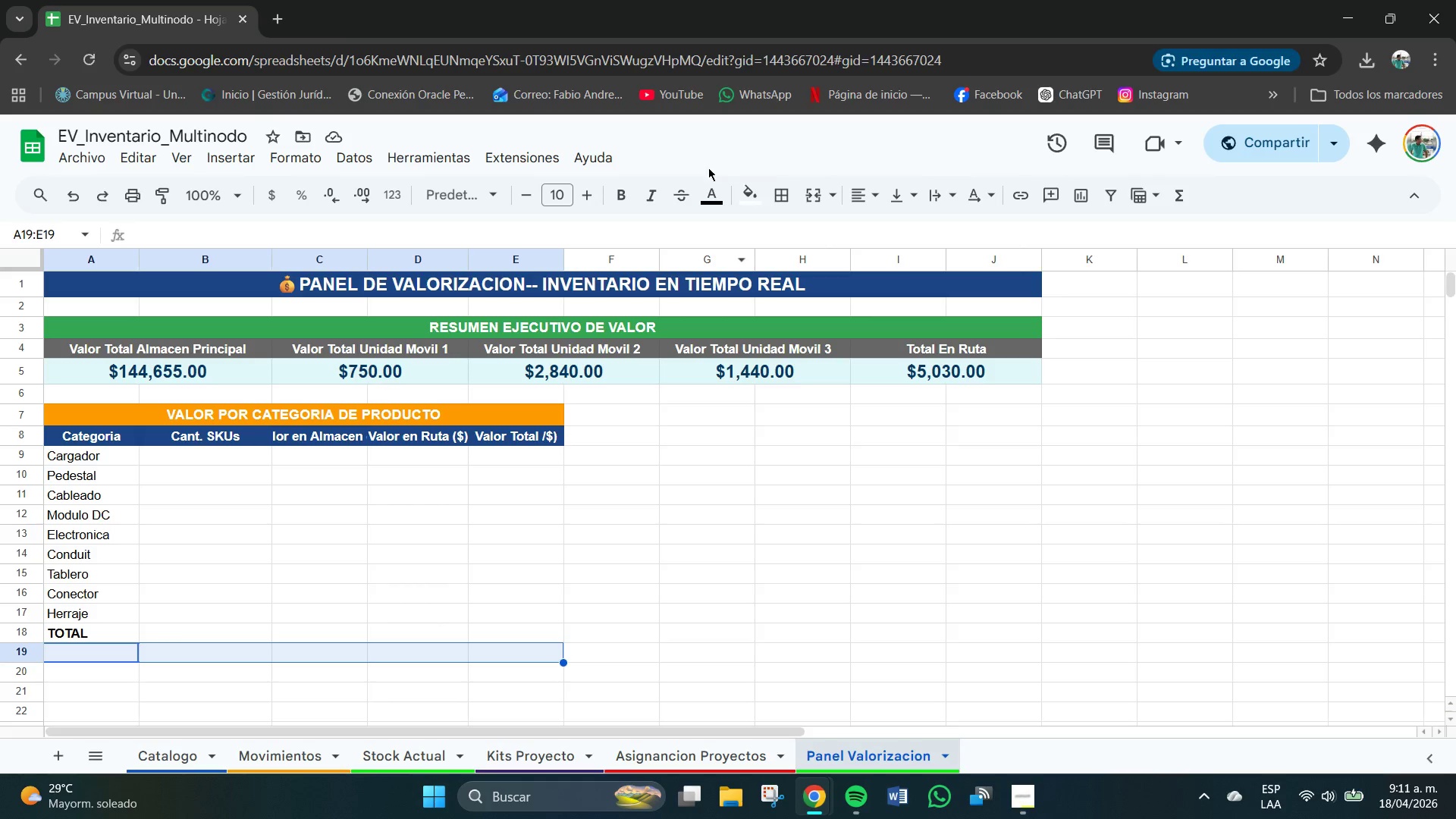 
left_click([755, 193])
 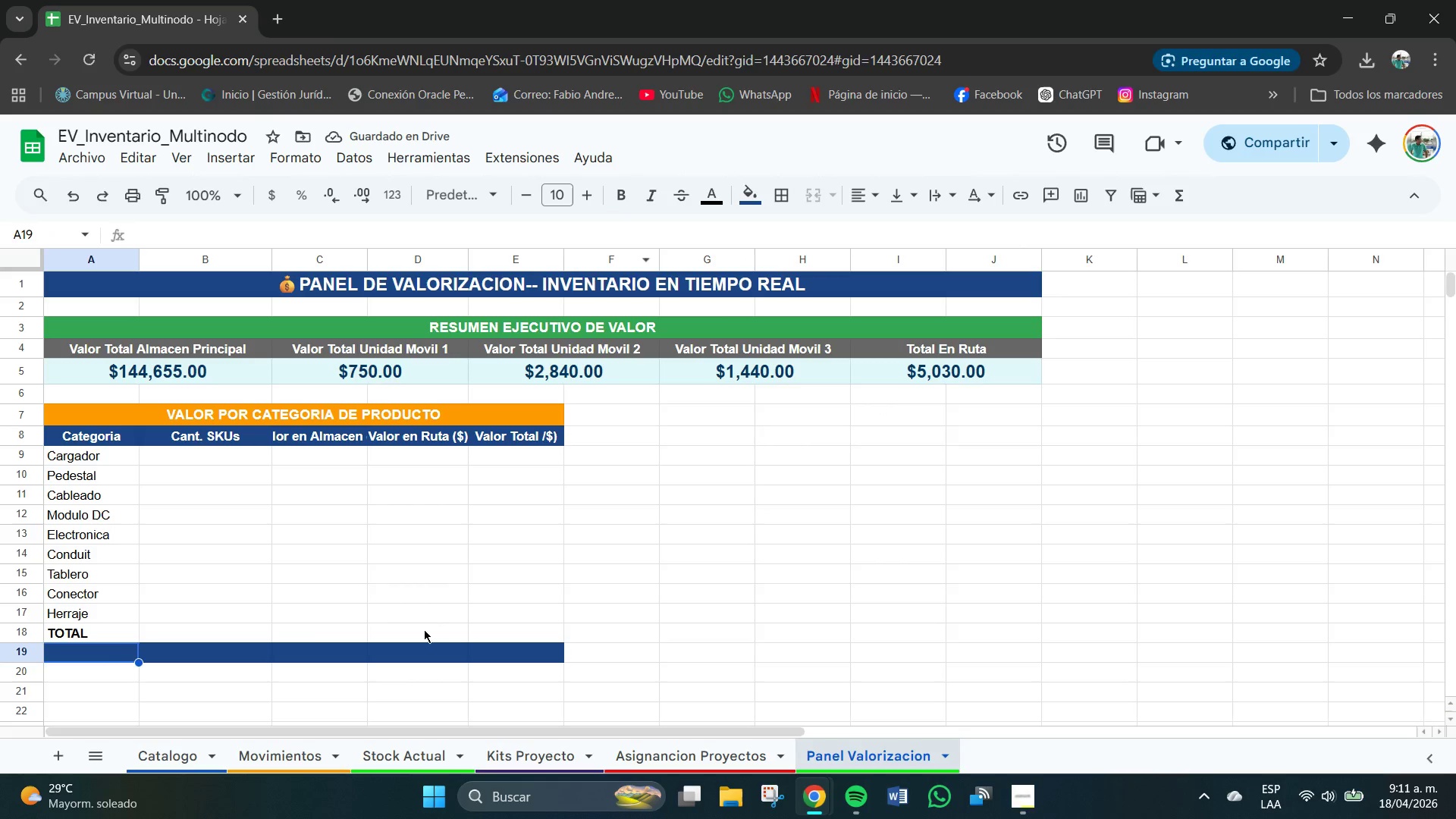 
wait(5.66)
 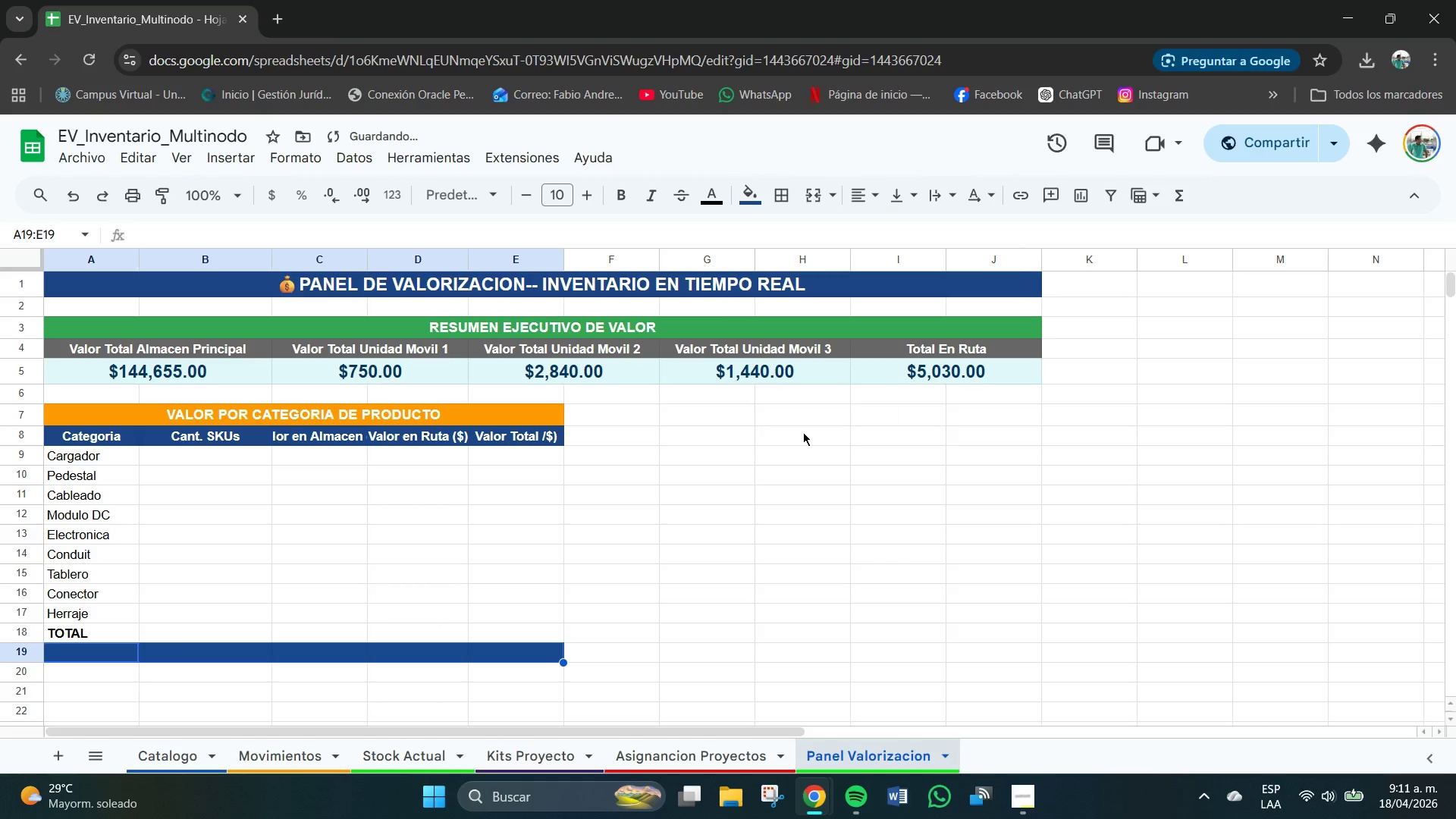 
key(Control+Z)
 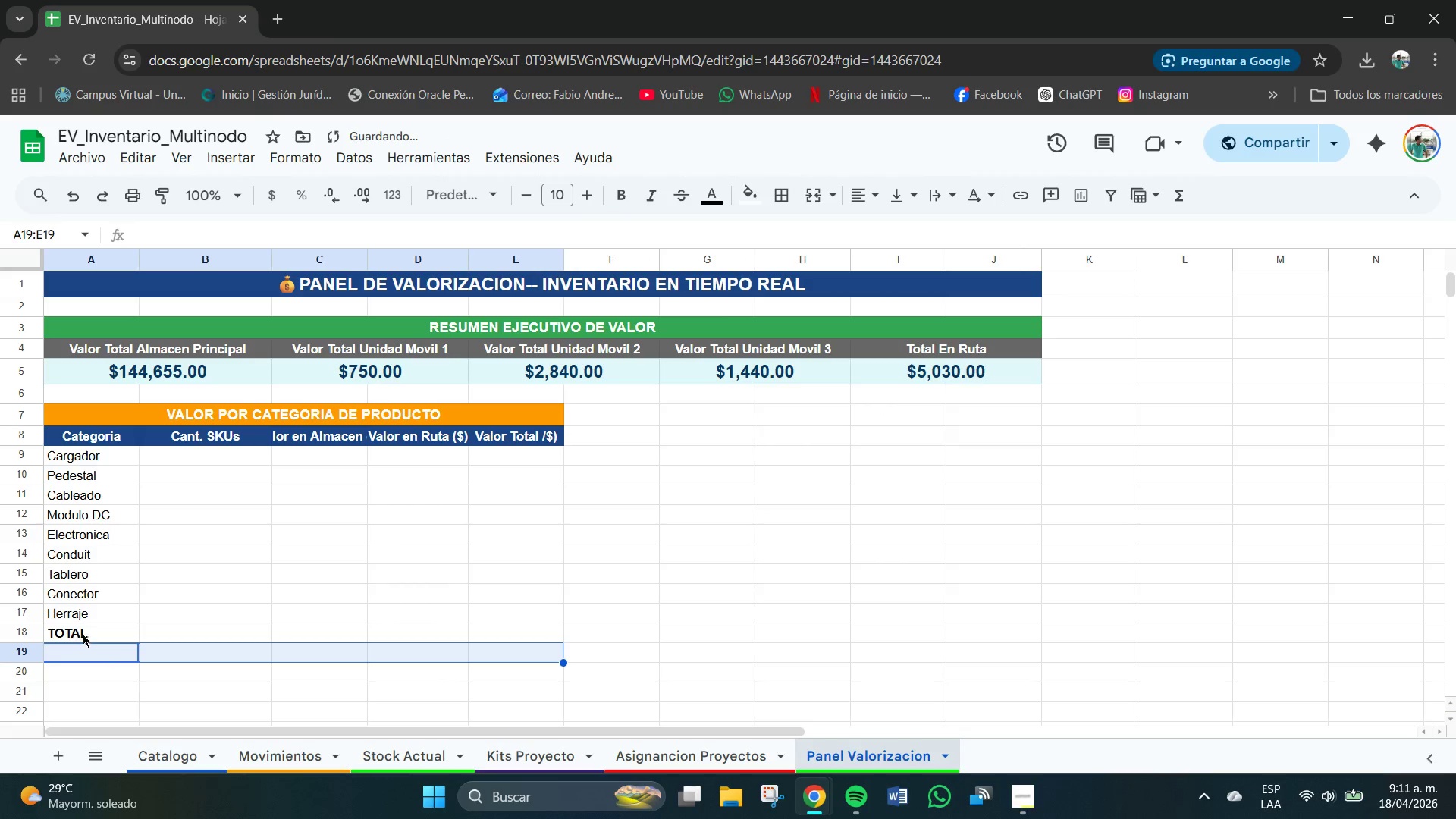 
left_click_drag(start_coordinate=[81, 634], to_coordinate=[530, 630])
 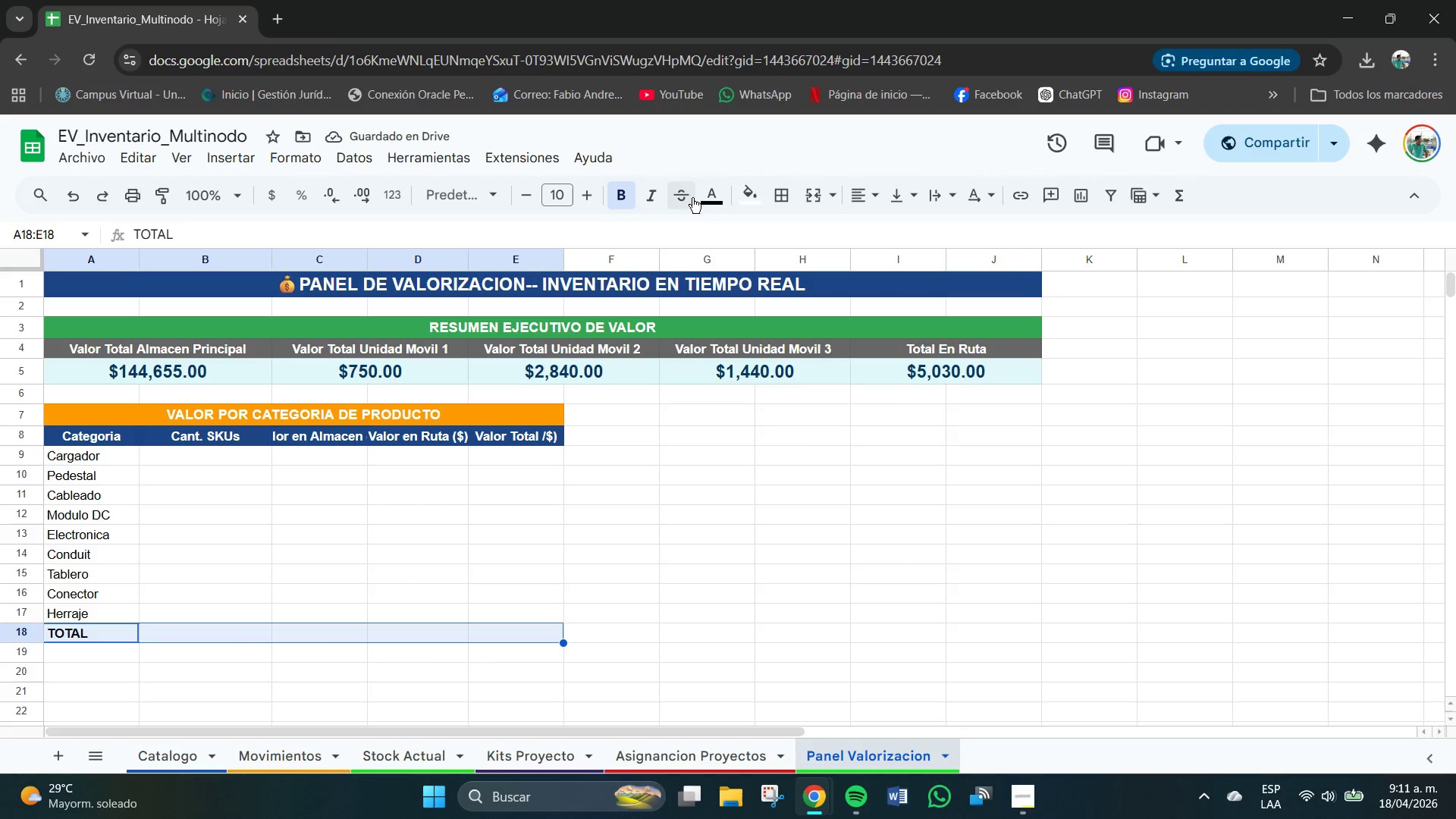 
left_click([748, 201])
 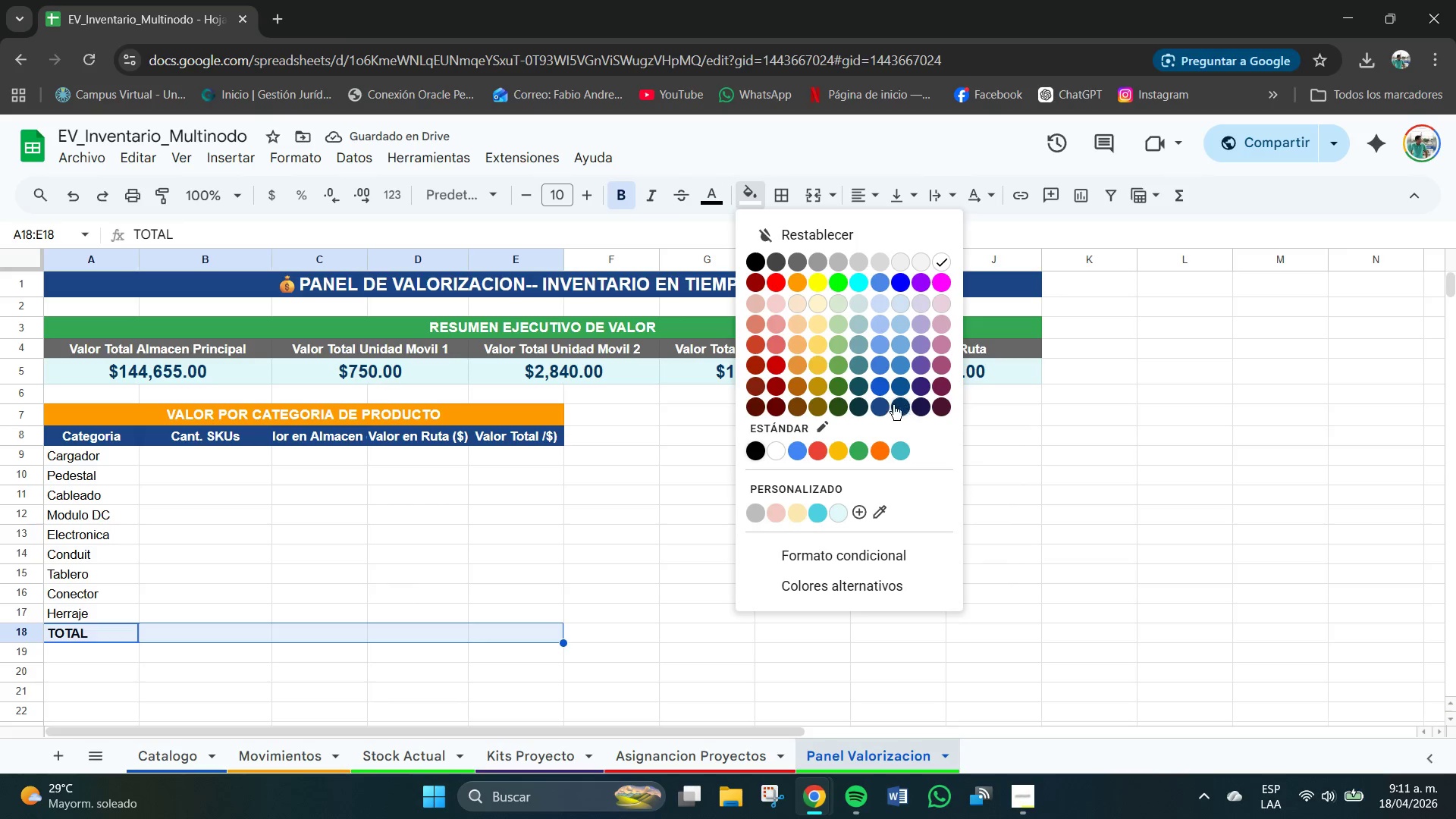 
left_click([881, 406])
 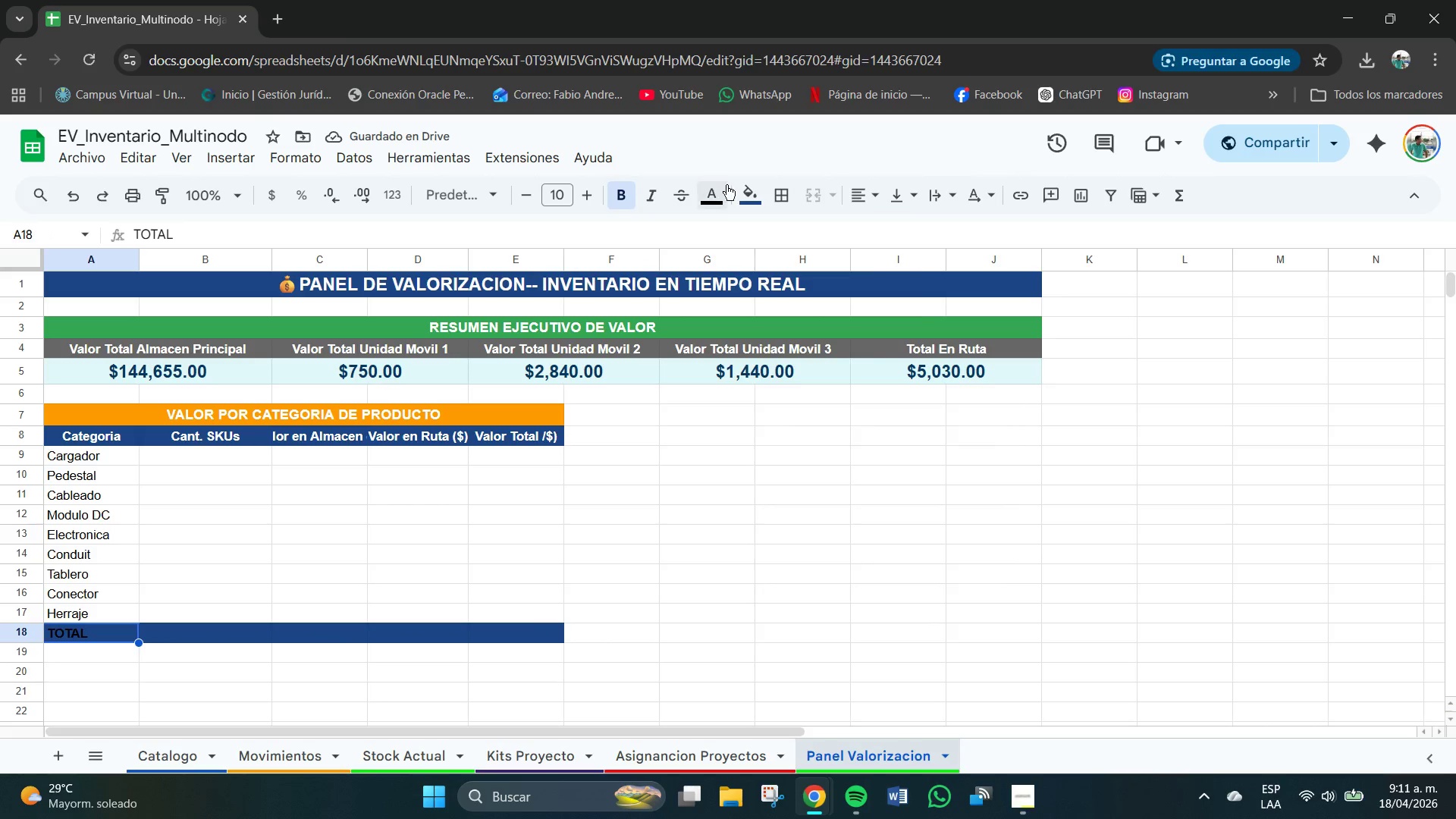 
left_click([735, 449])
 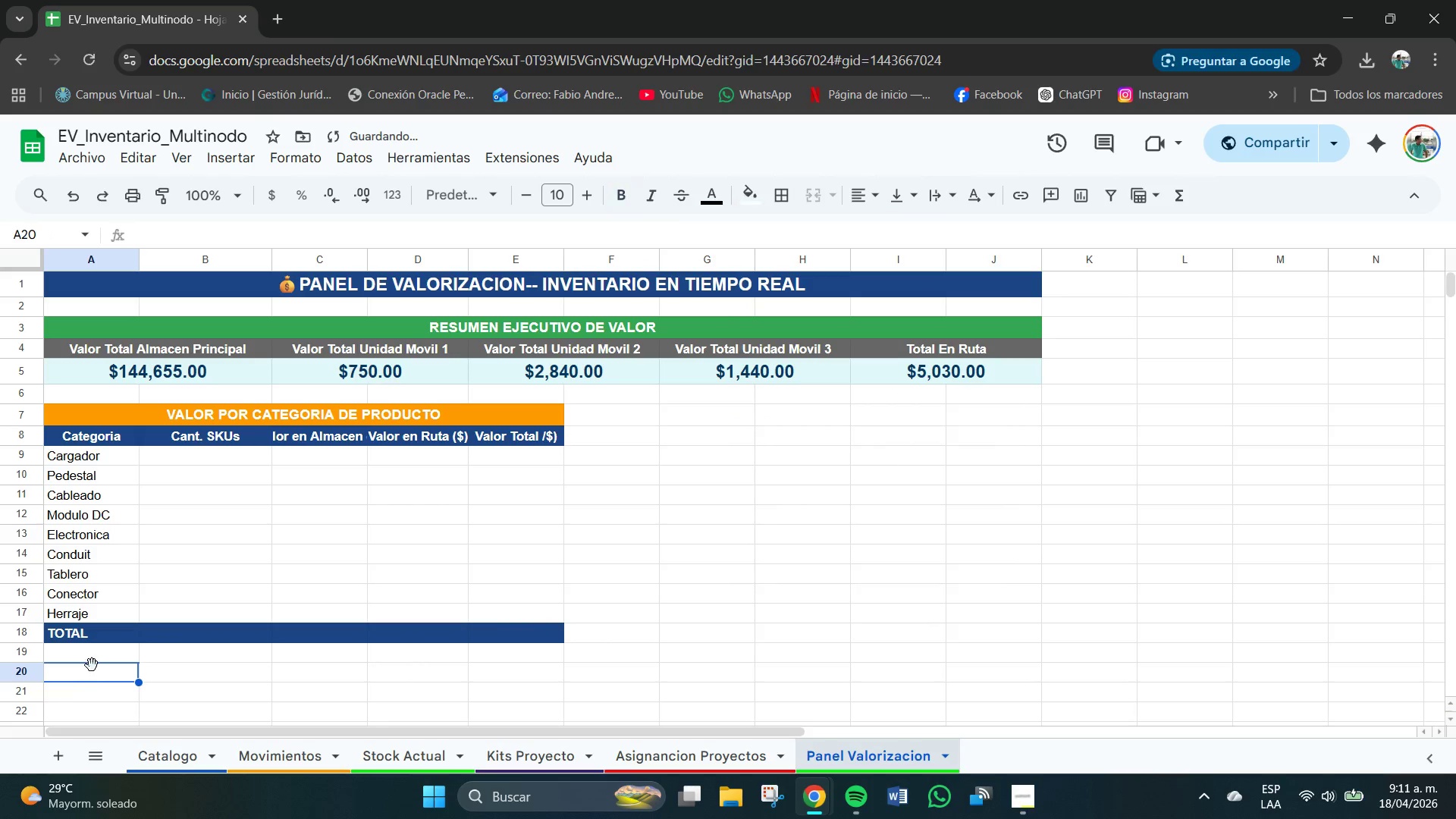 
left_click_drag(start_coordinate=[113, 638], to_coordinate=[548, 639])
 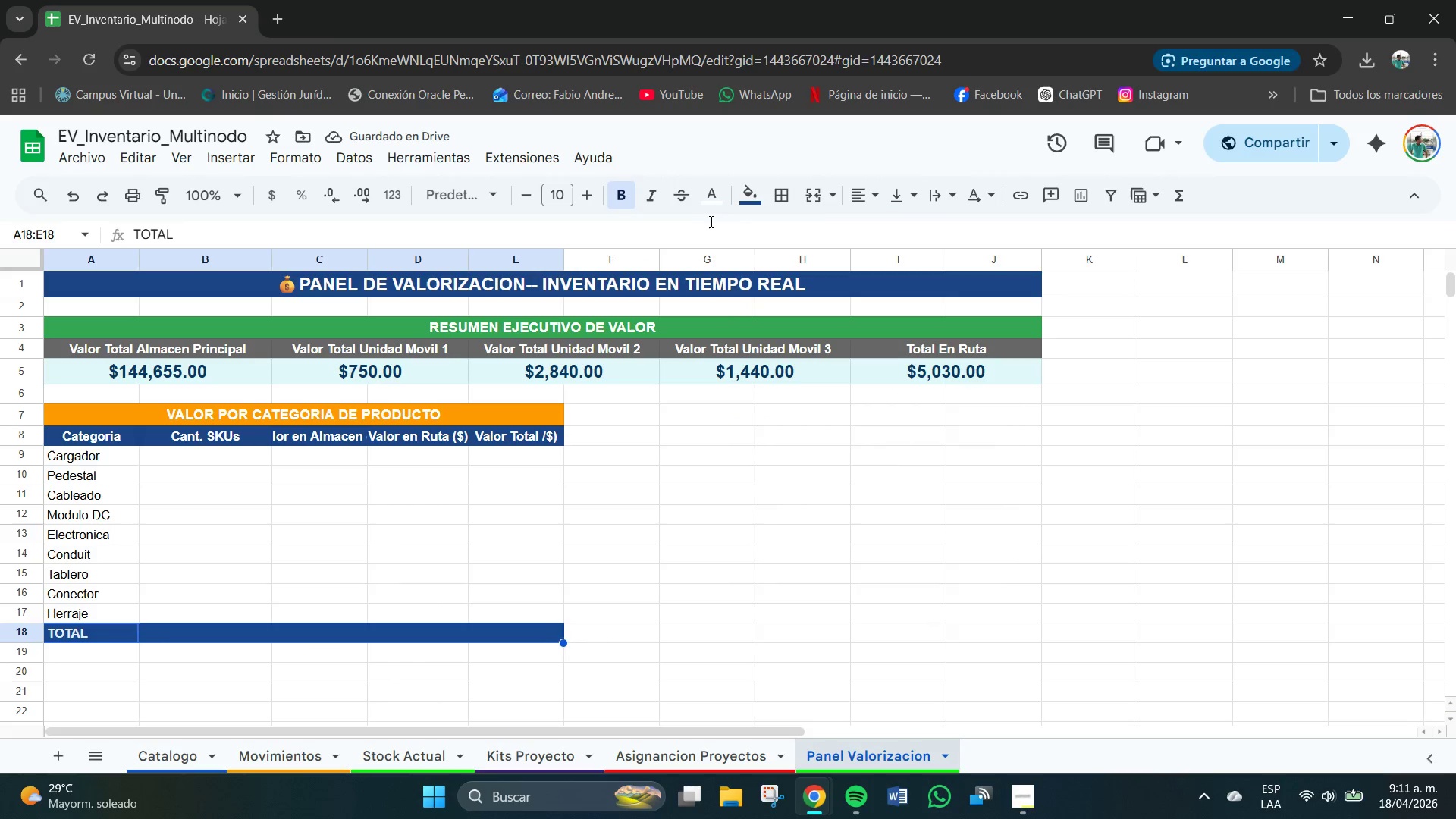 
left_click([712, 202])
 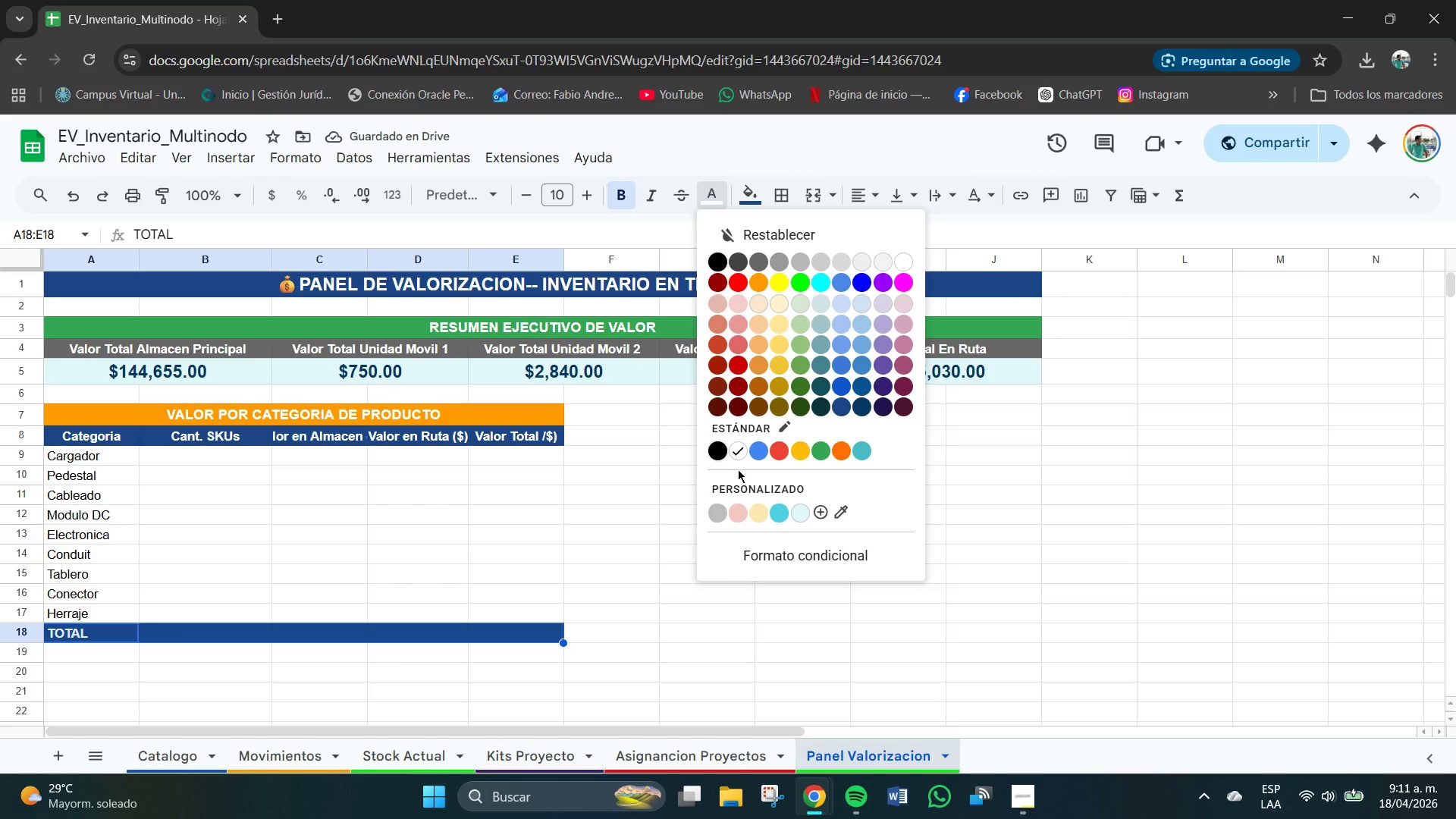 
left_click([737, 452])
 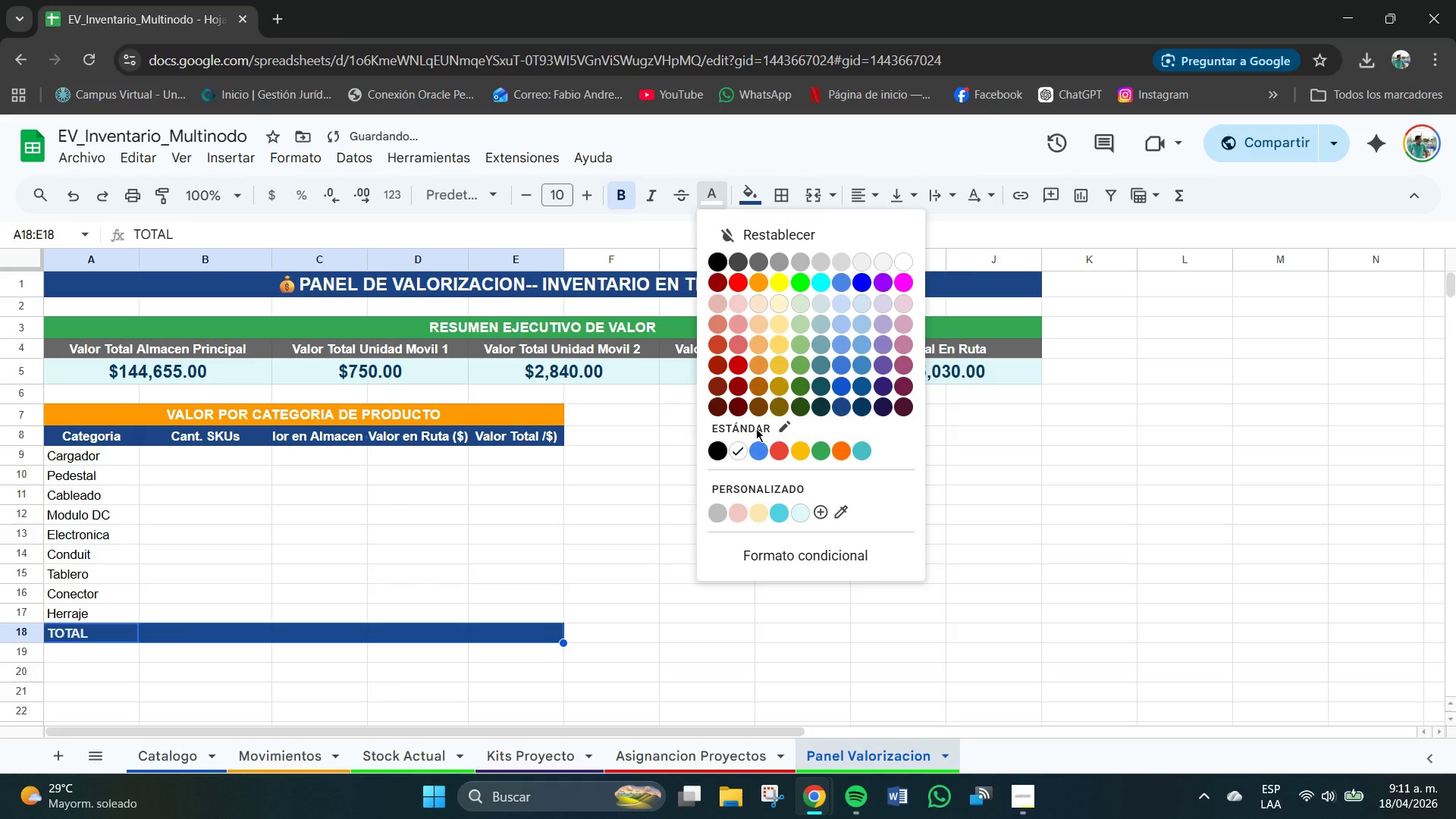 
left_click([735, 453])
 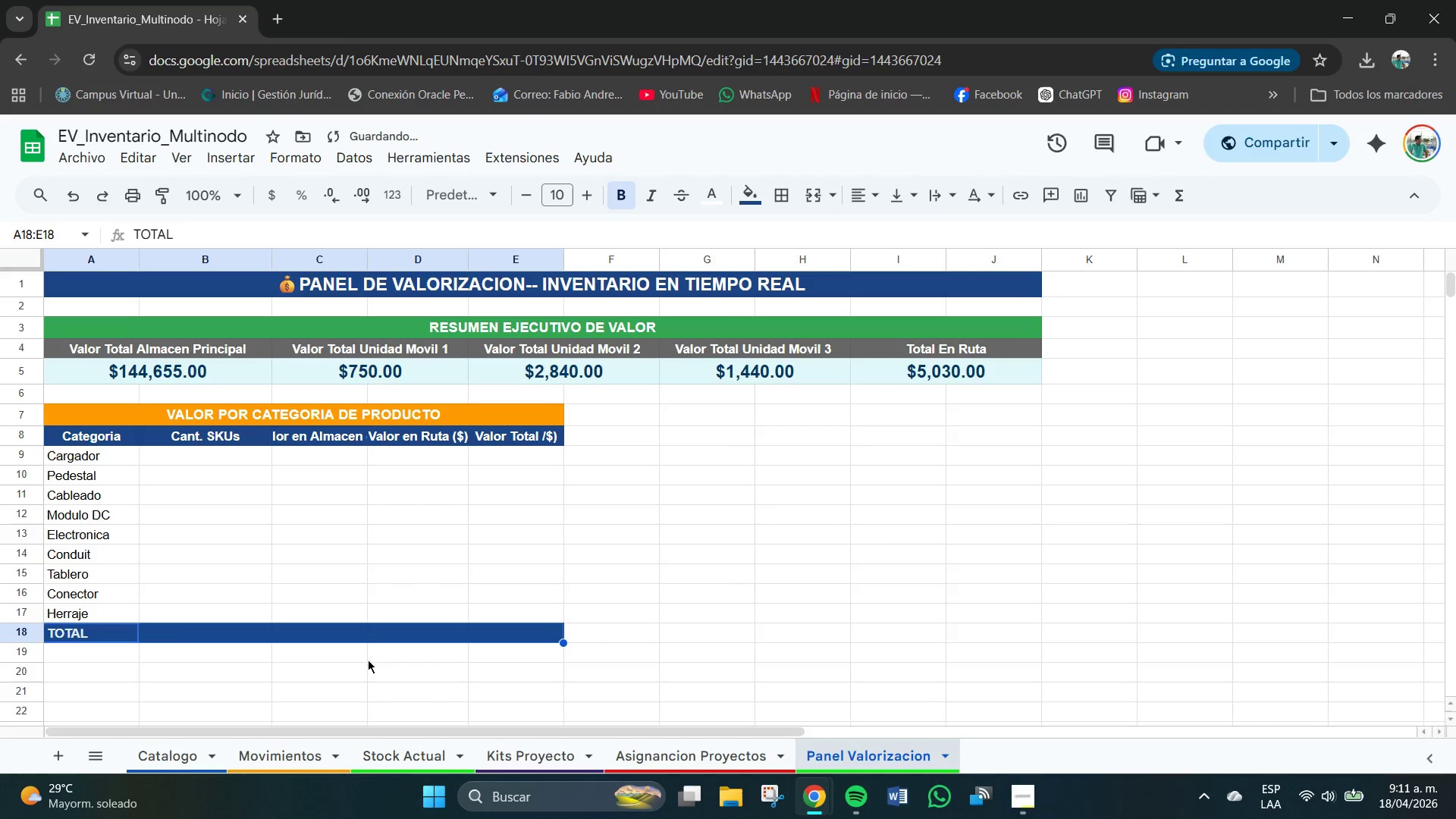 
left_click([267, 668])
 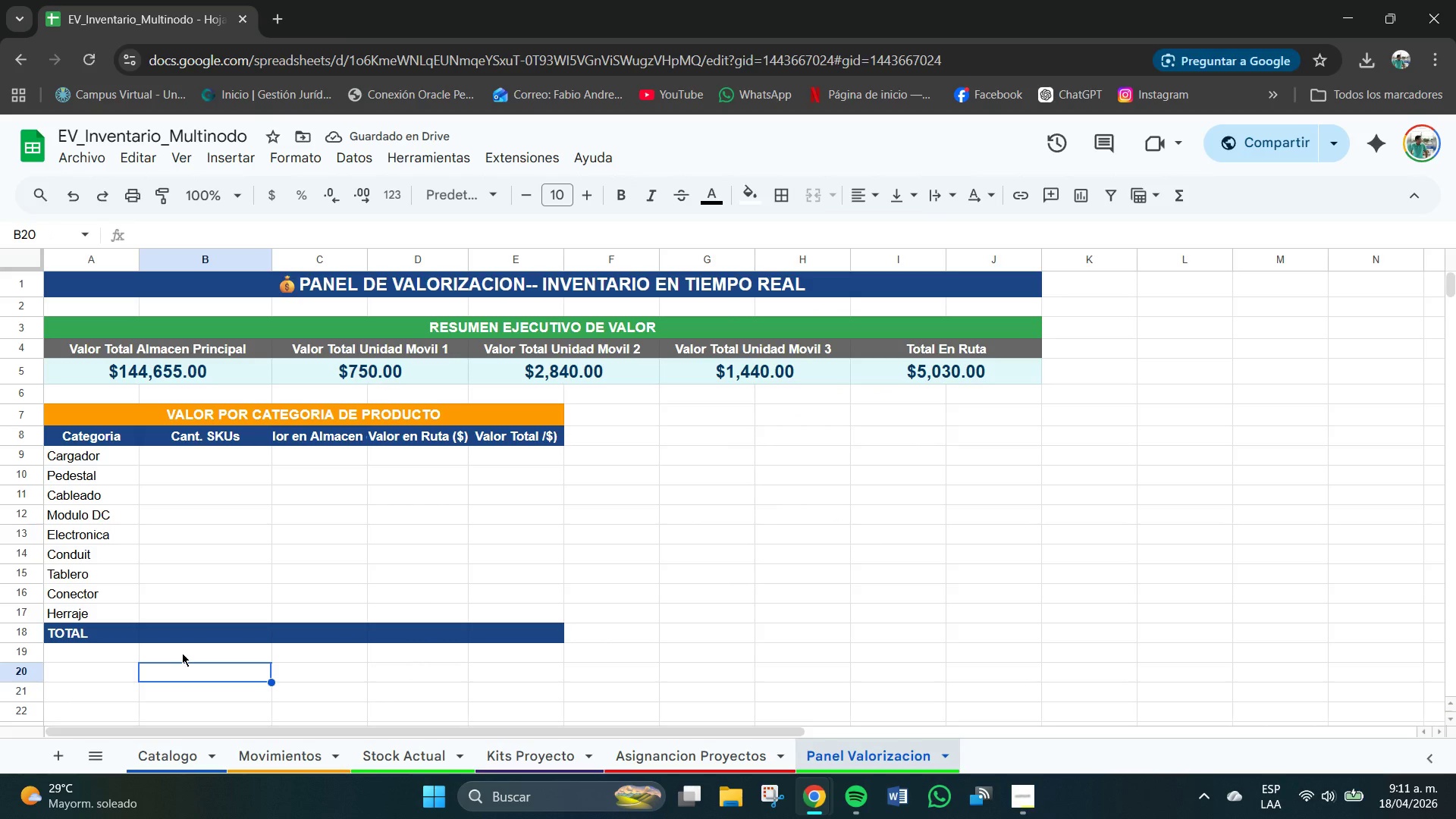 
left_click([199, 456])
 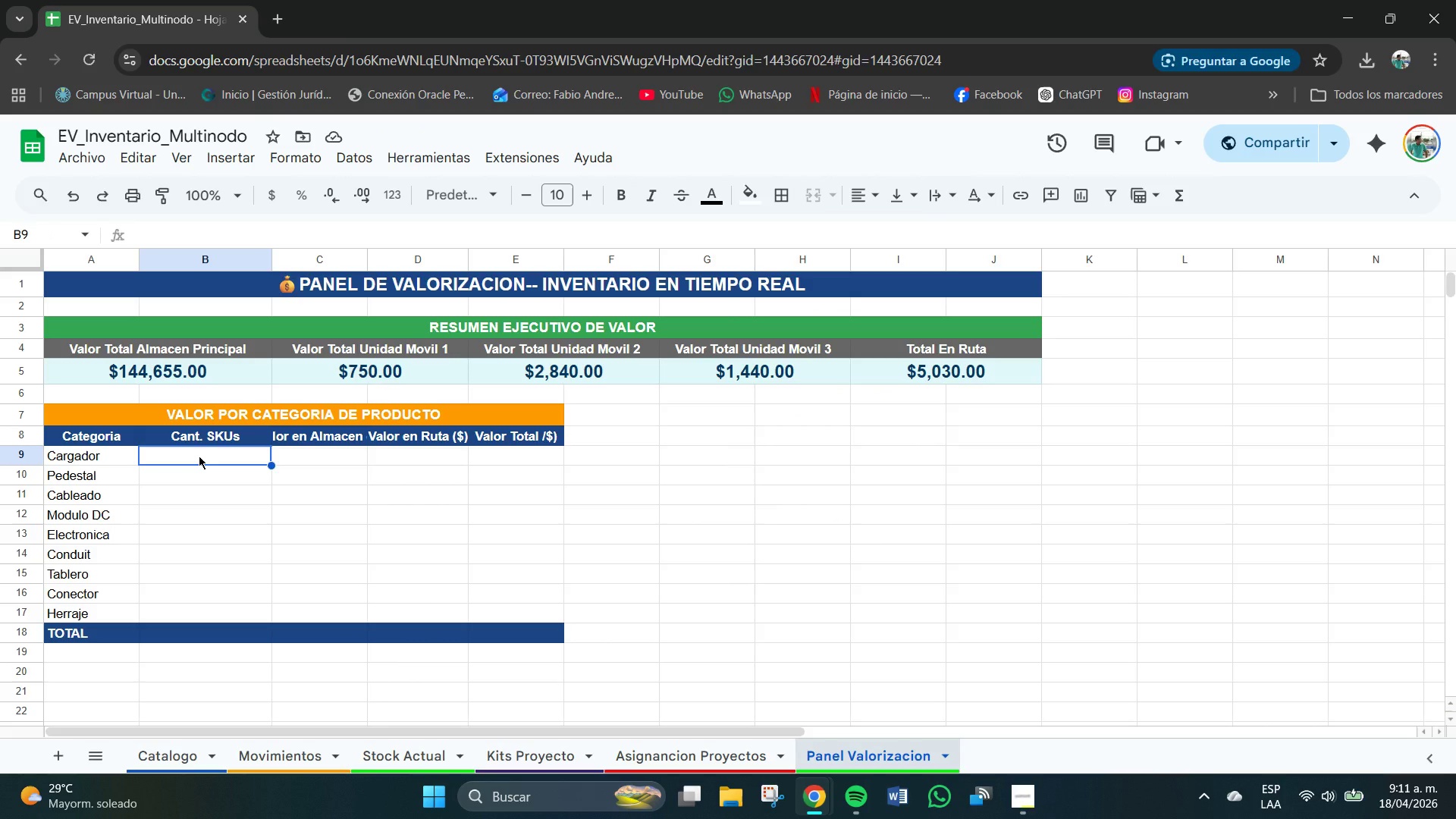 
type(()
key(Backspace)
type()CONTAR.SI*[Cata)
key(Backspace)
key(Backspace)
key(Backspace)
type(atalogo[!C$3>C#)
key(Backspace)
type($22,A9()
 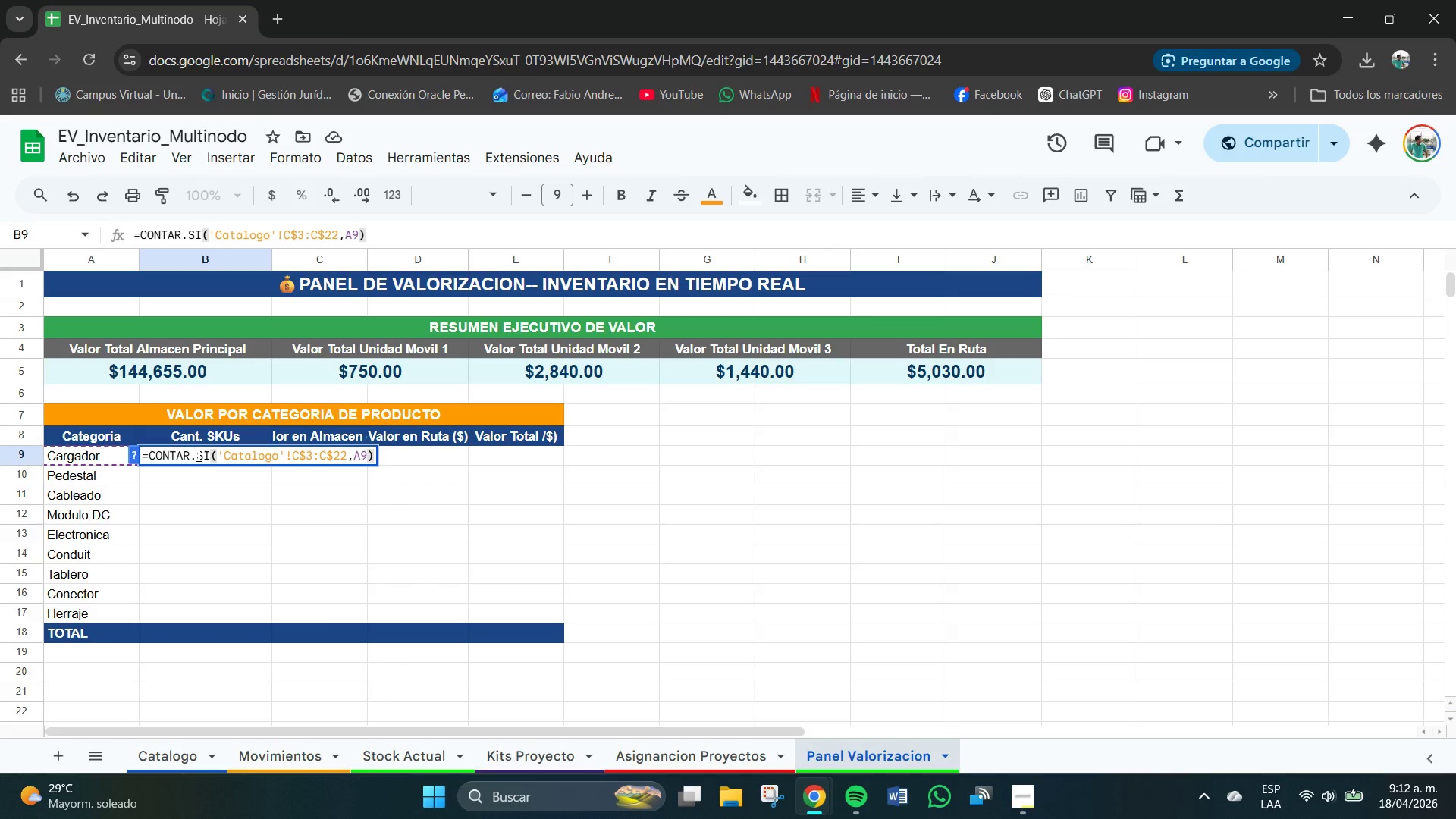 
key(Enter)
 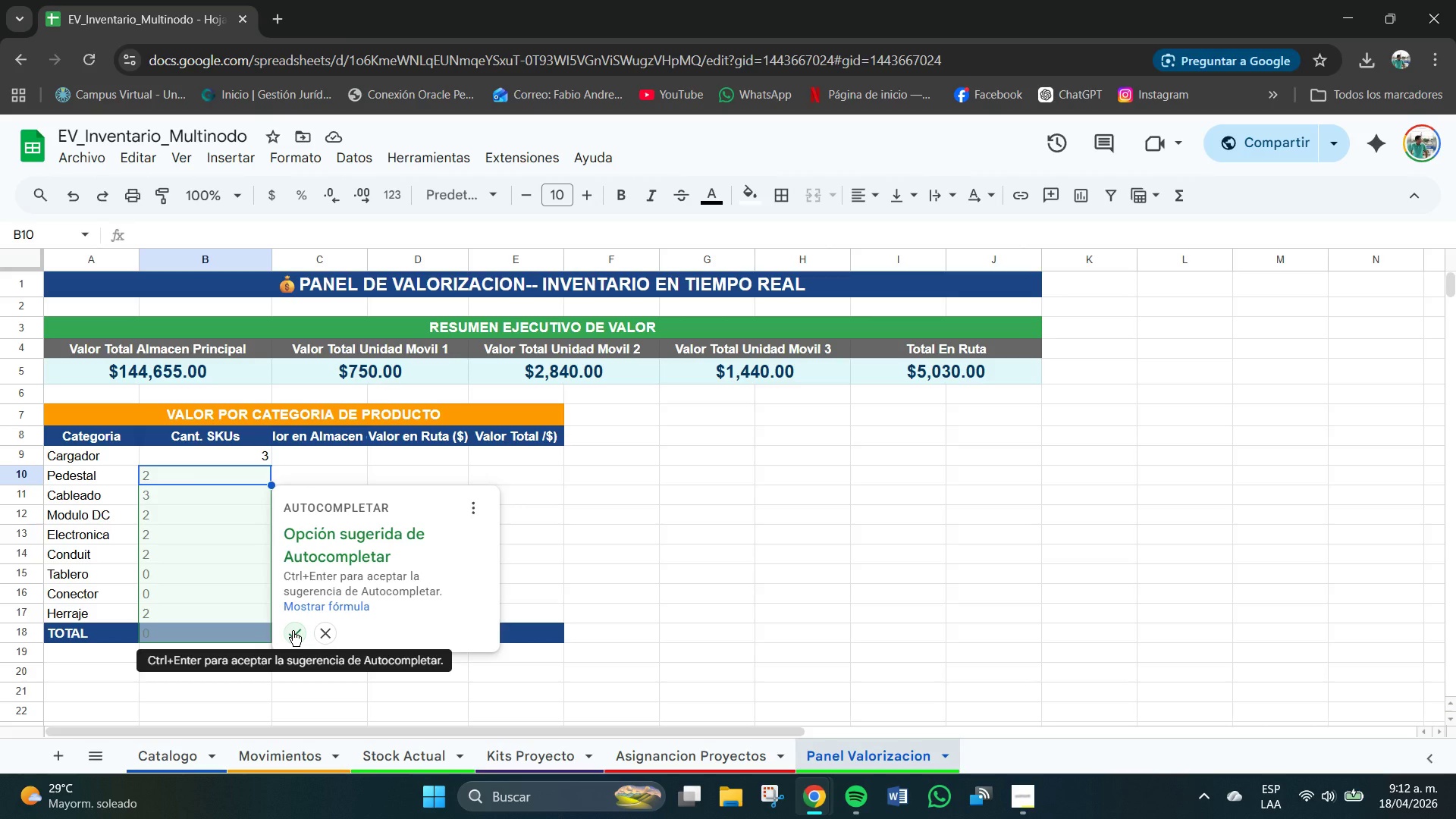 
wait(12.67)
 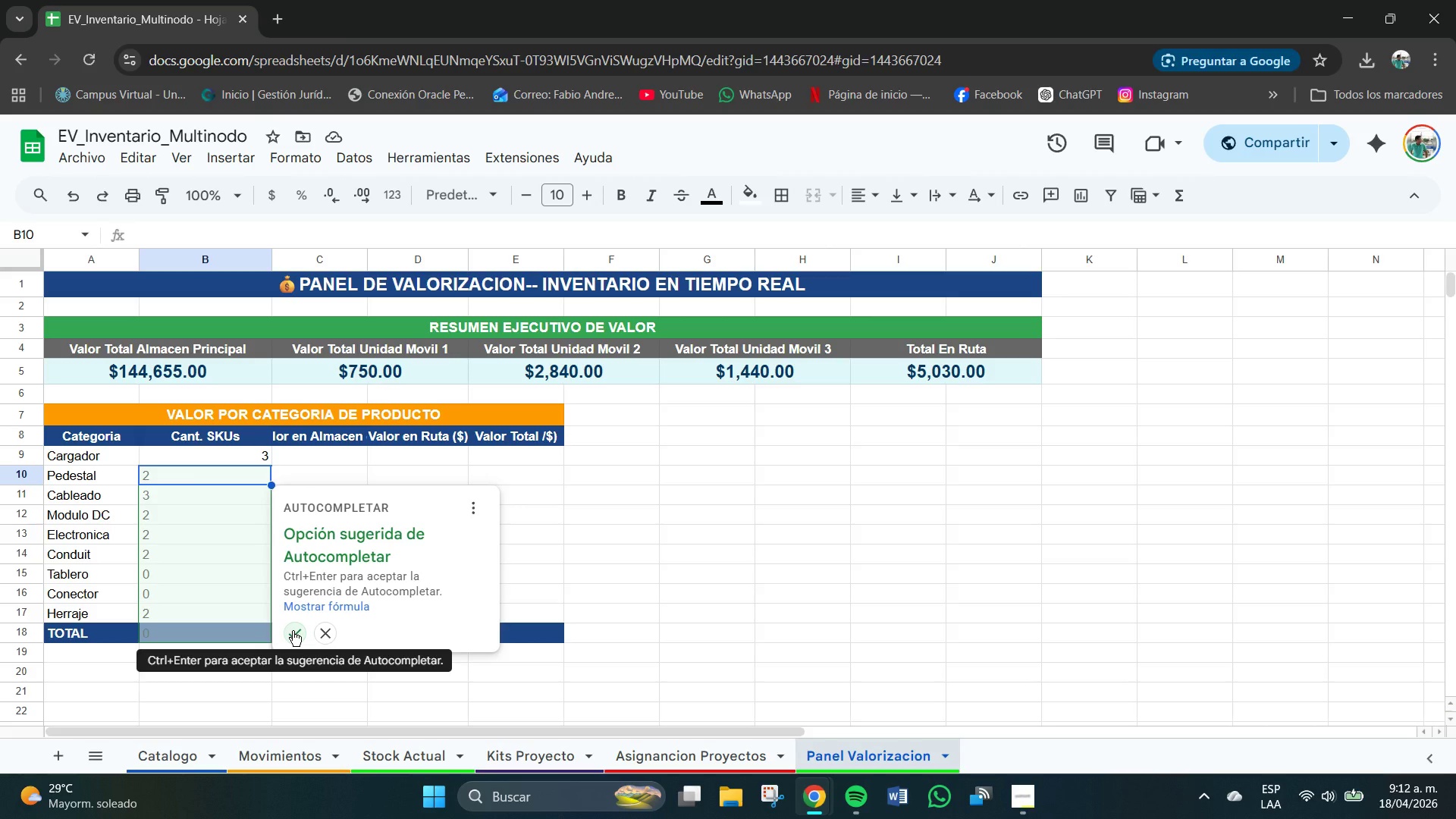 
left_click([293, 632])
 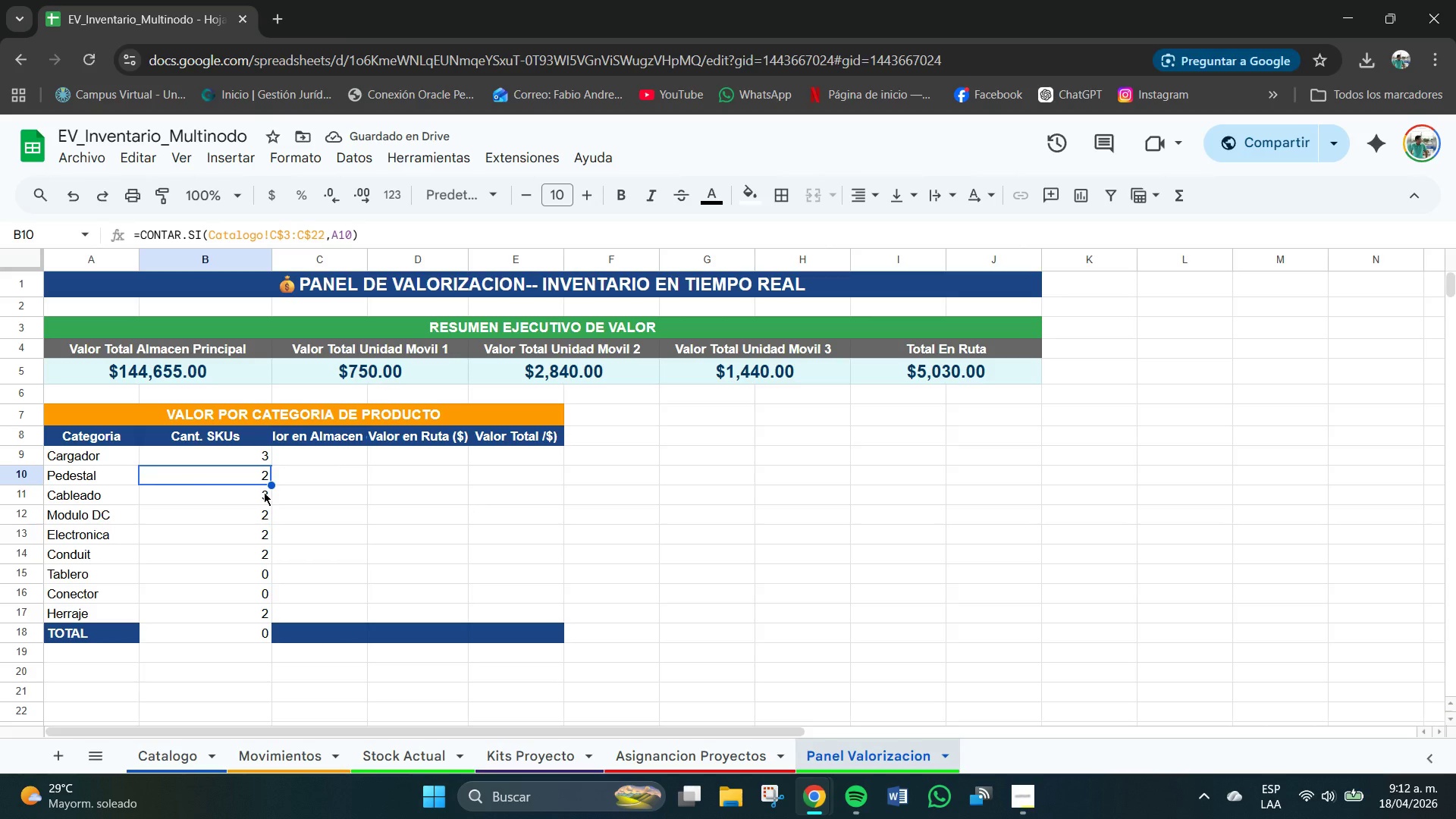 
wait(5.59)
 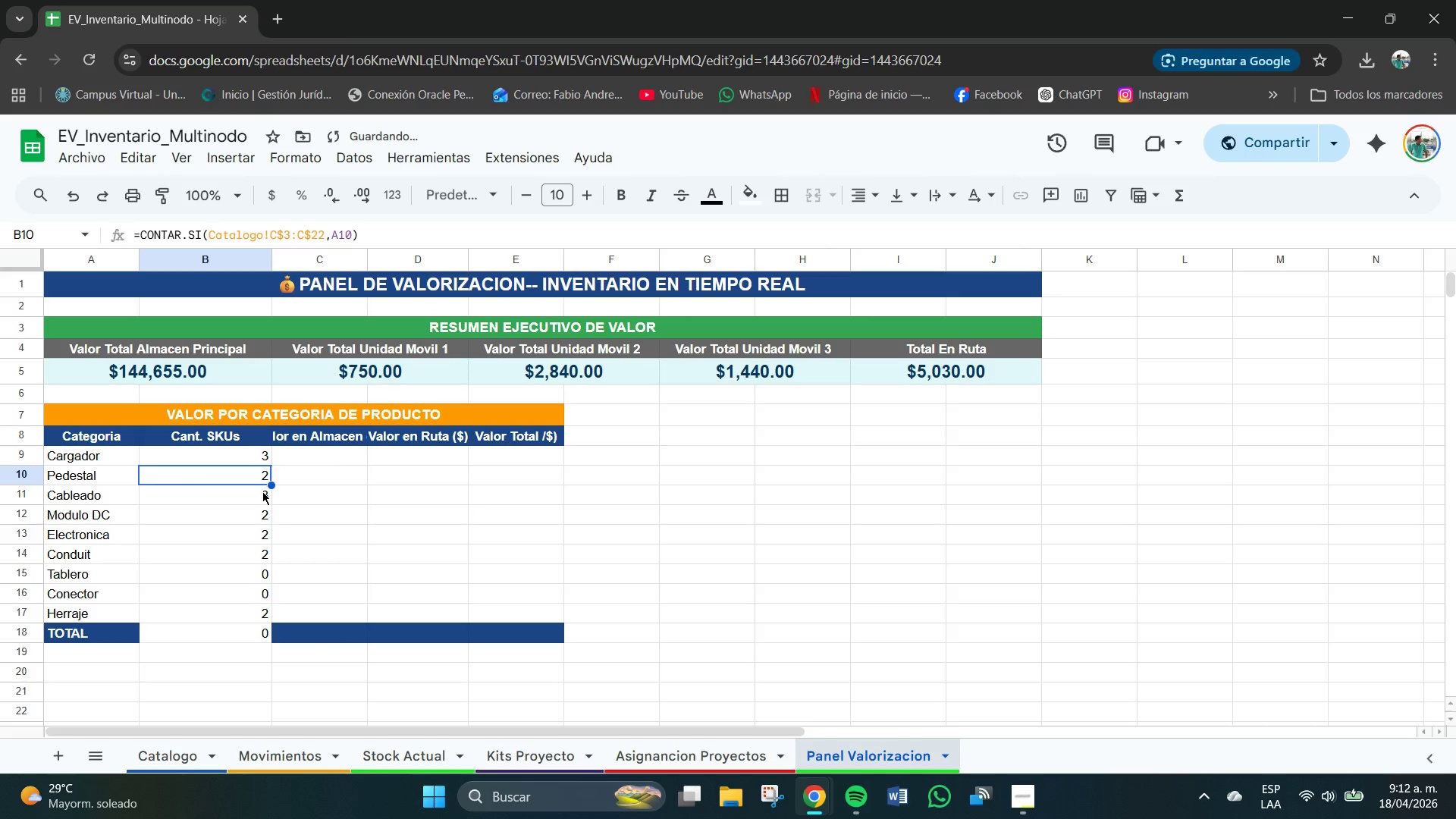 
left_click([257, 499])
 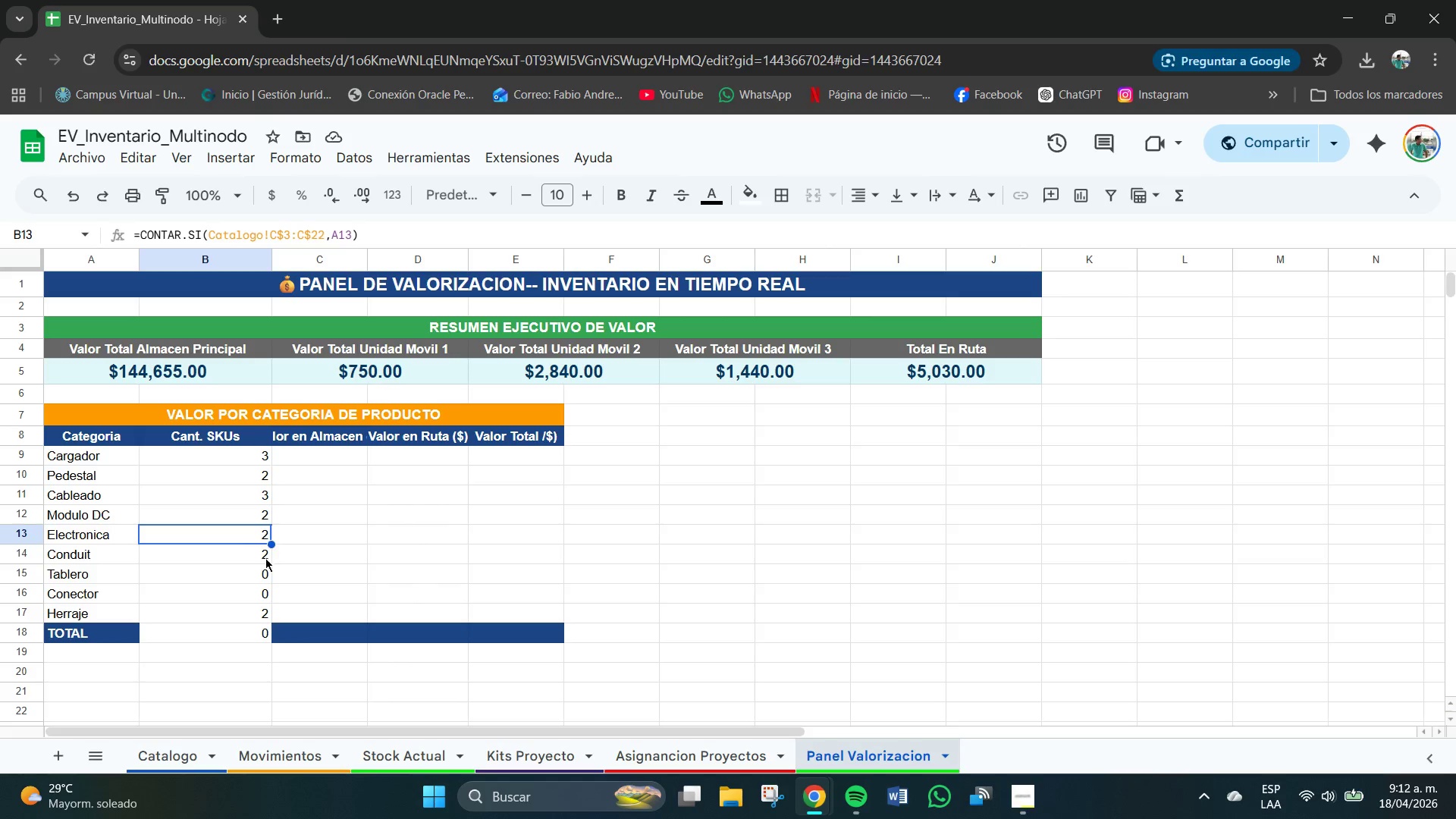 
wait(11.48)
 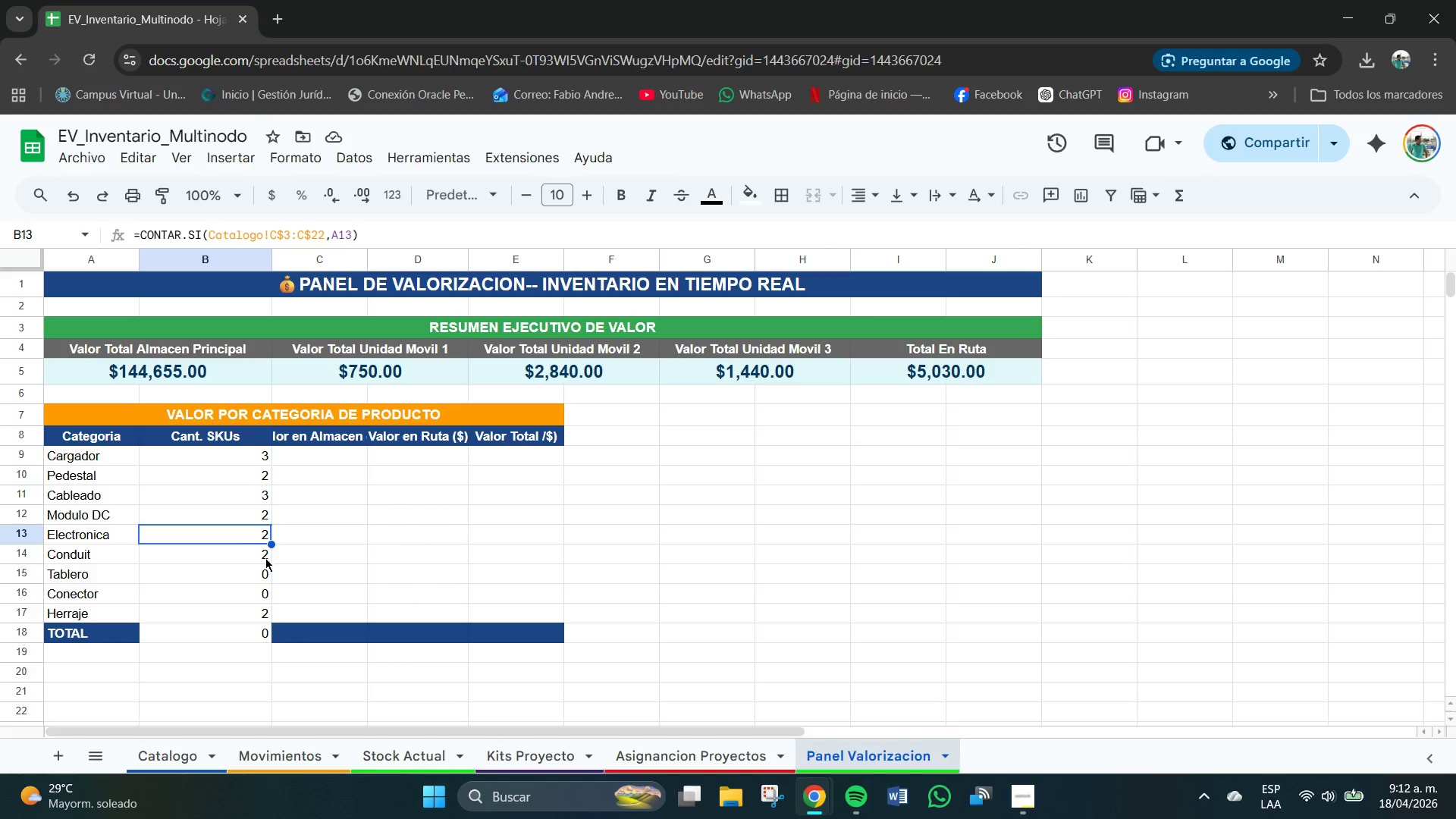 
key(Numpad2)
 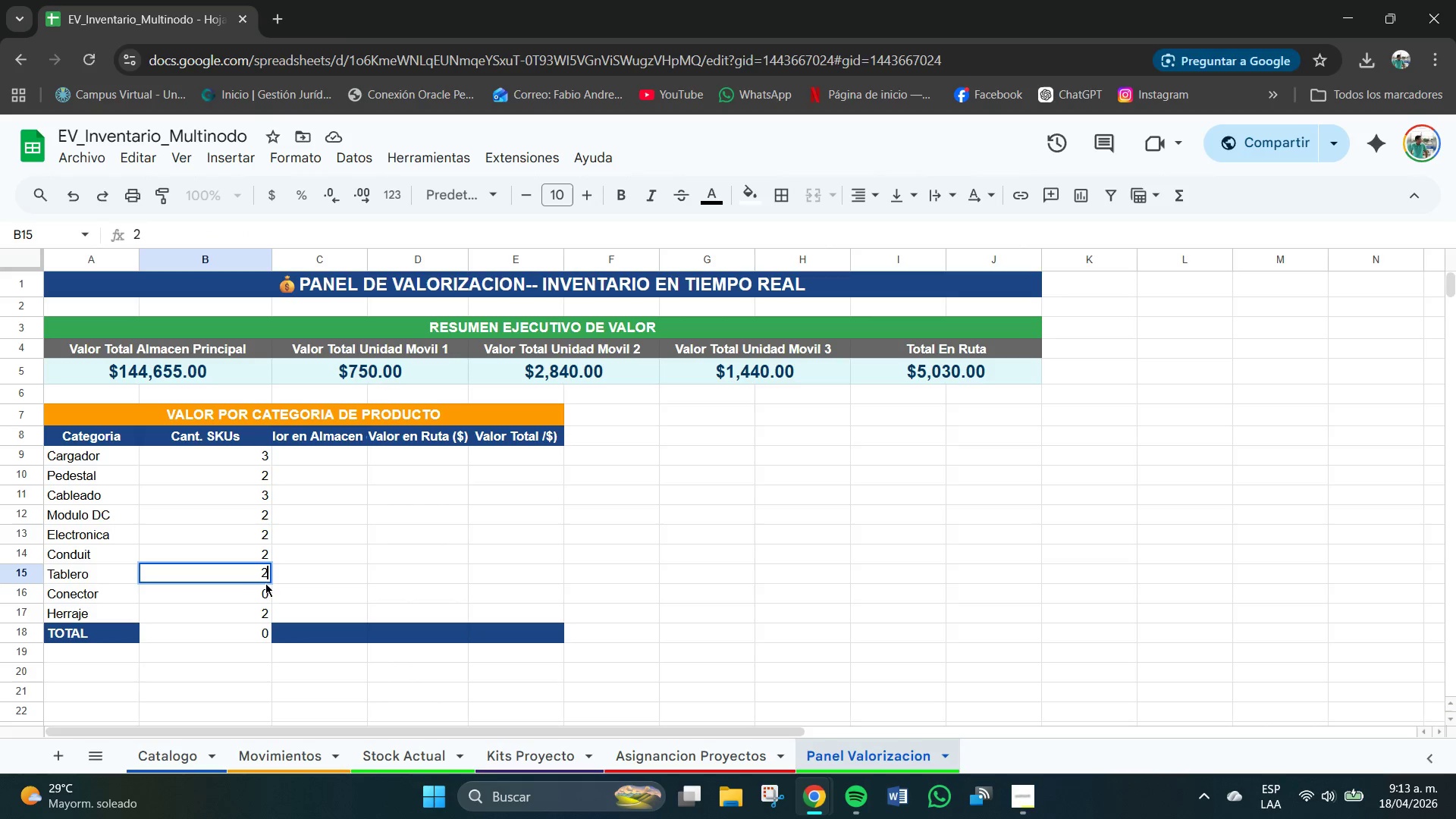 
left_click([265, 595])
 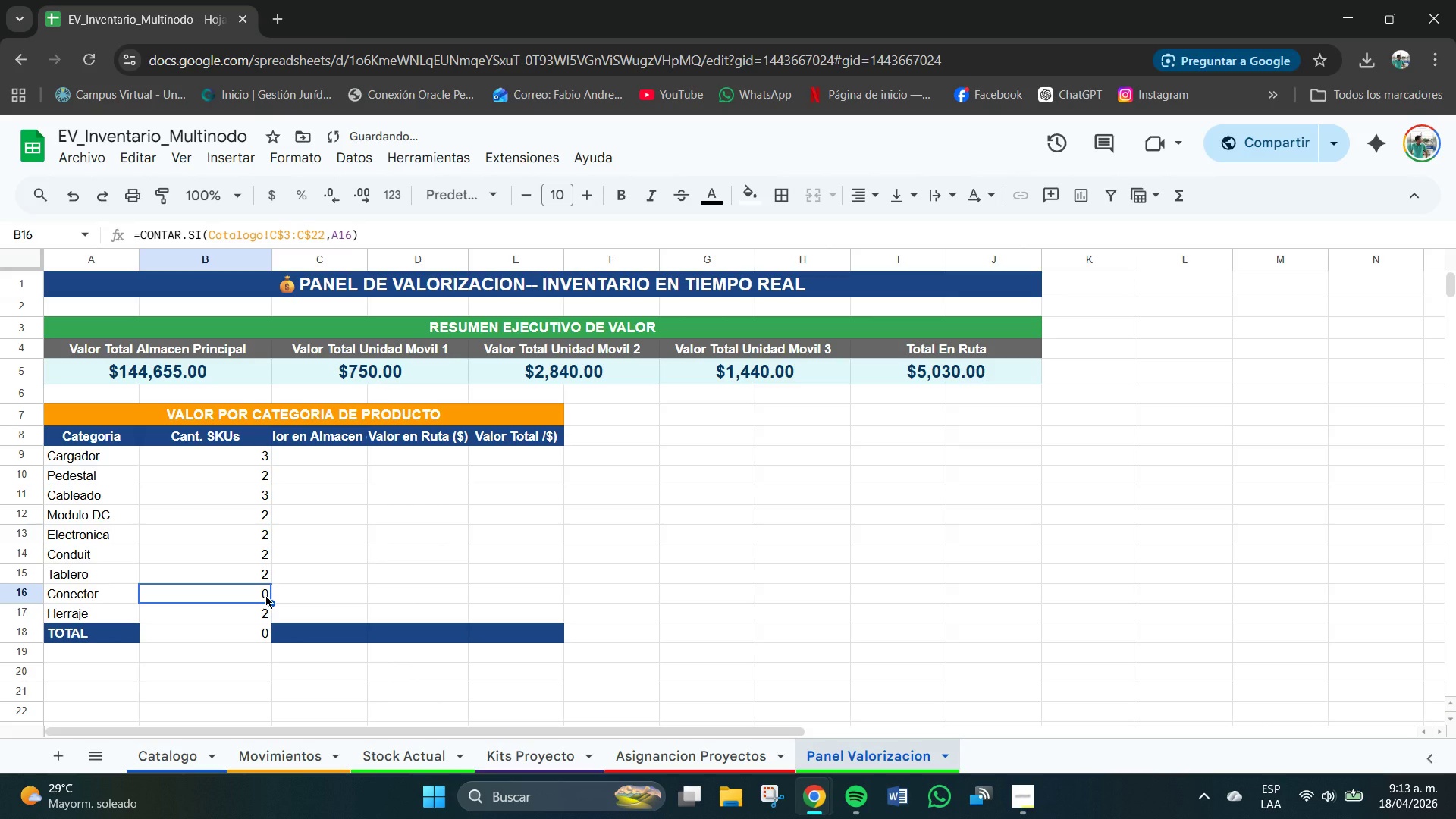 
key(Numpad2)
 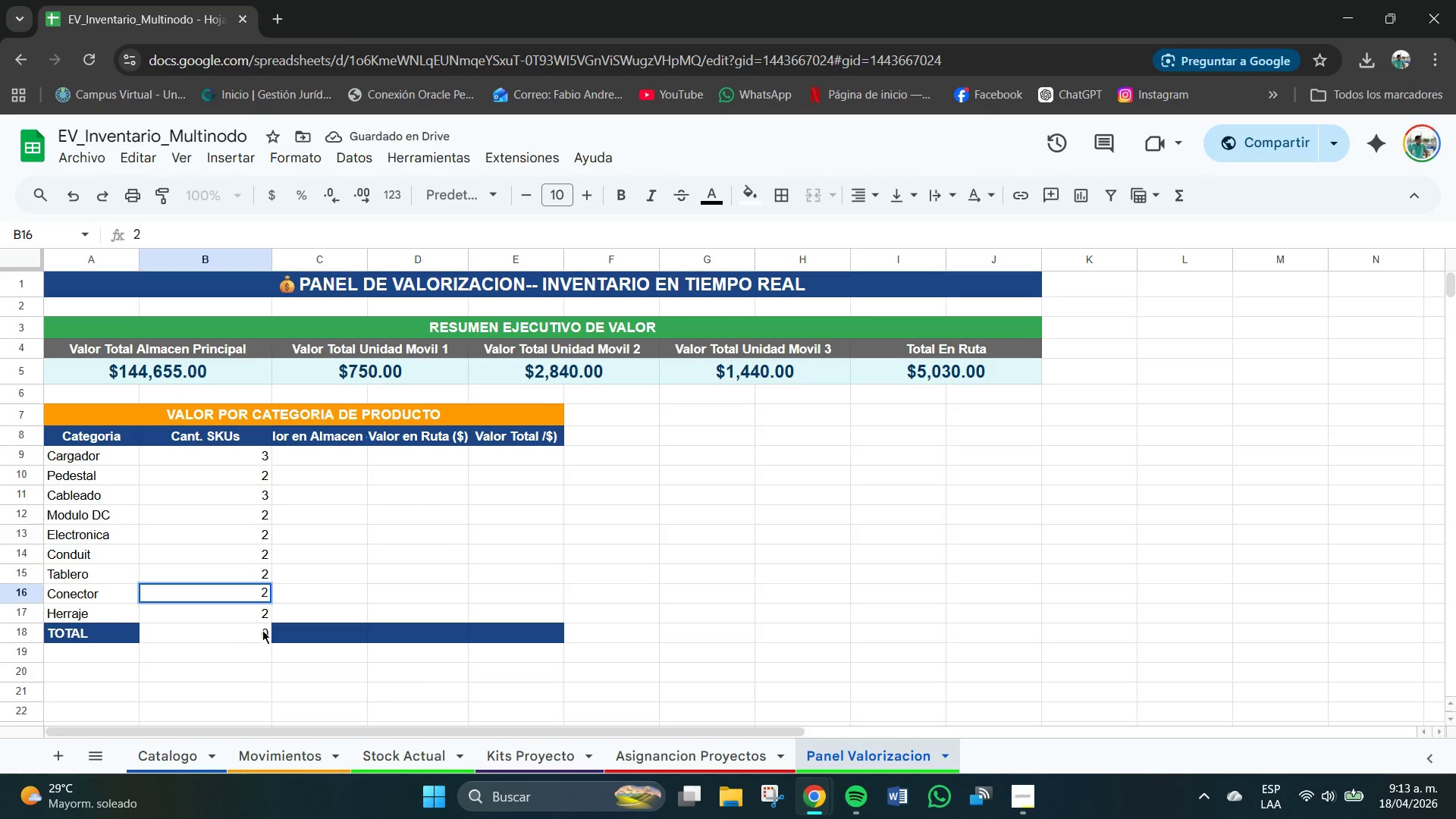 
left_click([261, 635])
 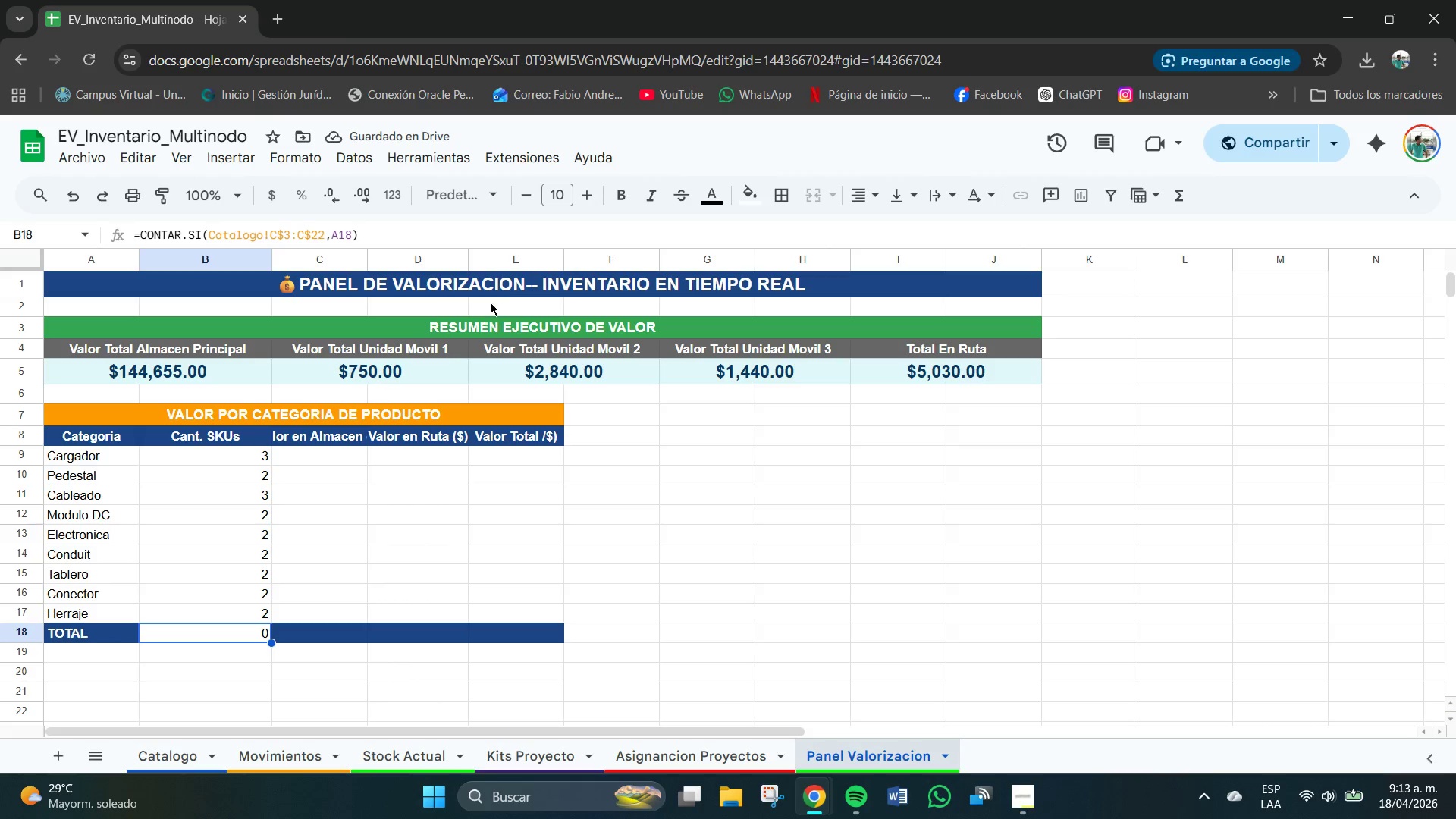 
left_click([753, 193])
 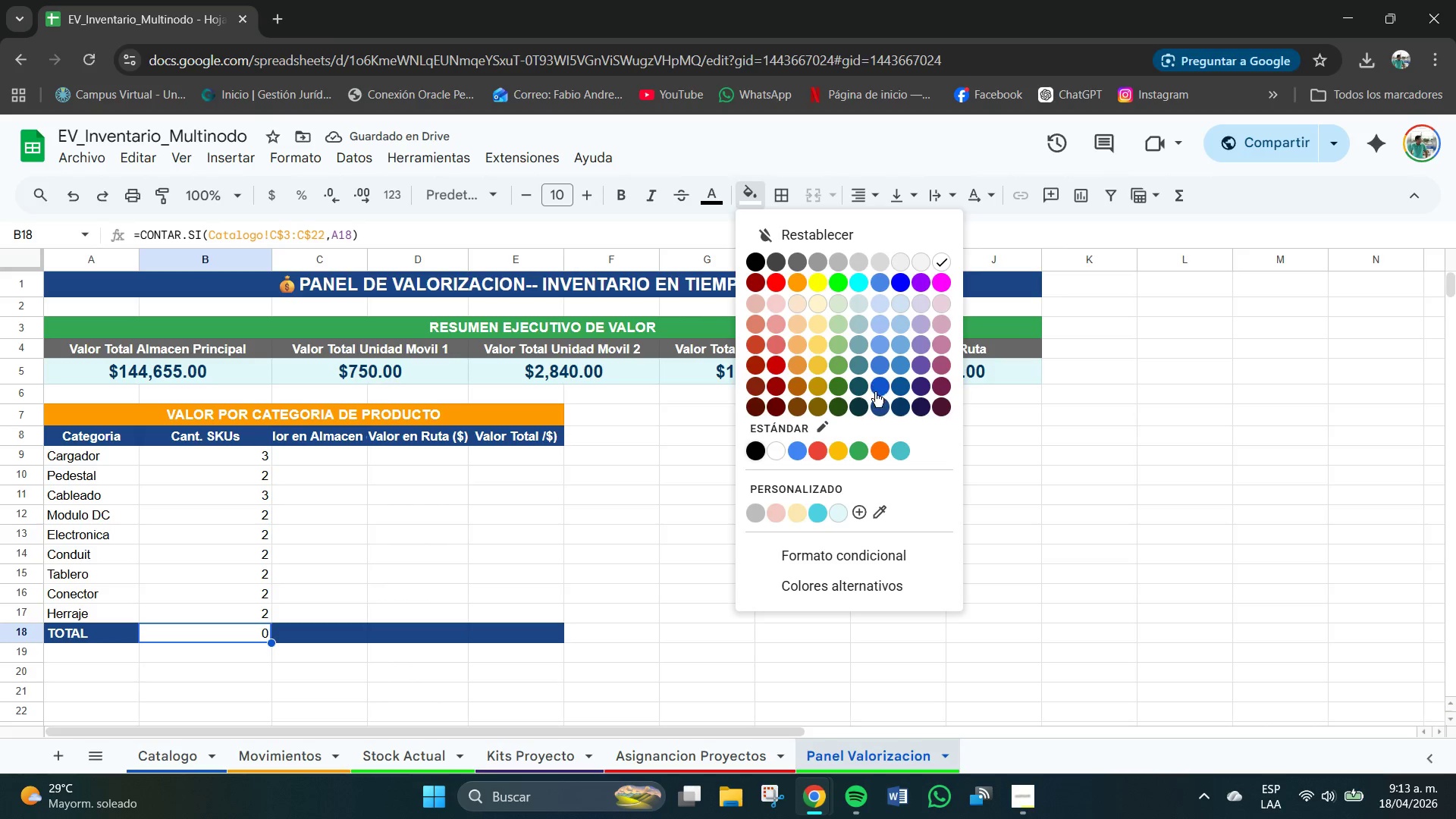 
left_click([883, 400])
 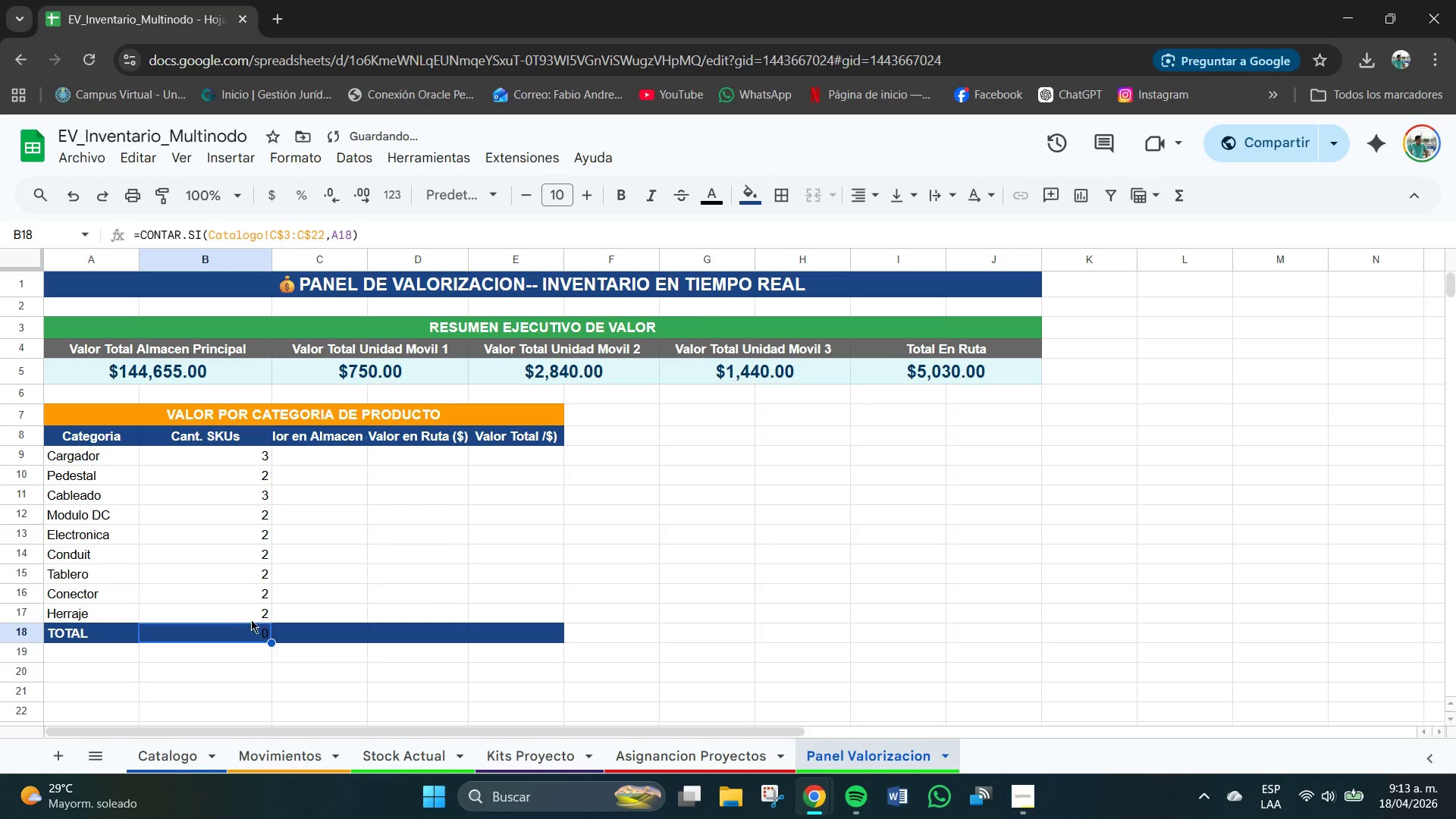 
left_click([266, 632])
 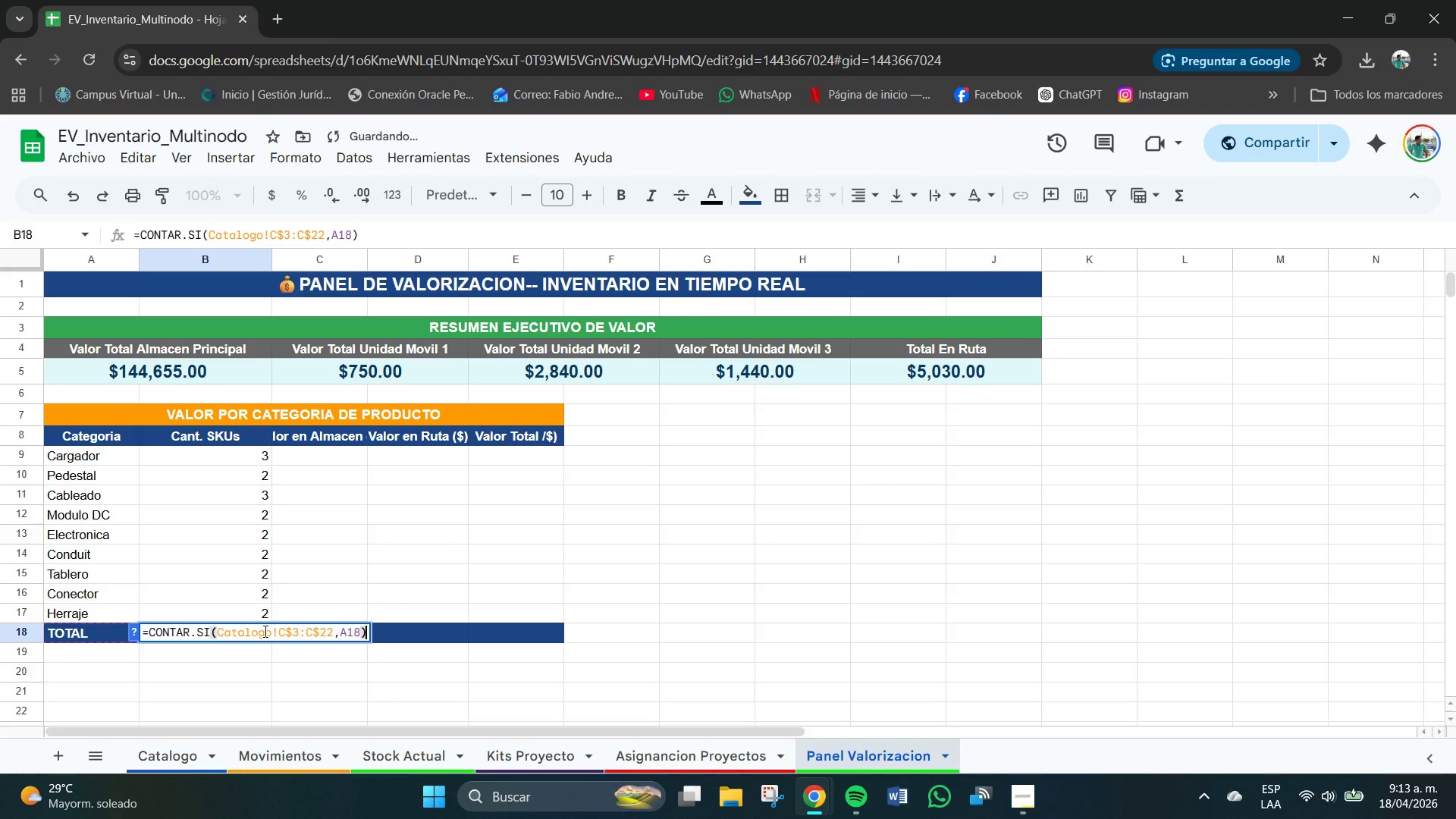 
left_click([265, 632])
 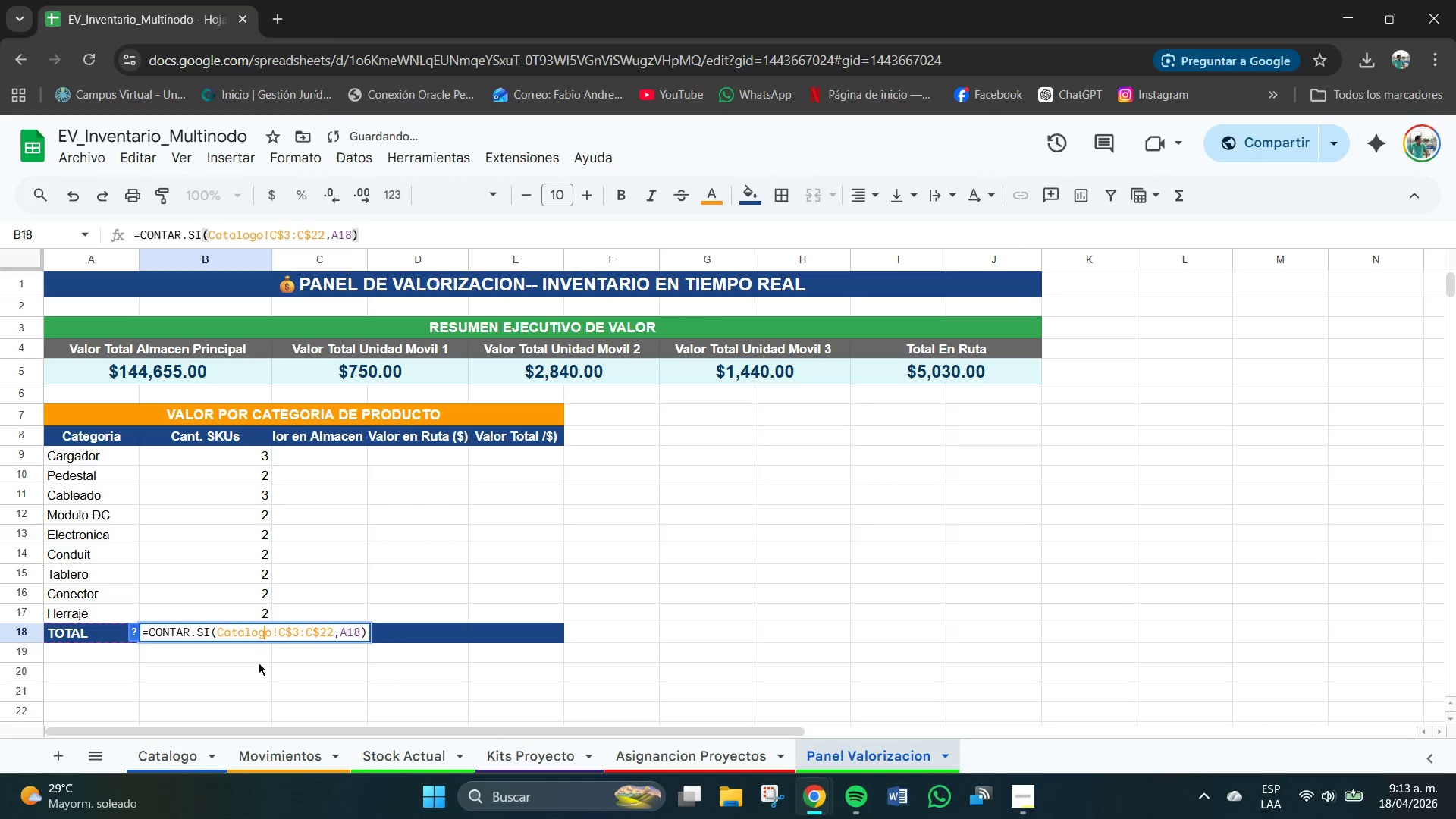 
left_click([250, 679])
 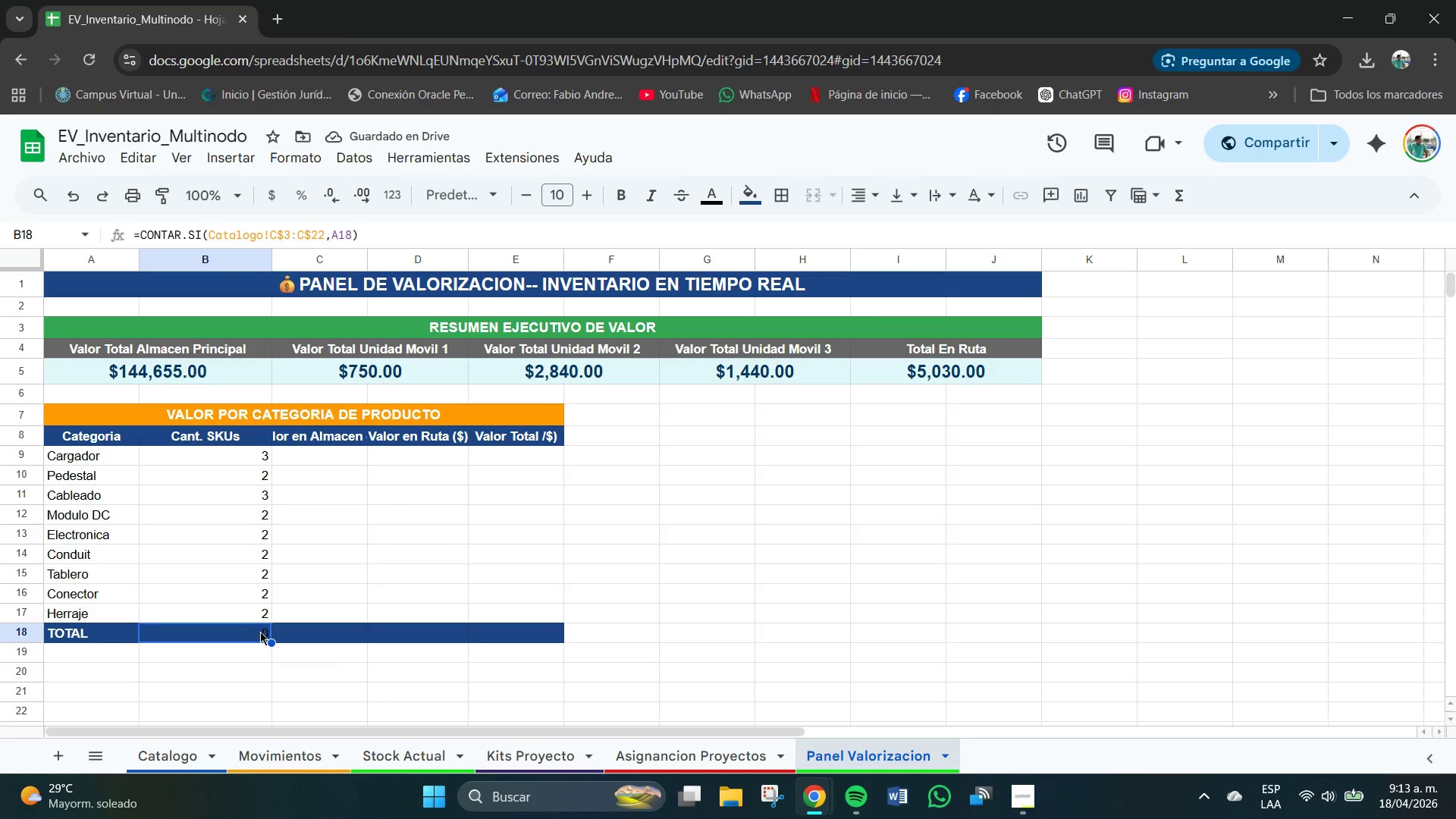 
key(Backspace)
 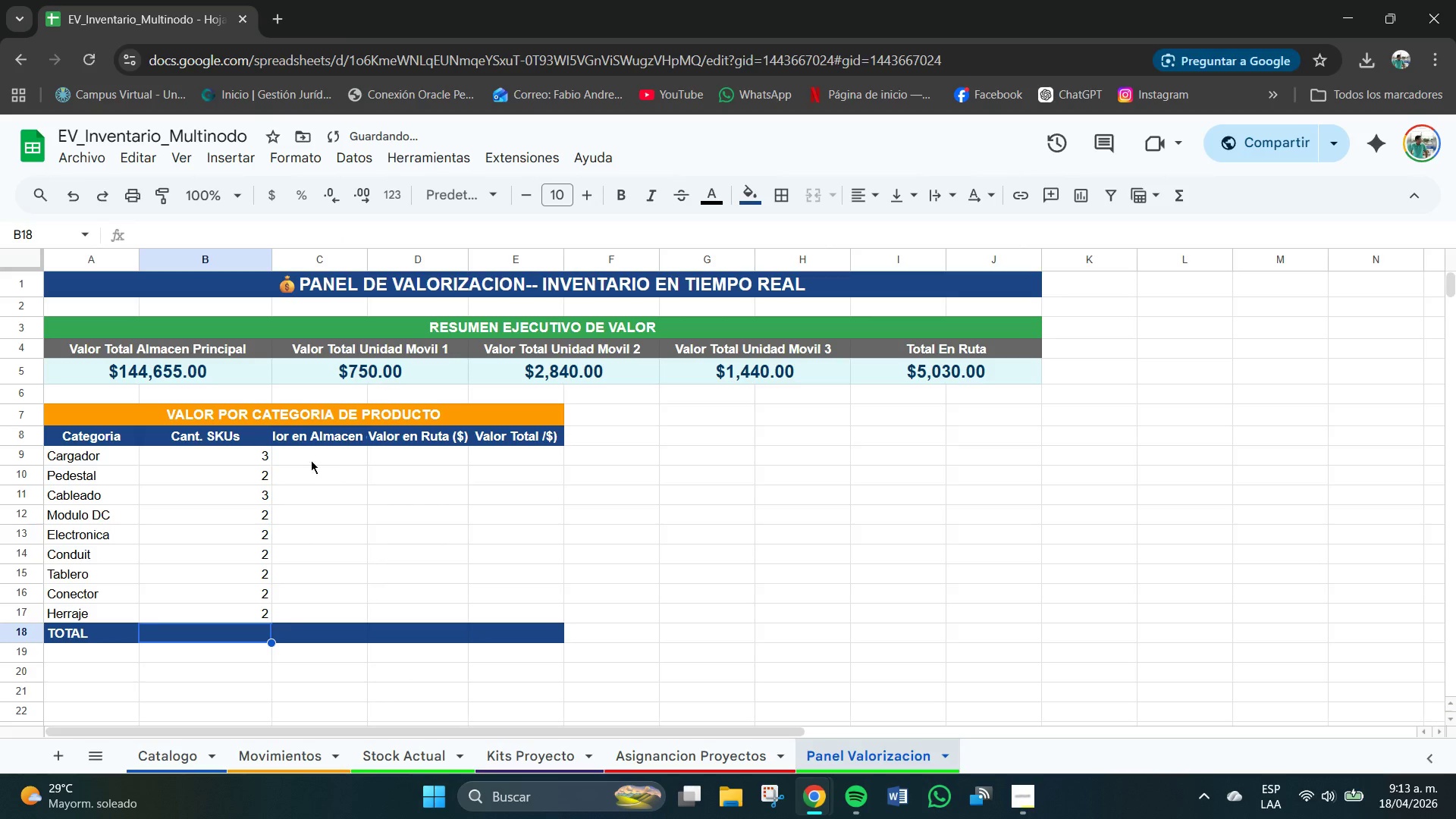 
left_click_drag(start_coordinate=[243, 456], to_coordinate=[247, 612])
 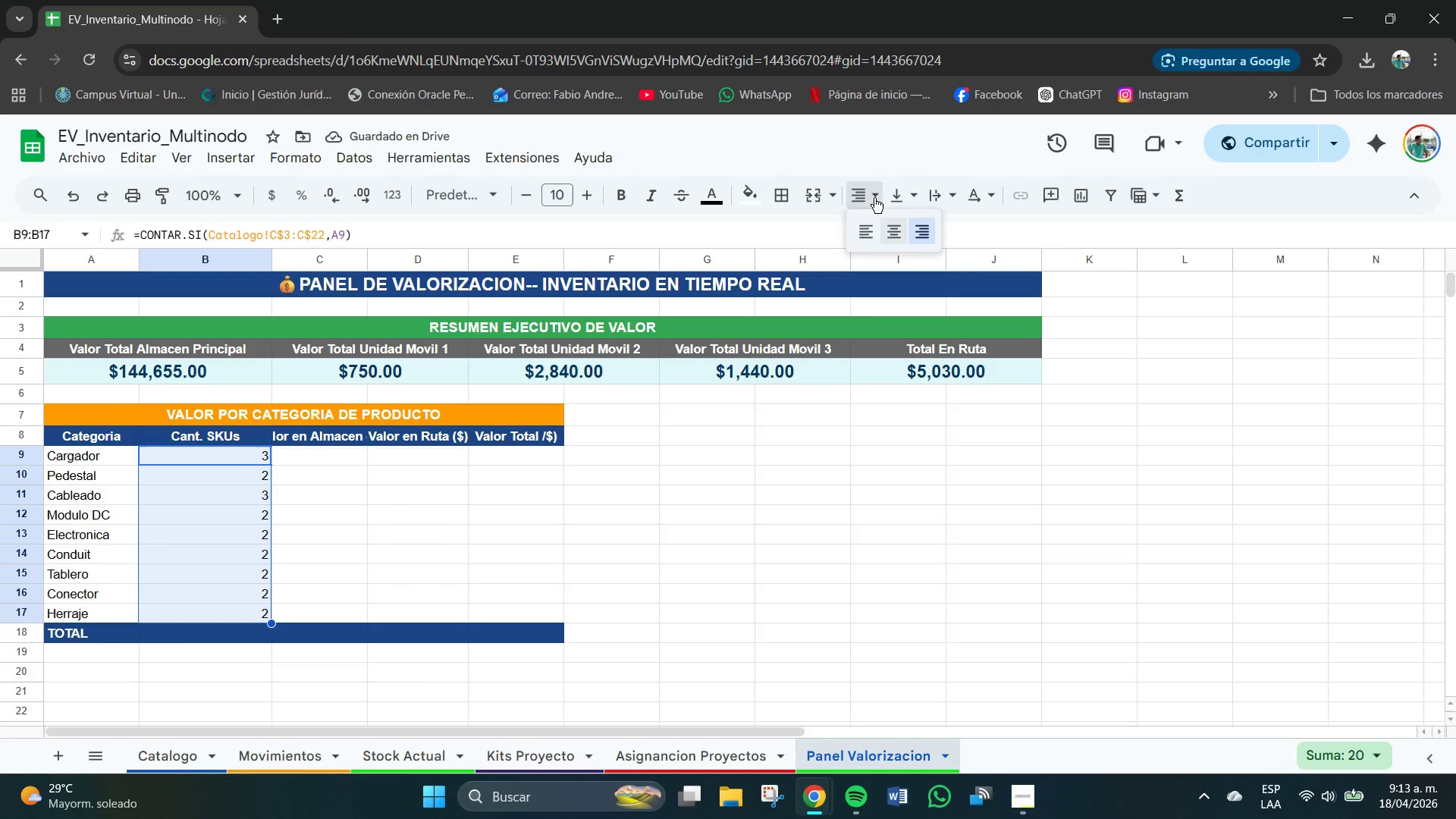 
double_click([896, 233])
 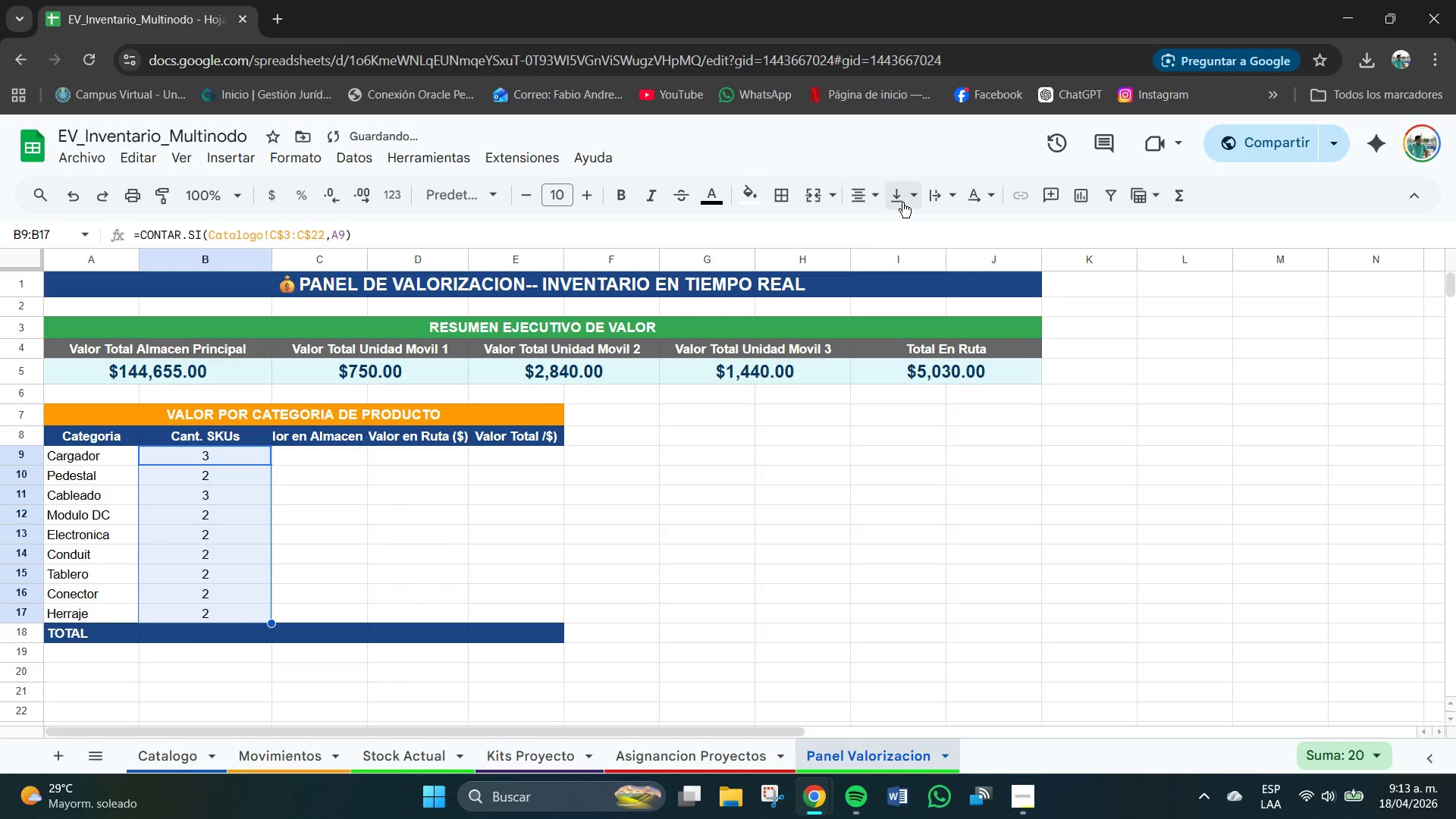 
triple_click([902, 202])
 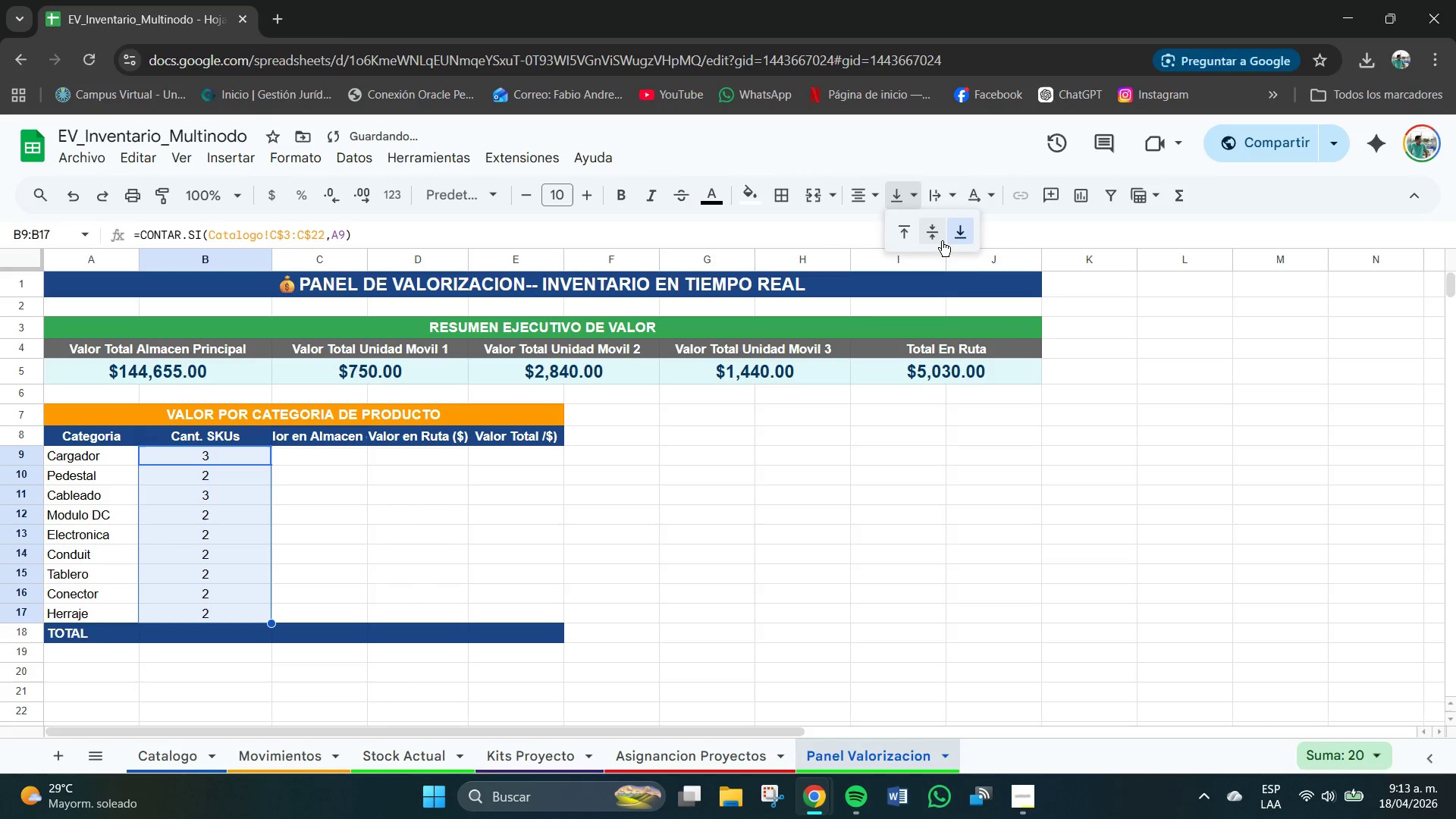 
left_click([937, 225])
 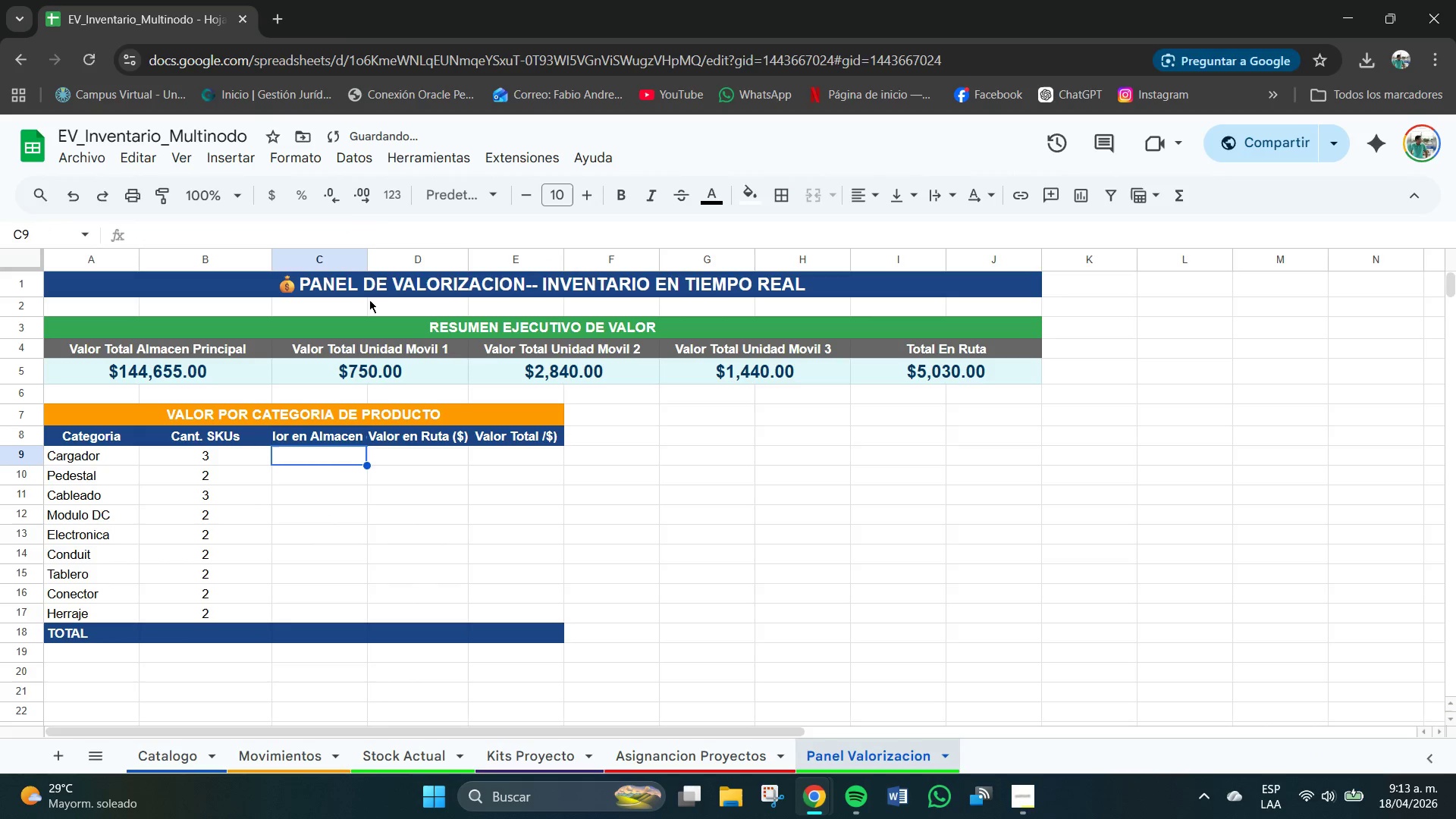 
left_click_drag(start_coordinate=[369, 259], to_coordinate=[420, 264])
 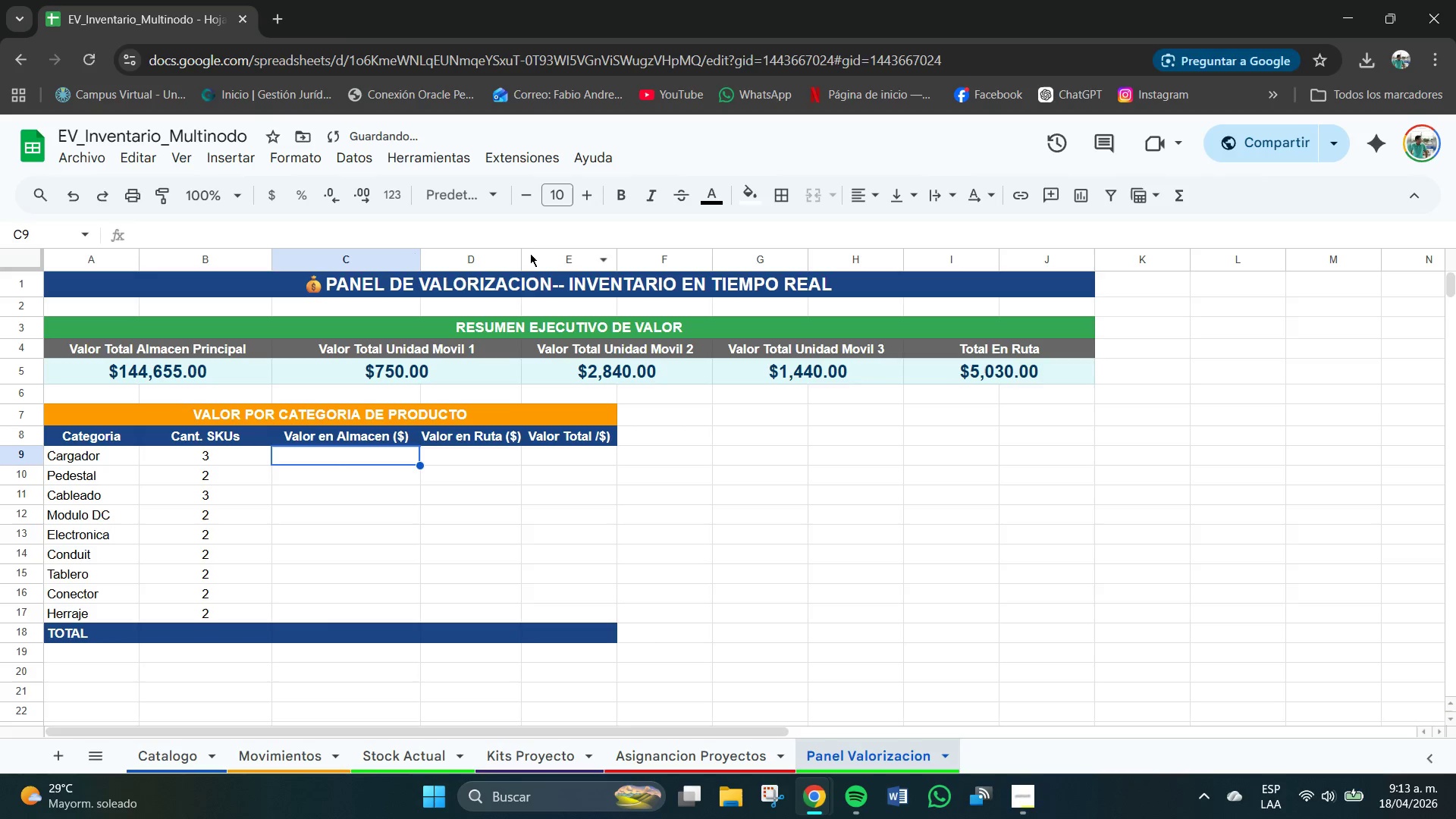 
left_click_drag(start_coordinate=[519, 260], to_coordinate=[588, 265])
 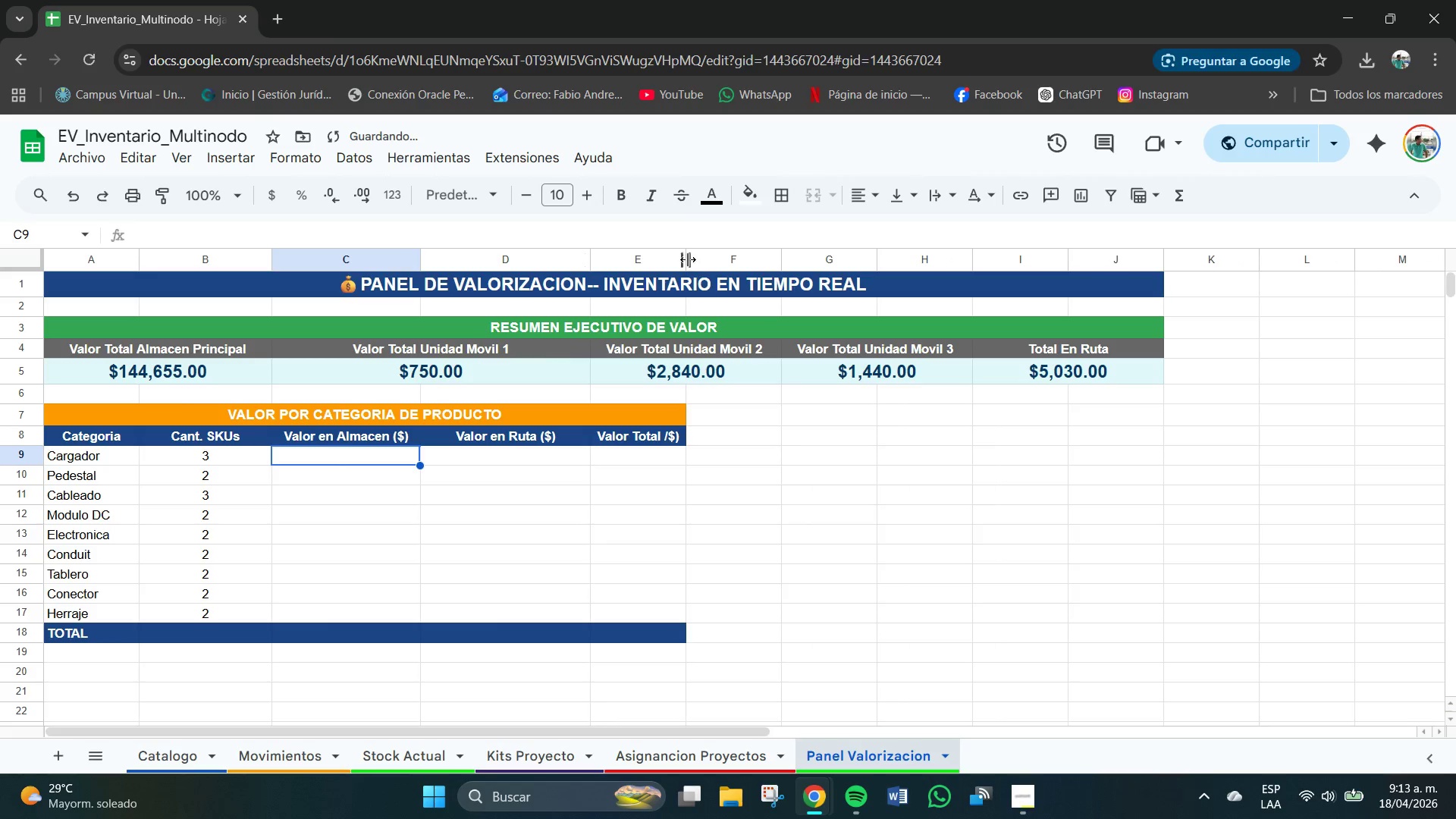 
left_click_drag(start_coordinate=[688, 259], to_coordinate=[777, 261])
 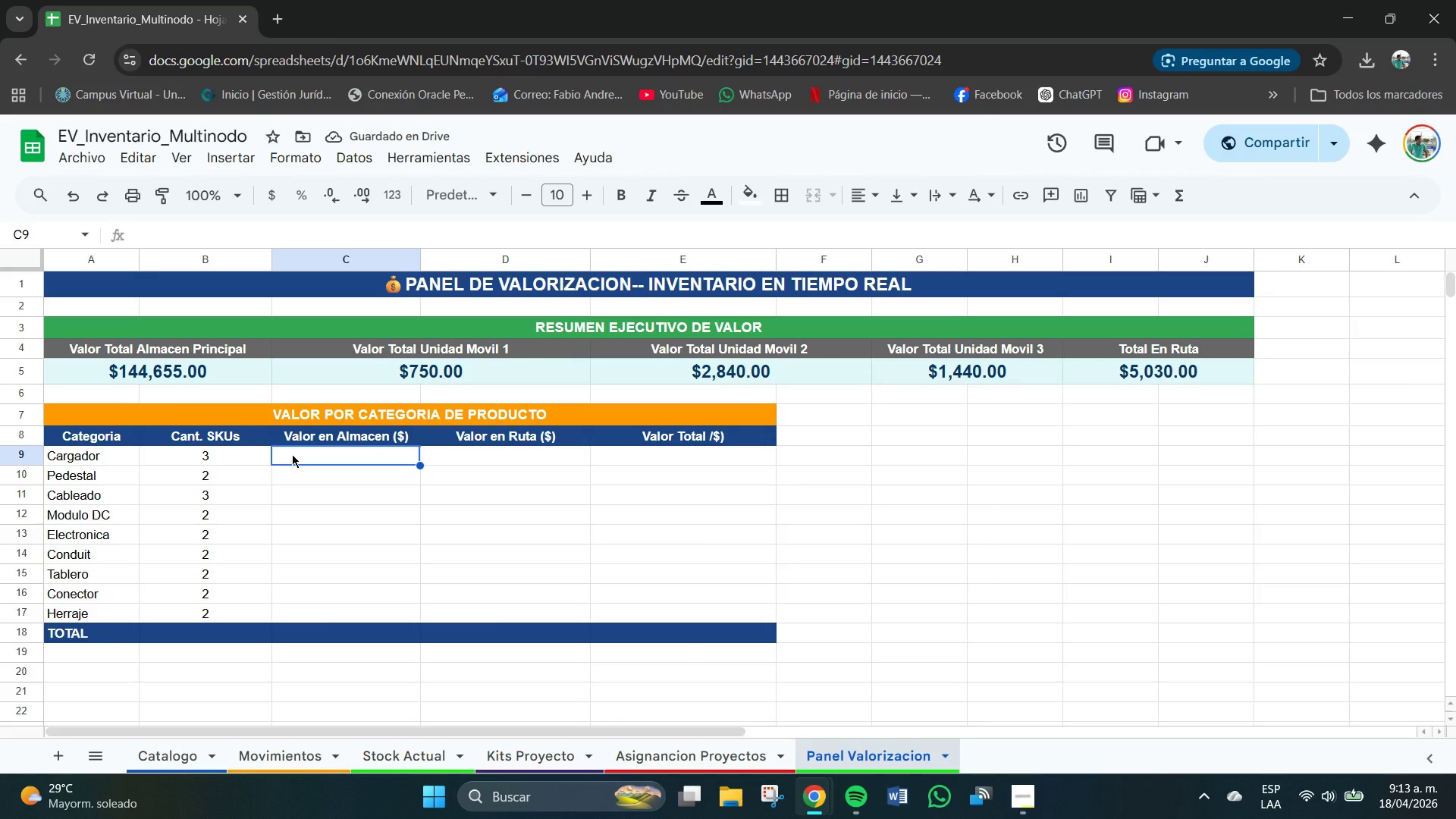 
wait(6.0)
 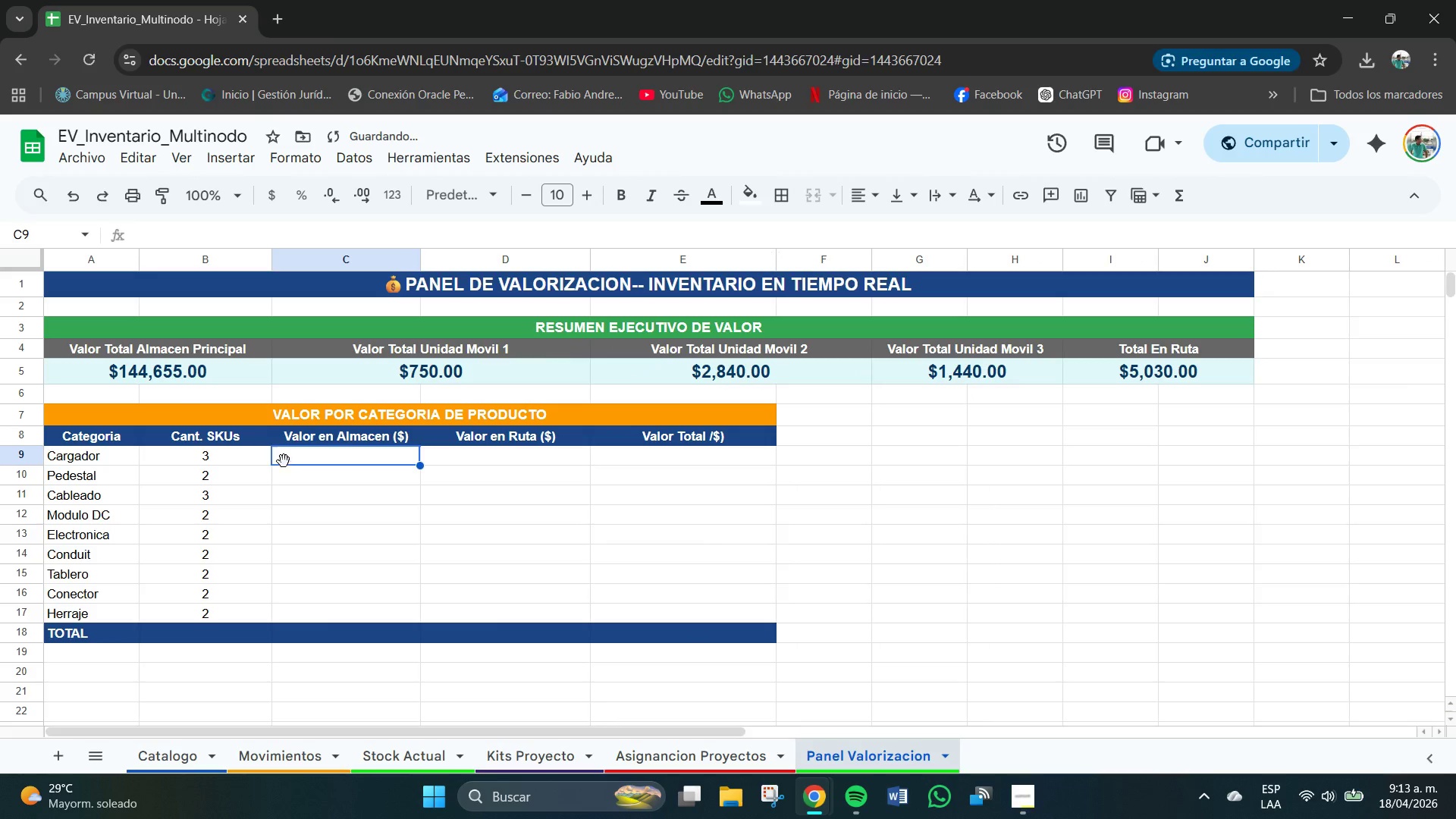 
left_click([344, 464])
 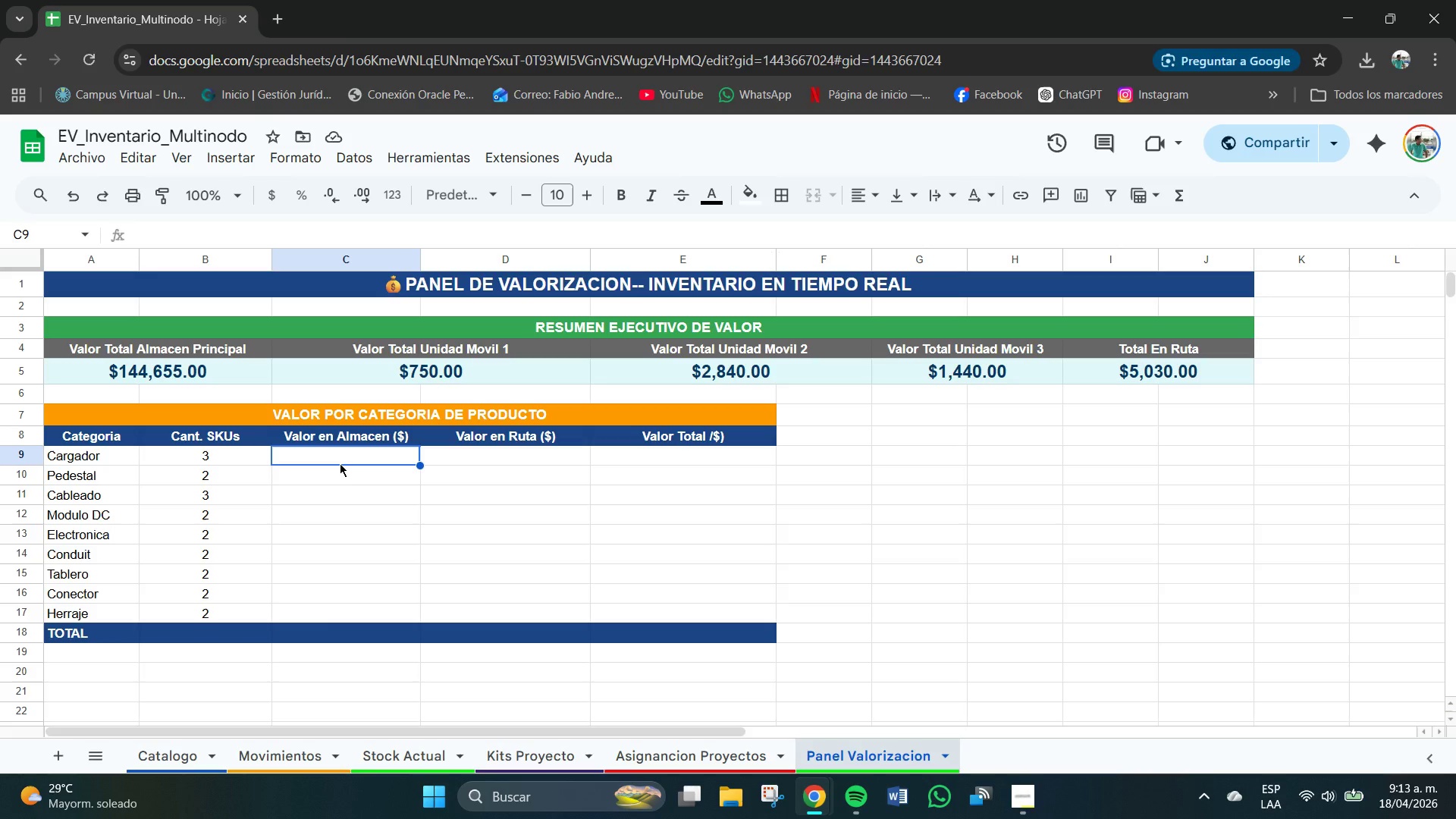 
type()SUMAPRODUCTO)
 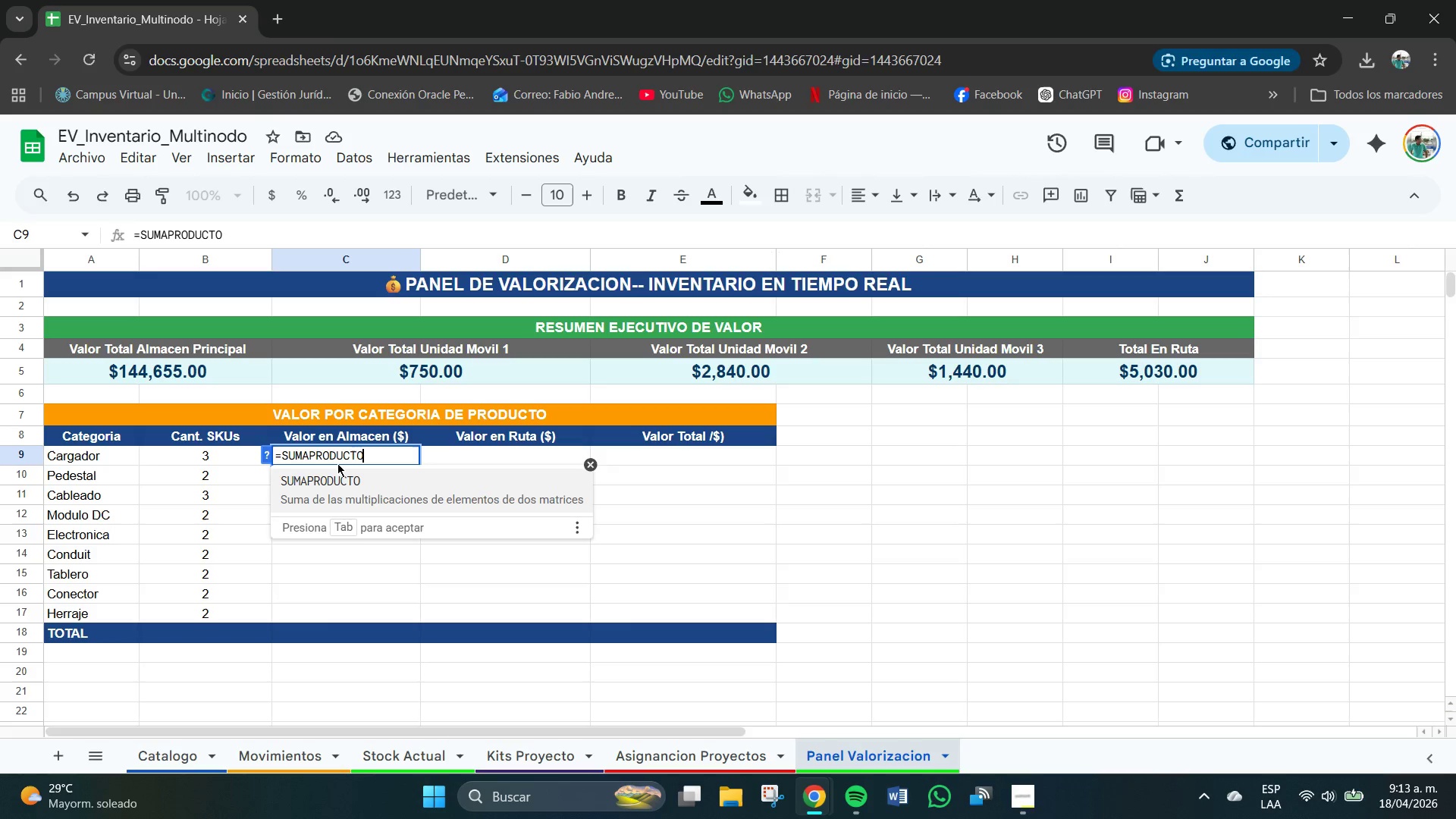 
type(**[Catalogo[!C$3>C$22{)
key(Backspace)
type()A9(+[Stock Actual[!C$3>C$22+[Stock ACU)
key(Backspace)
type(TUAL[)
 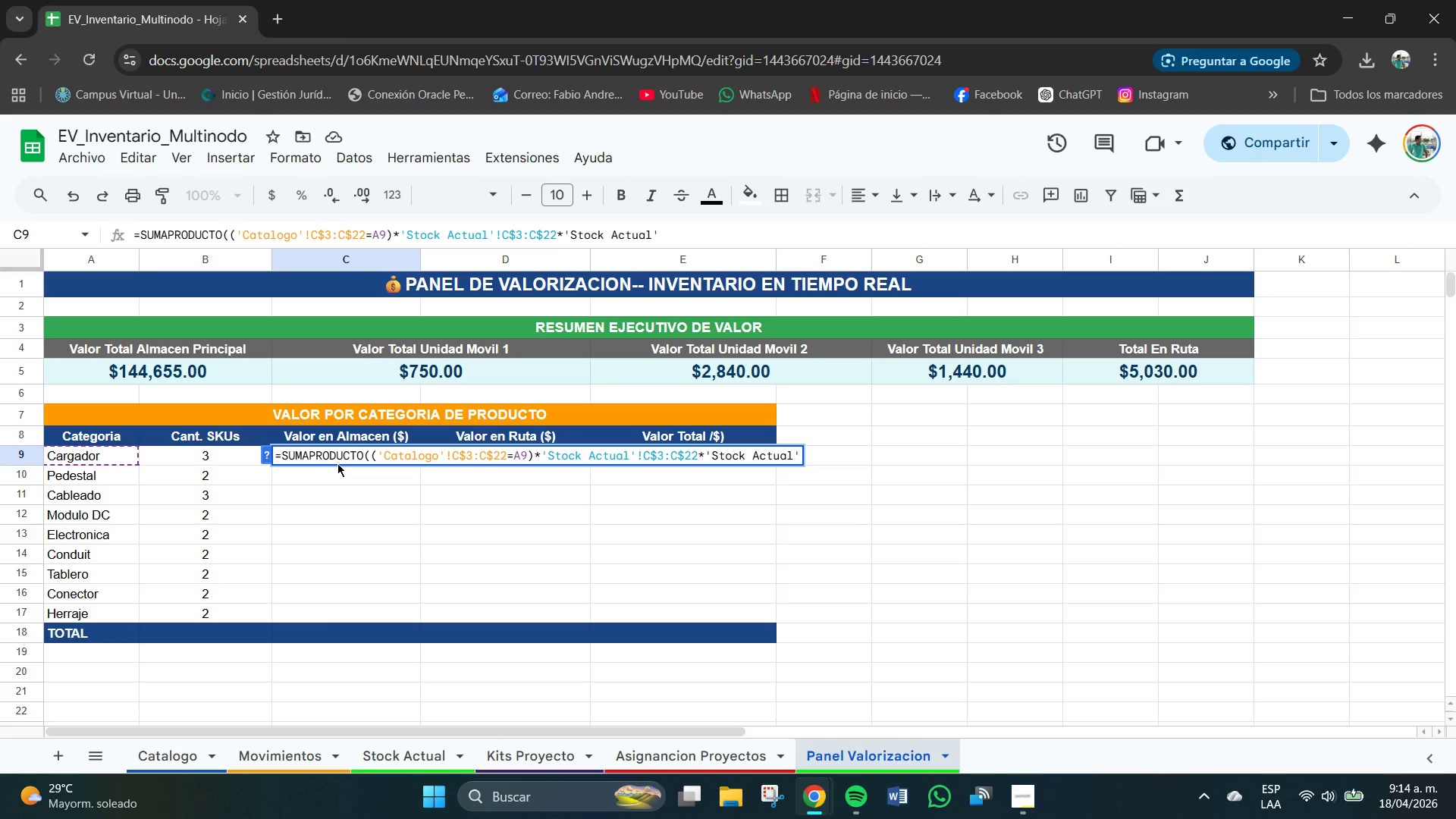 
 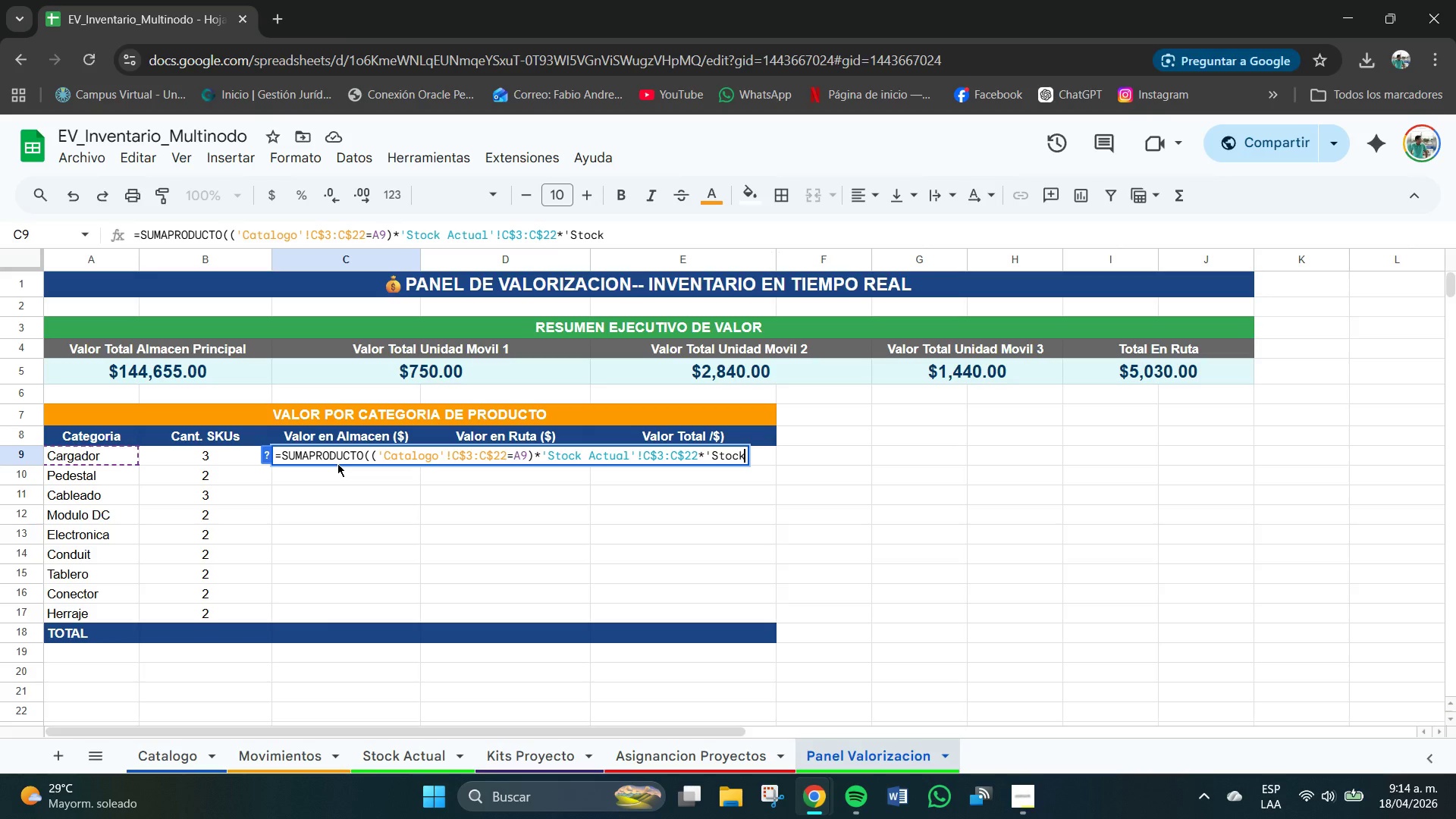 
hold_key(key=CapsLock, duration=0.41)
 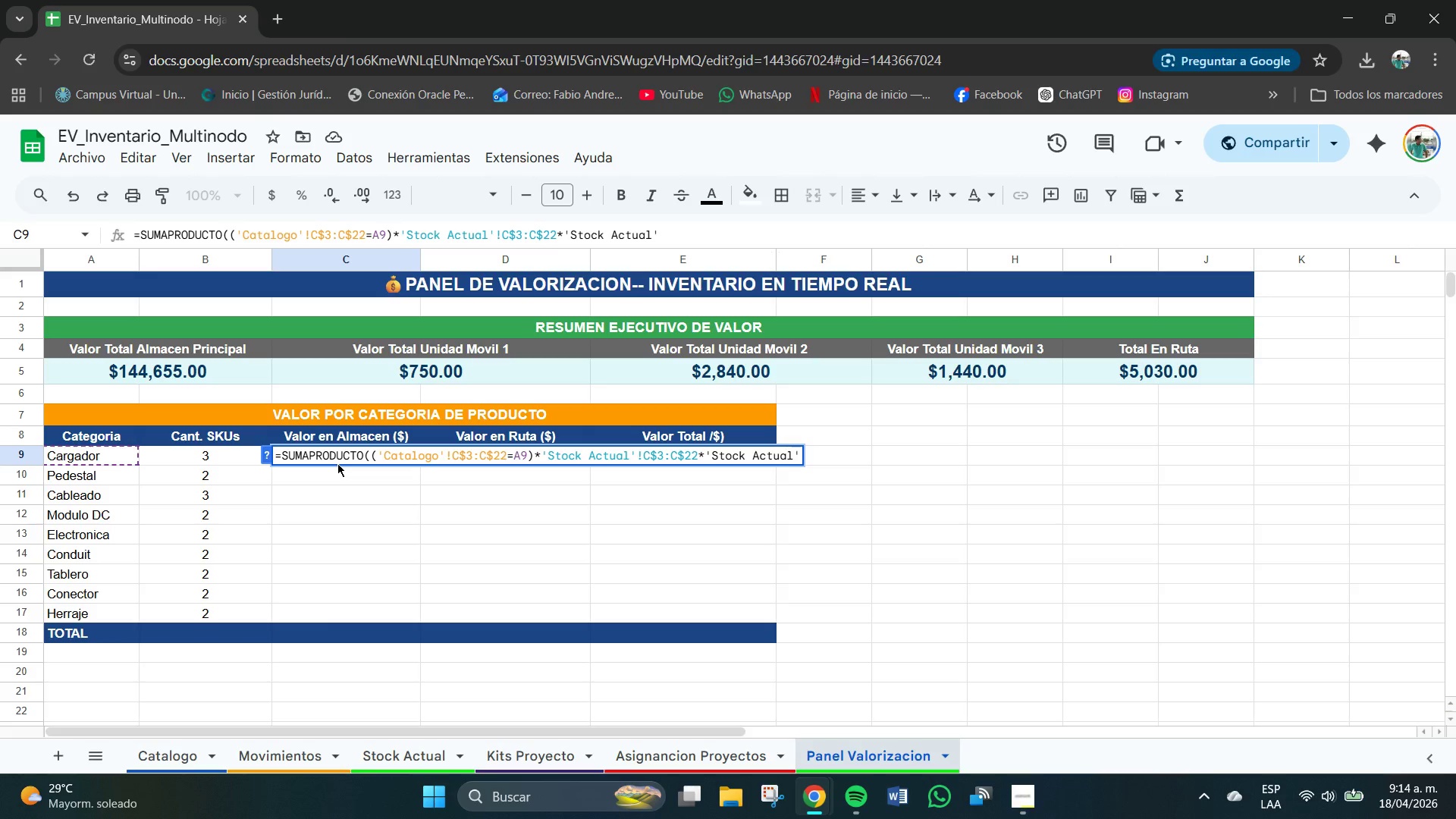 
key(Shift+1)
 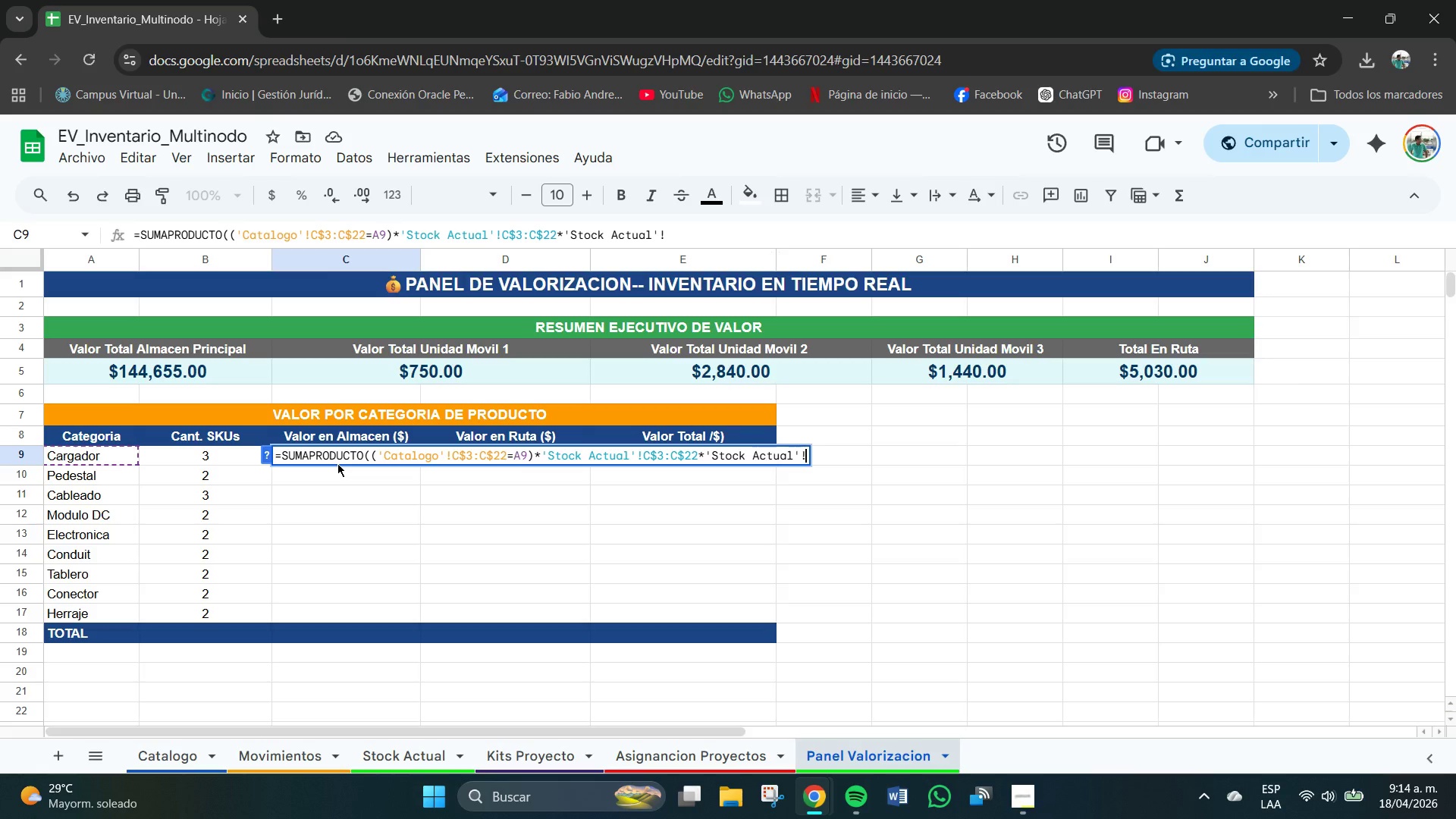 
key(CapsLock)
 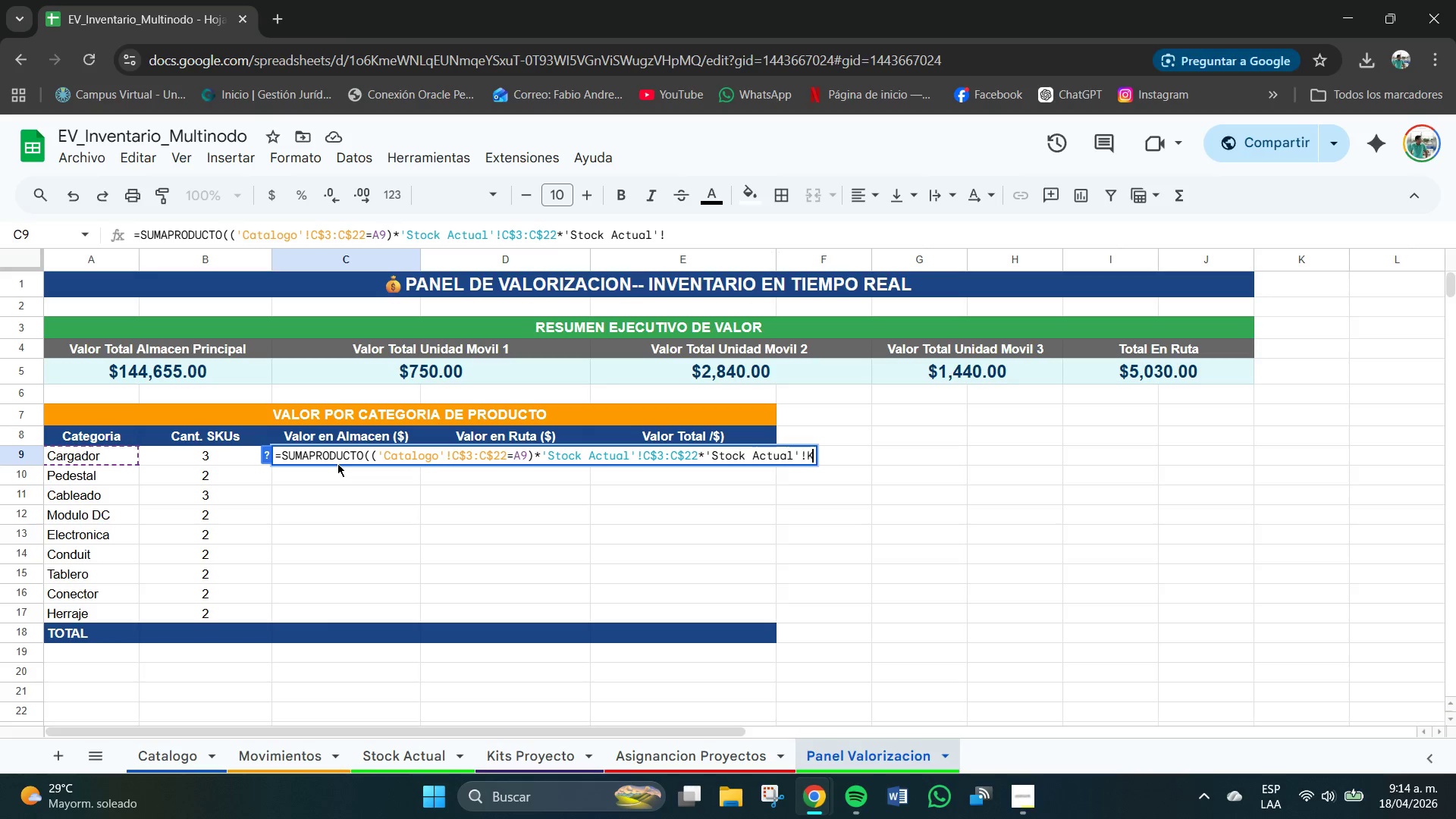 
key(K)
 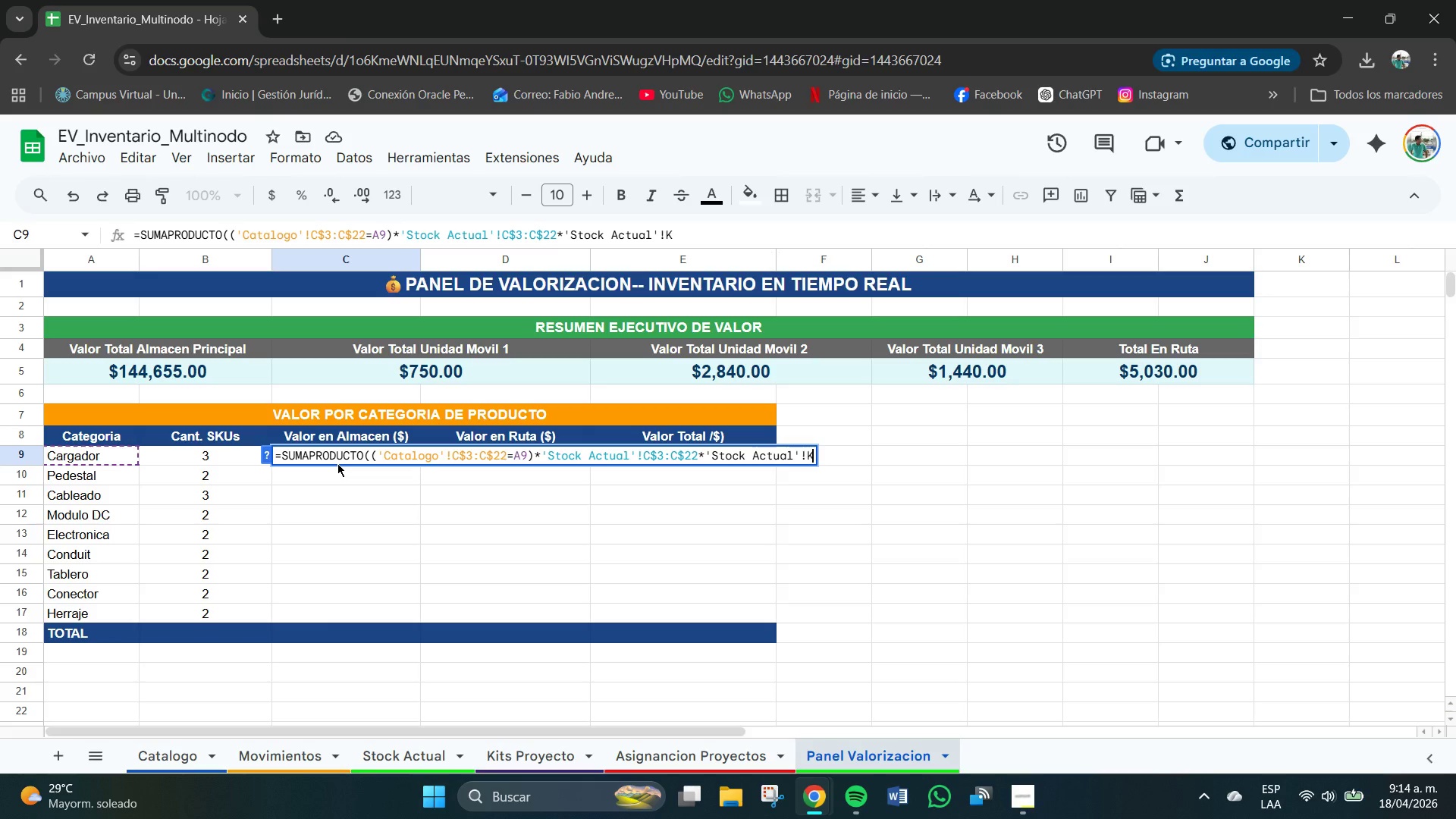 
type($3>K$22()
 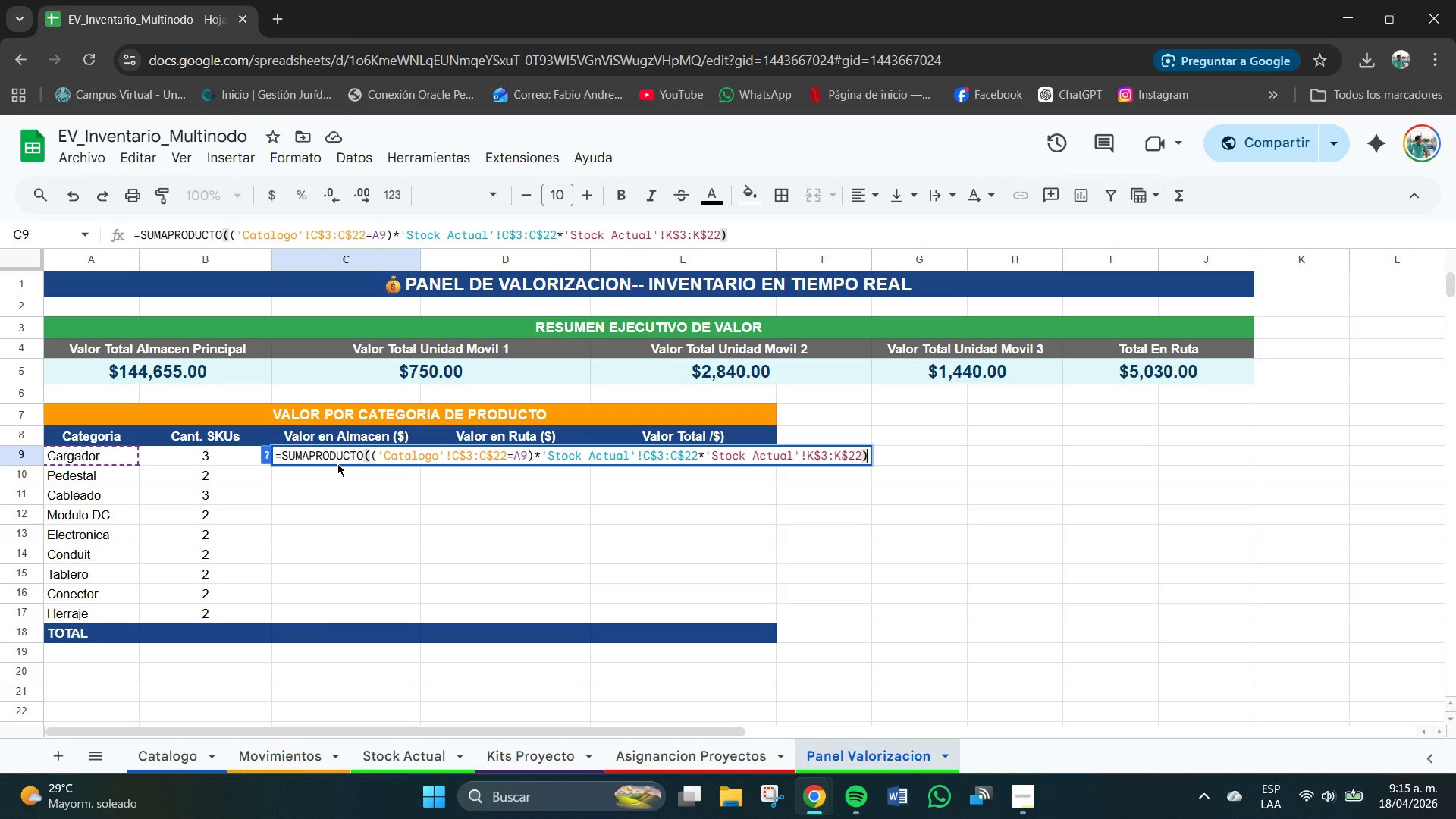 
key(Enter)
 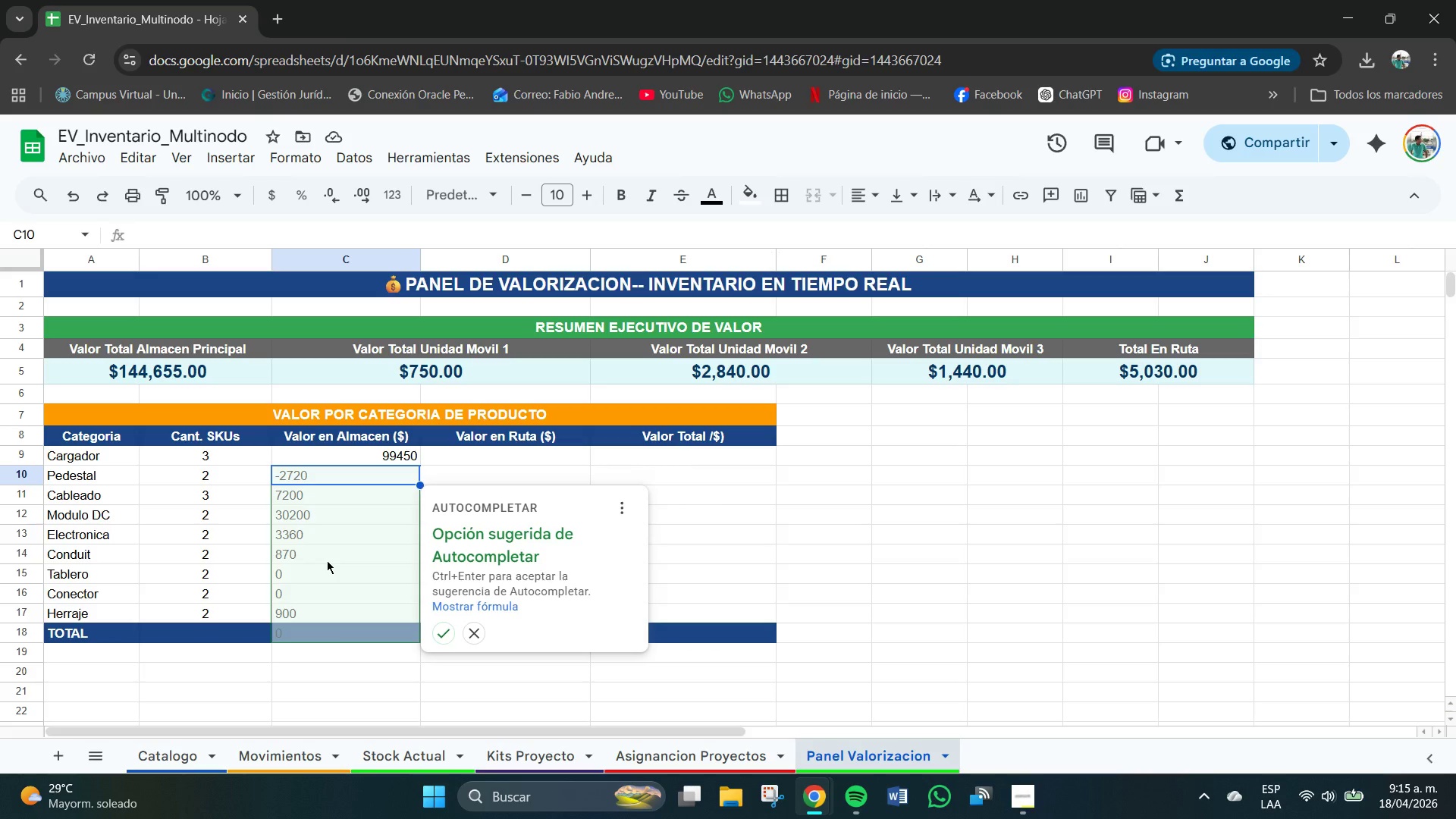 
wait(15.12)
 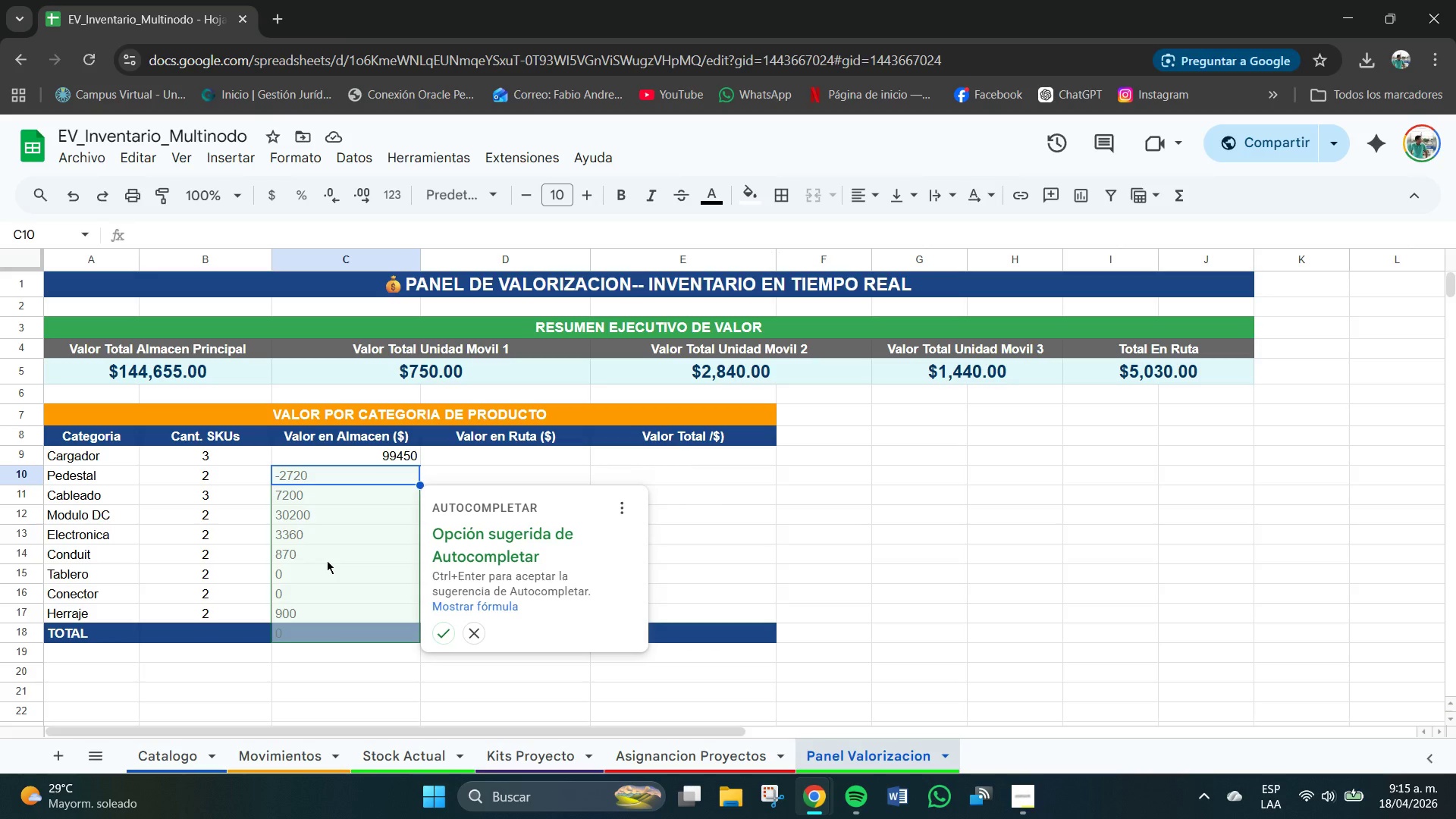 
left_click([441, 633])
 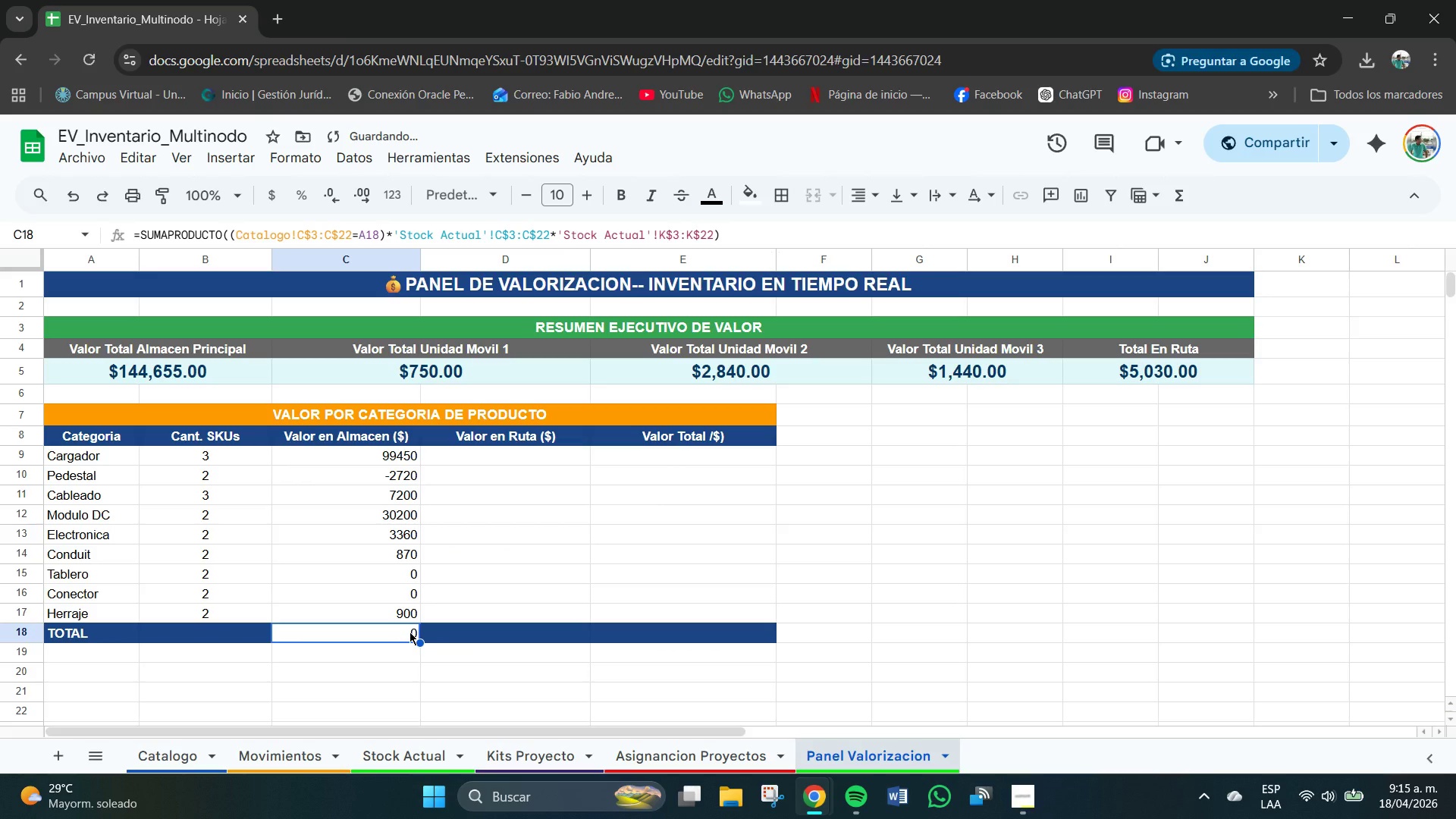 
key(Backspace)
 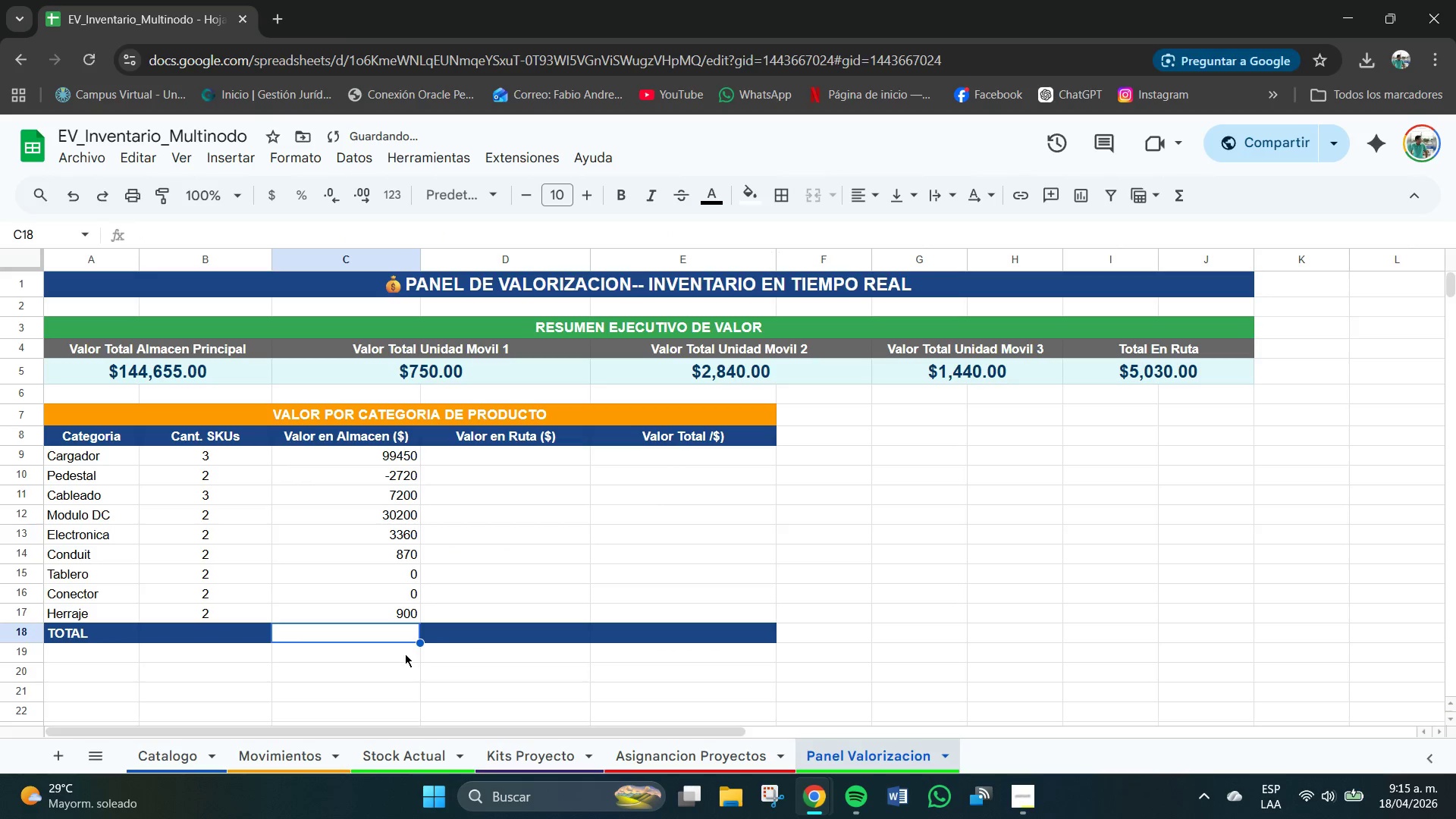 
left_click([406, 654])
 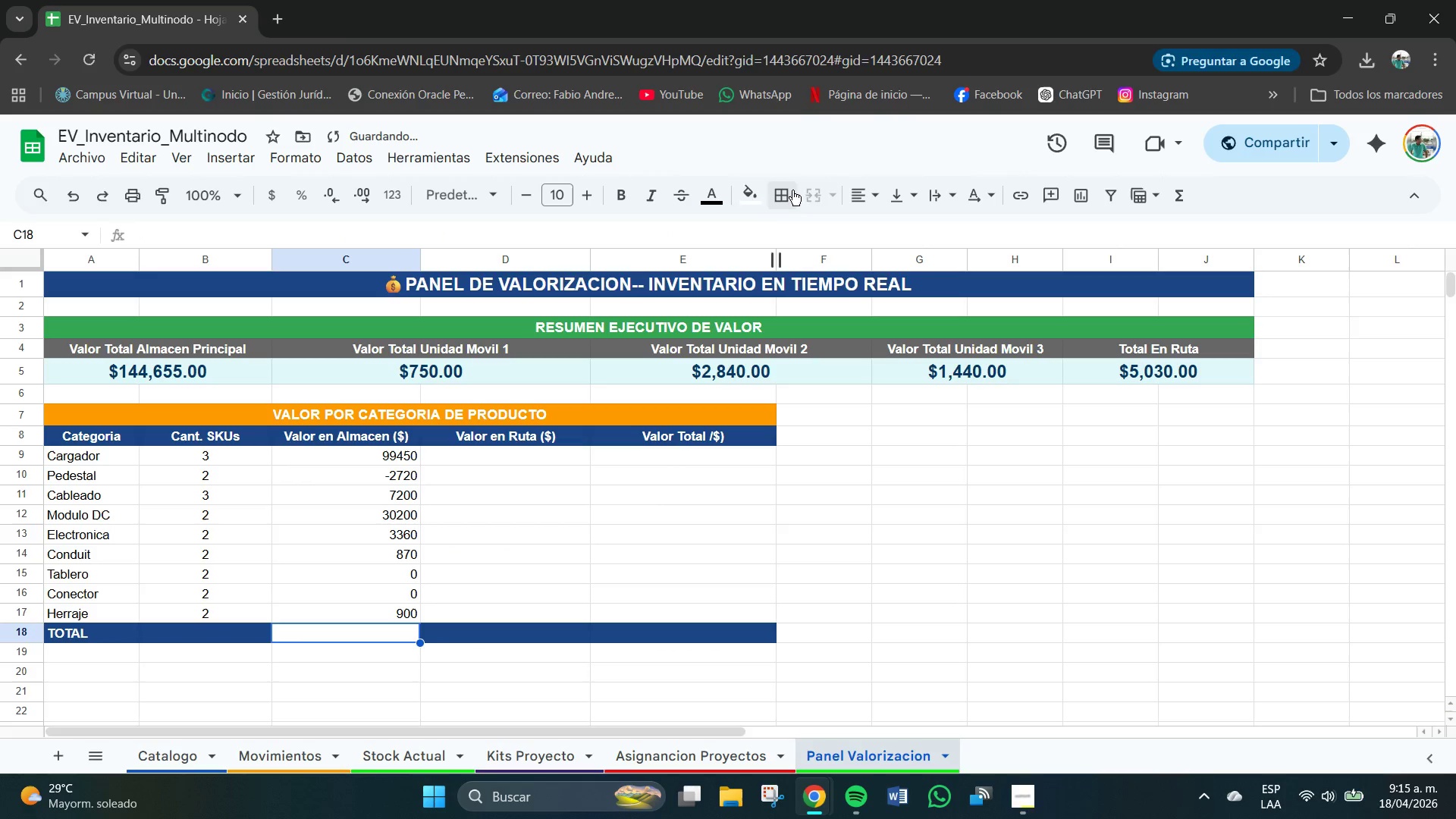 
left_click([751, 194])
 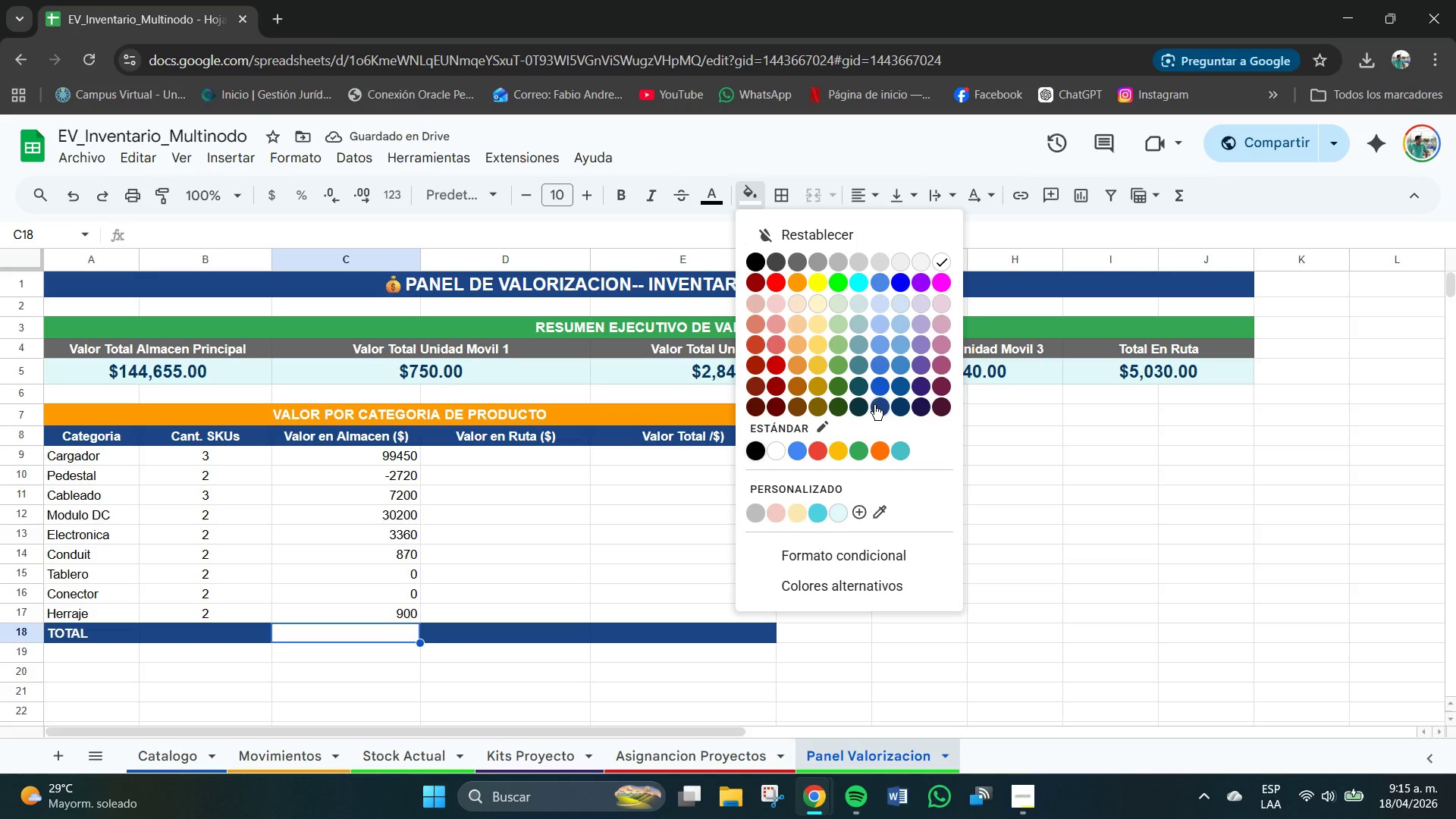 
left_click([879, 405])
 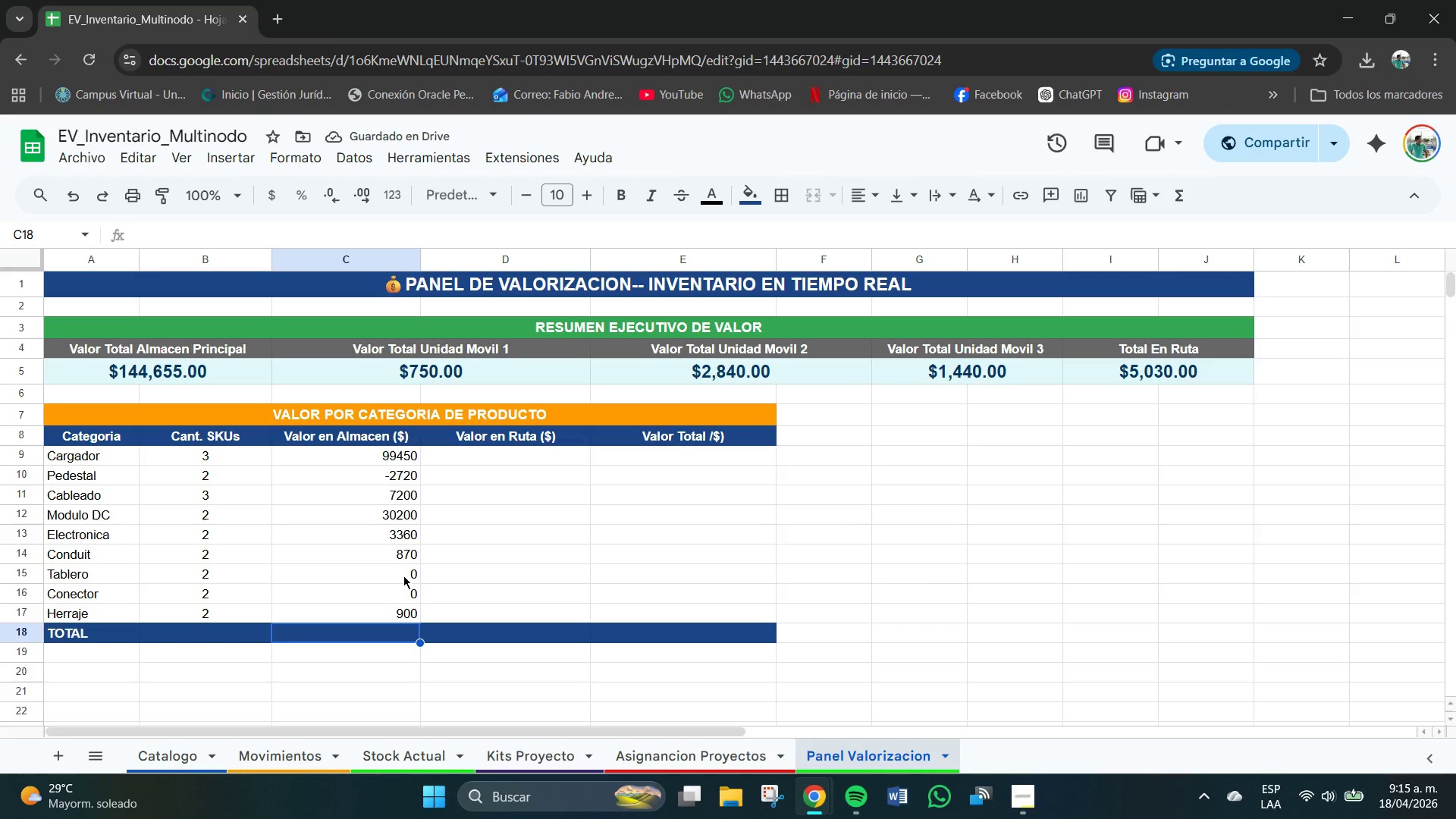 
left_click([410, 592])
 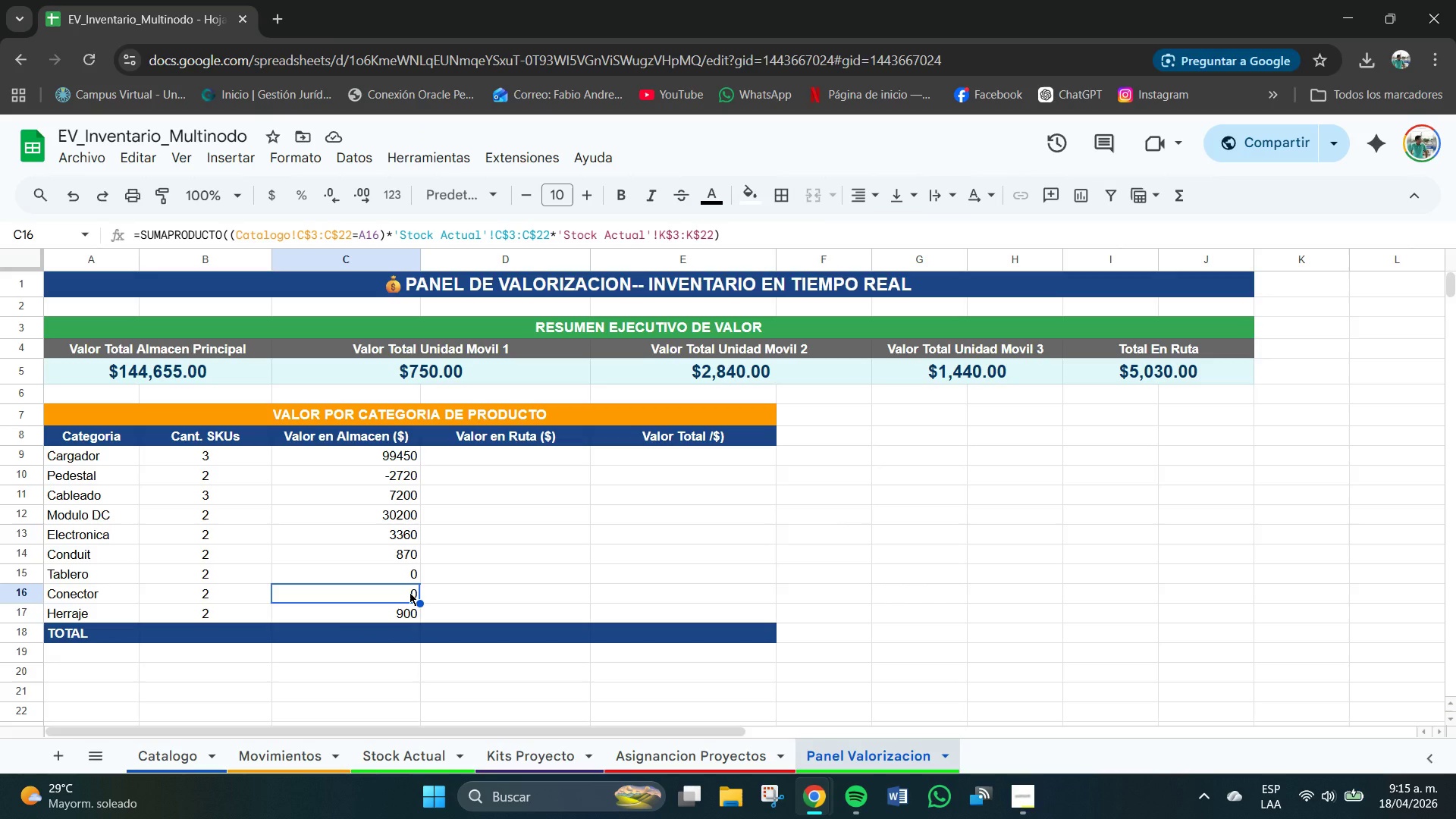 
key(Numpad1)
 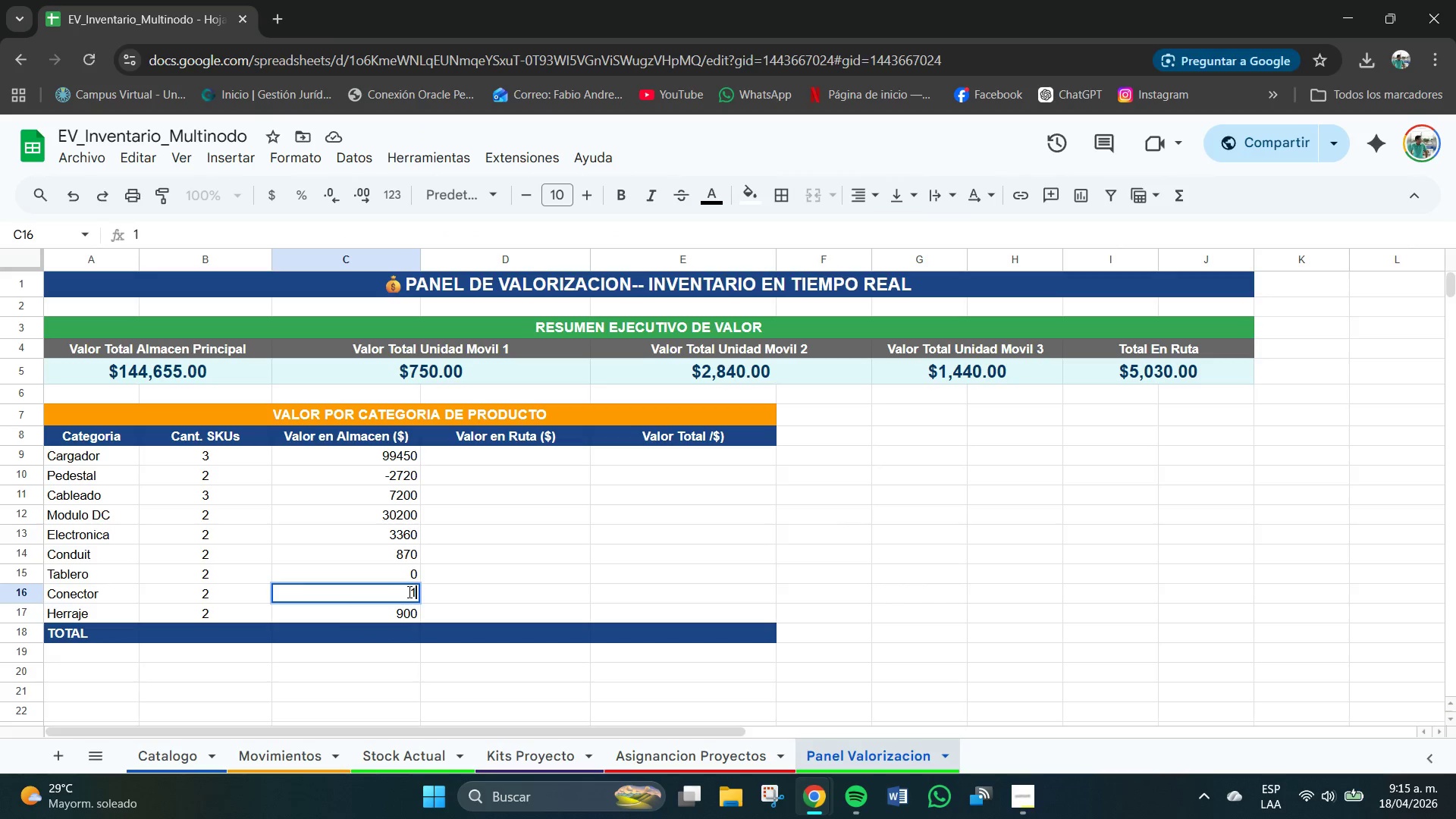 
key(Numpad4)
 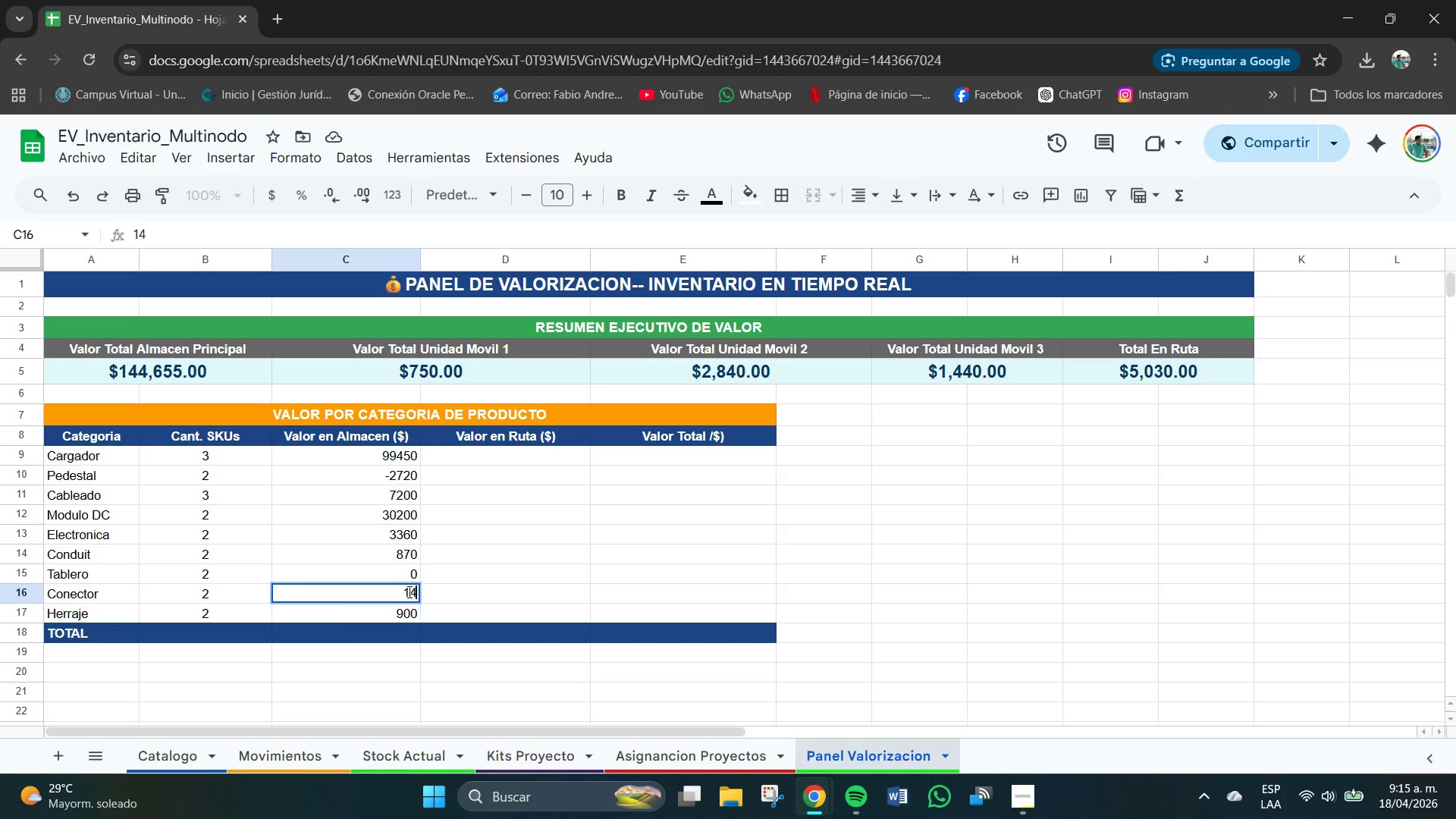 
key(Numpad9)
 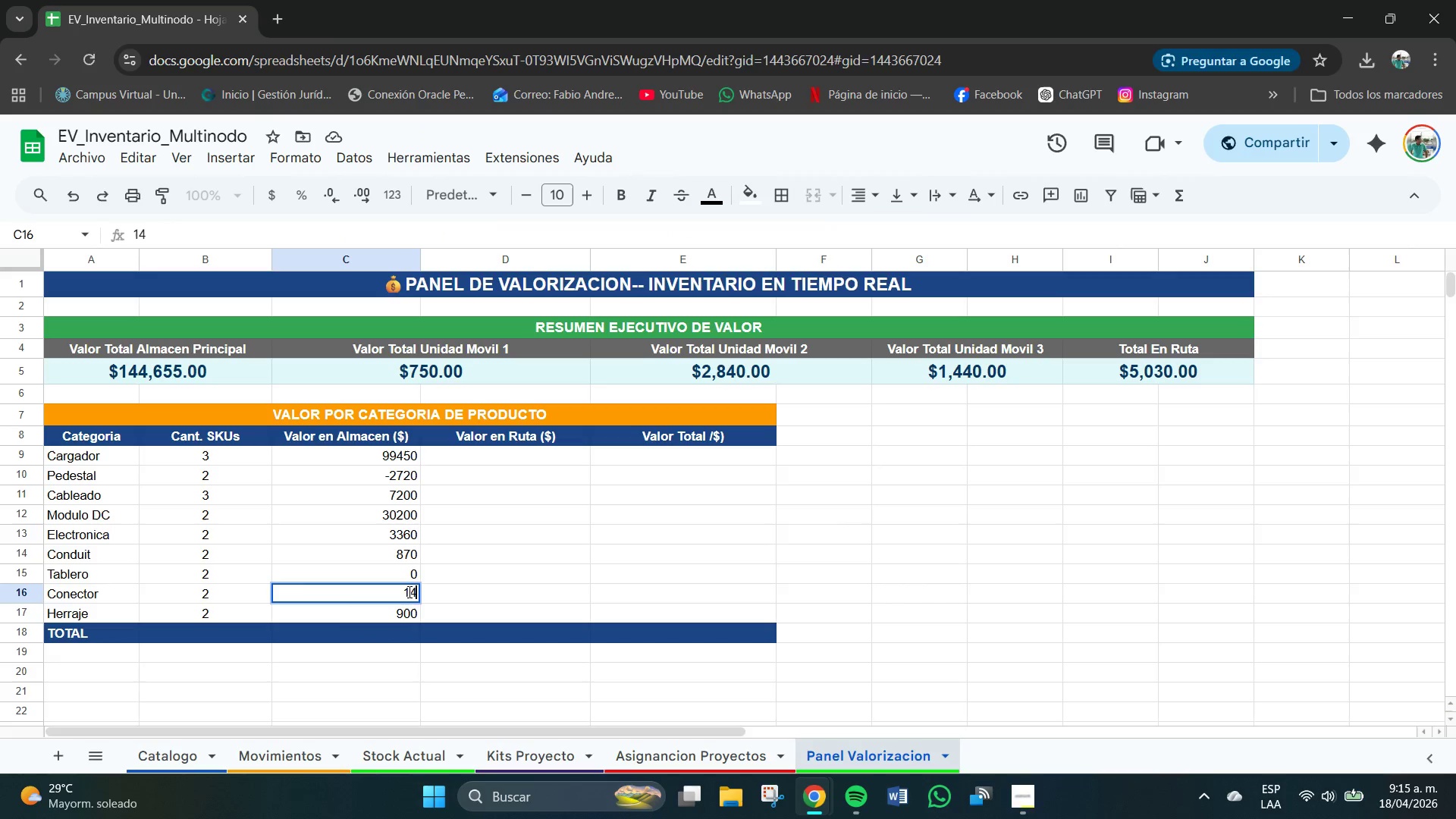 
key(NumpadAdd)
 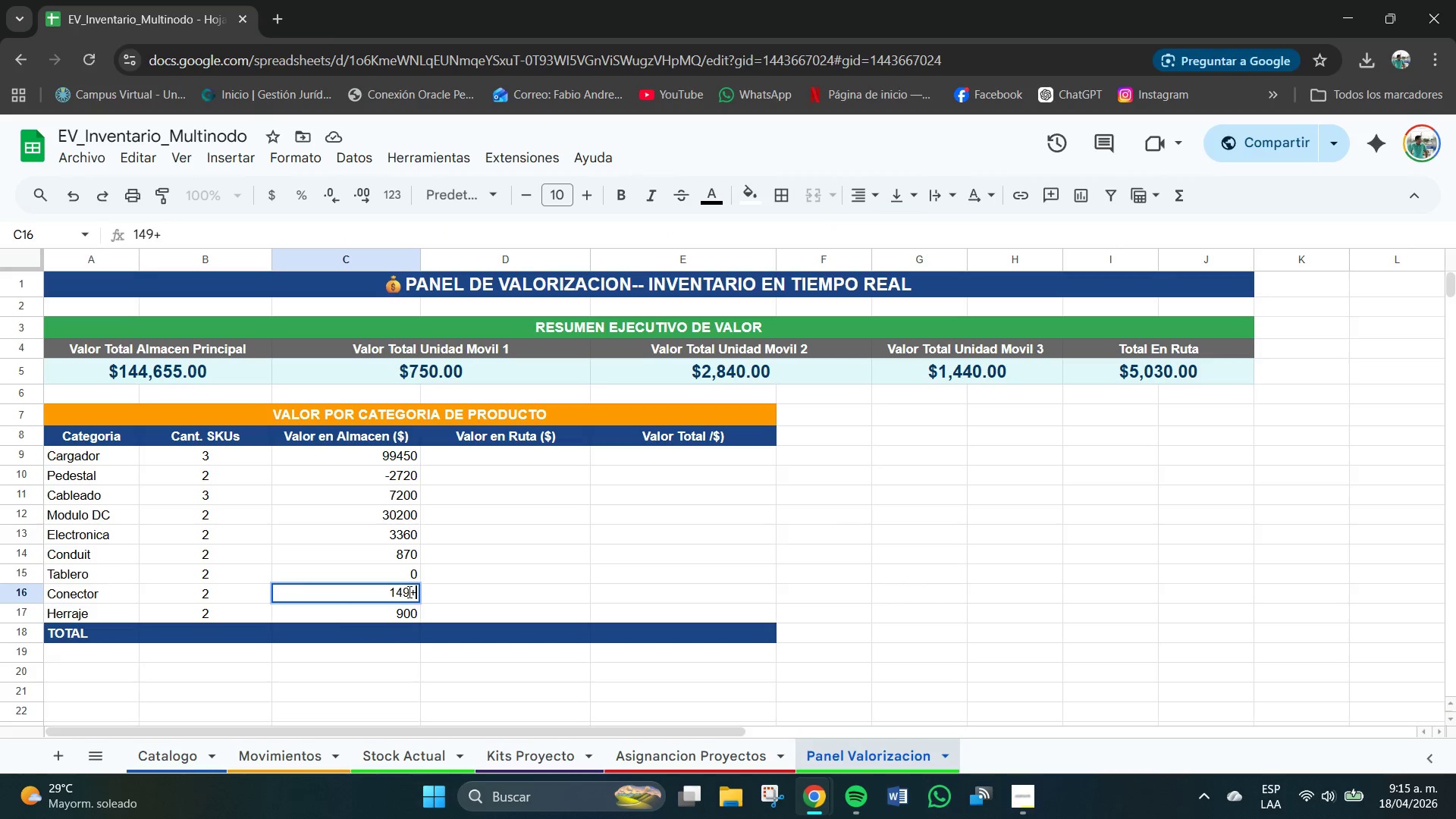 
key(Numpad5)
 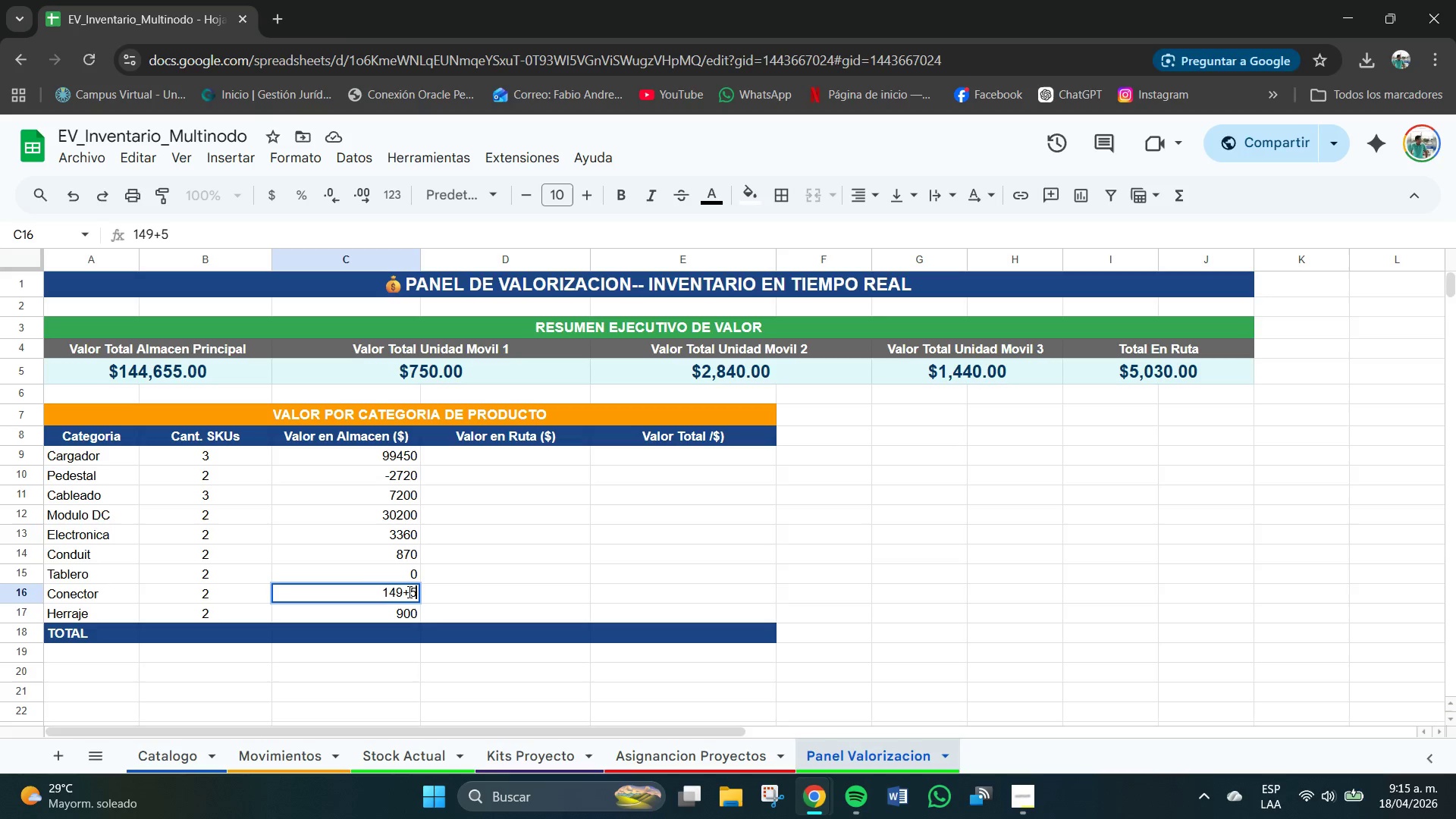 
key(Backspace)
 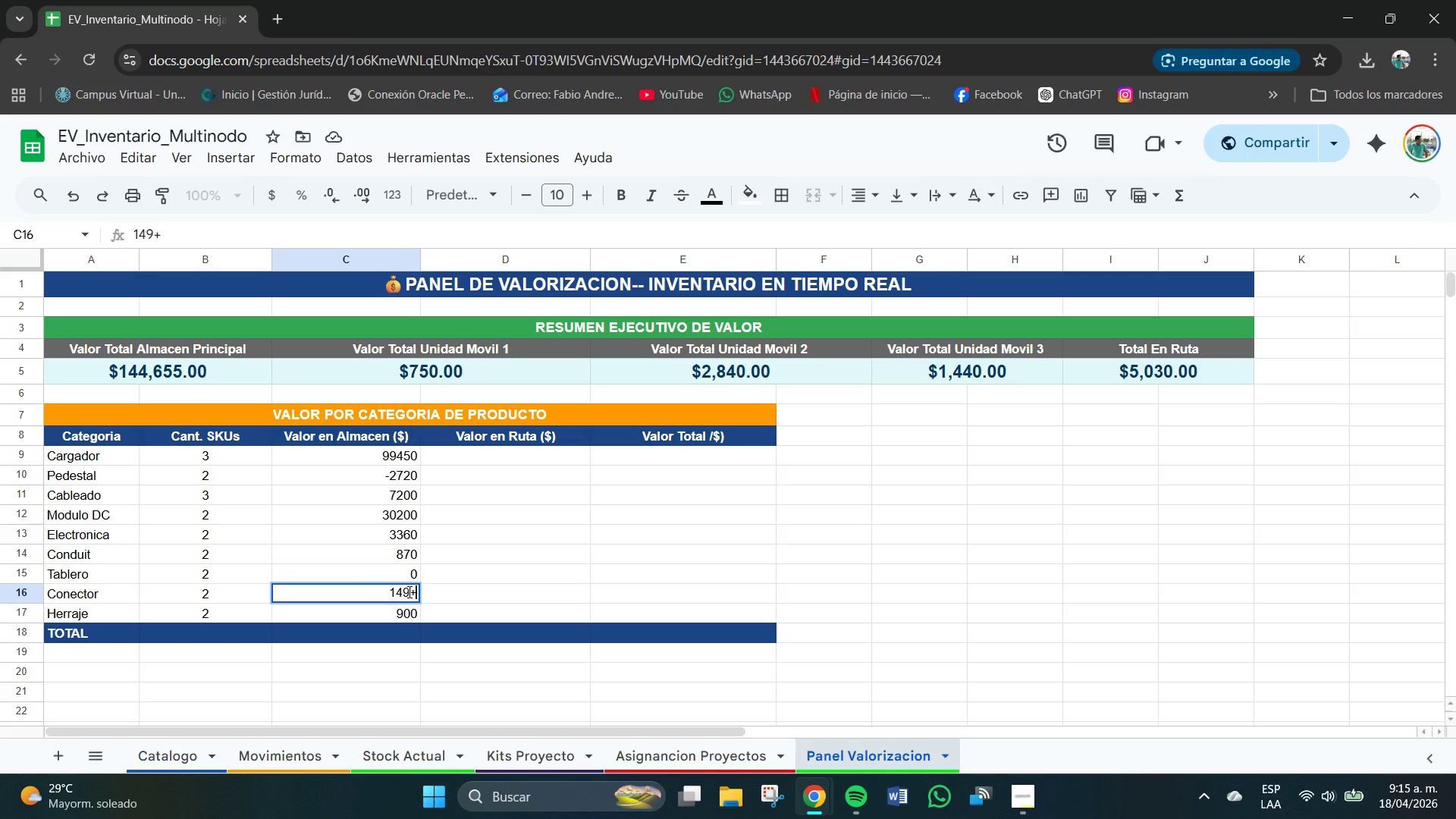 
key(Backspace)
 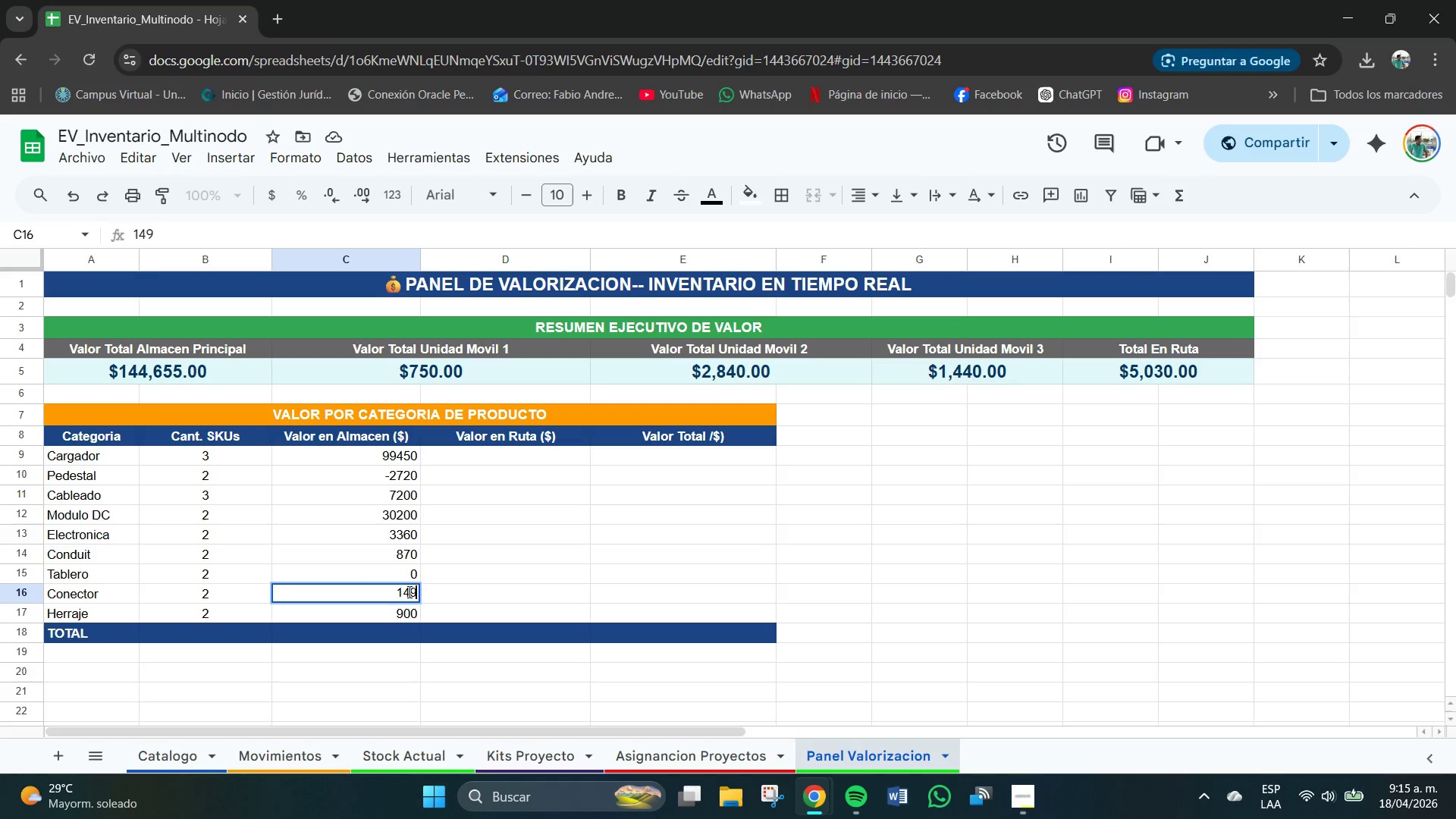 
key(Numpad5)
 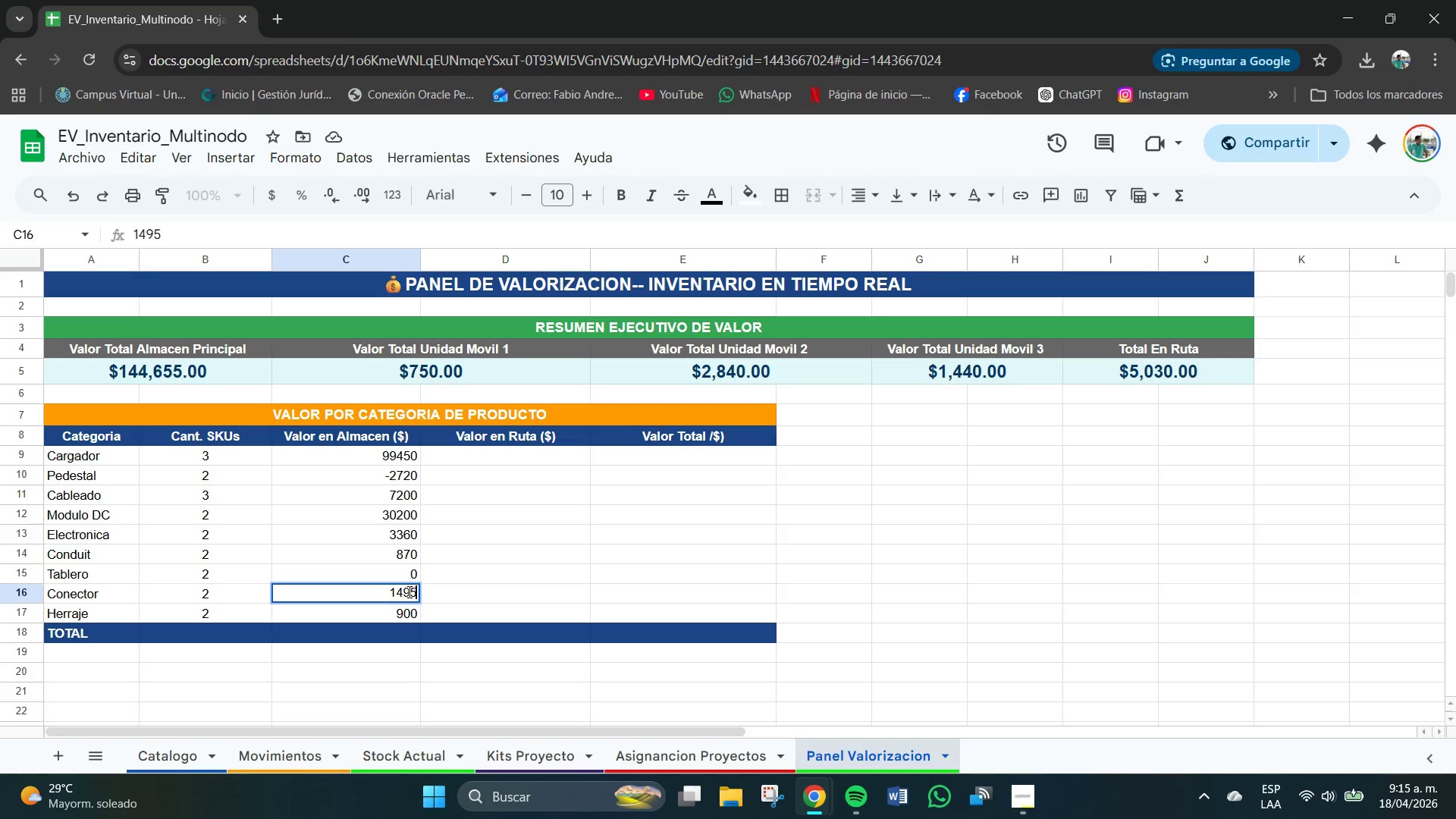 
key(NumpadDecimal)
 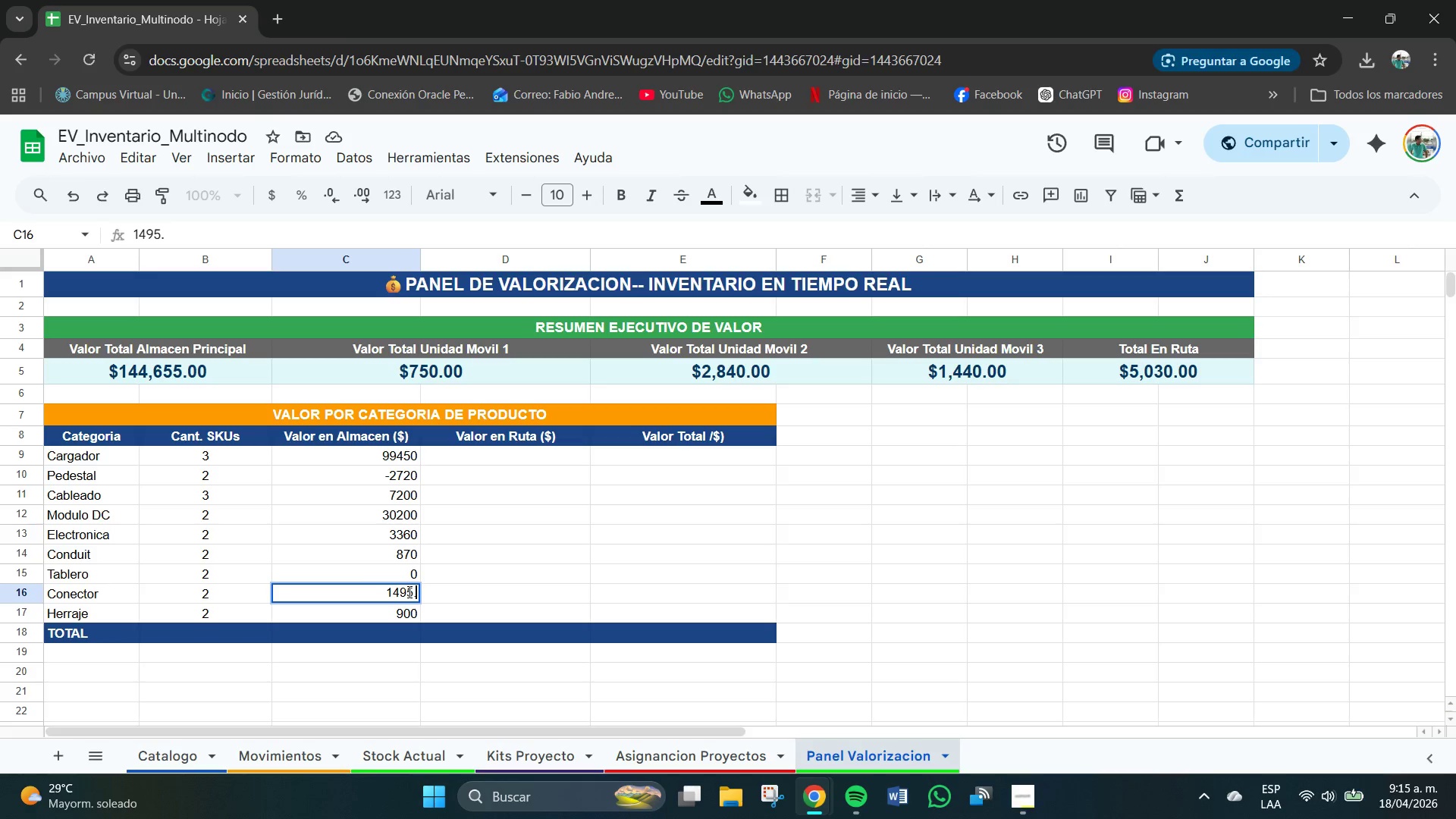 
key(Numpad0)
 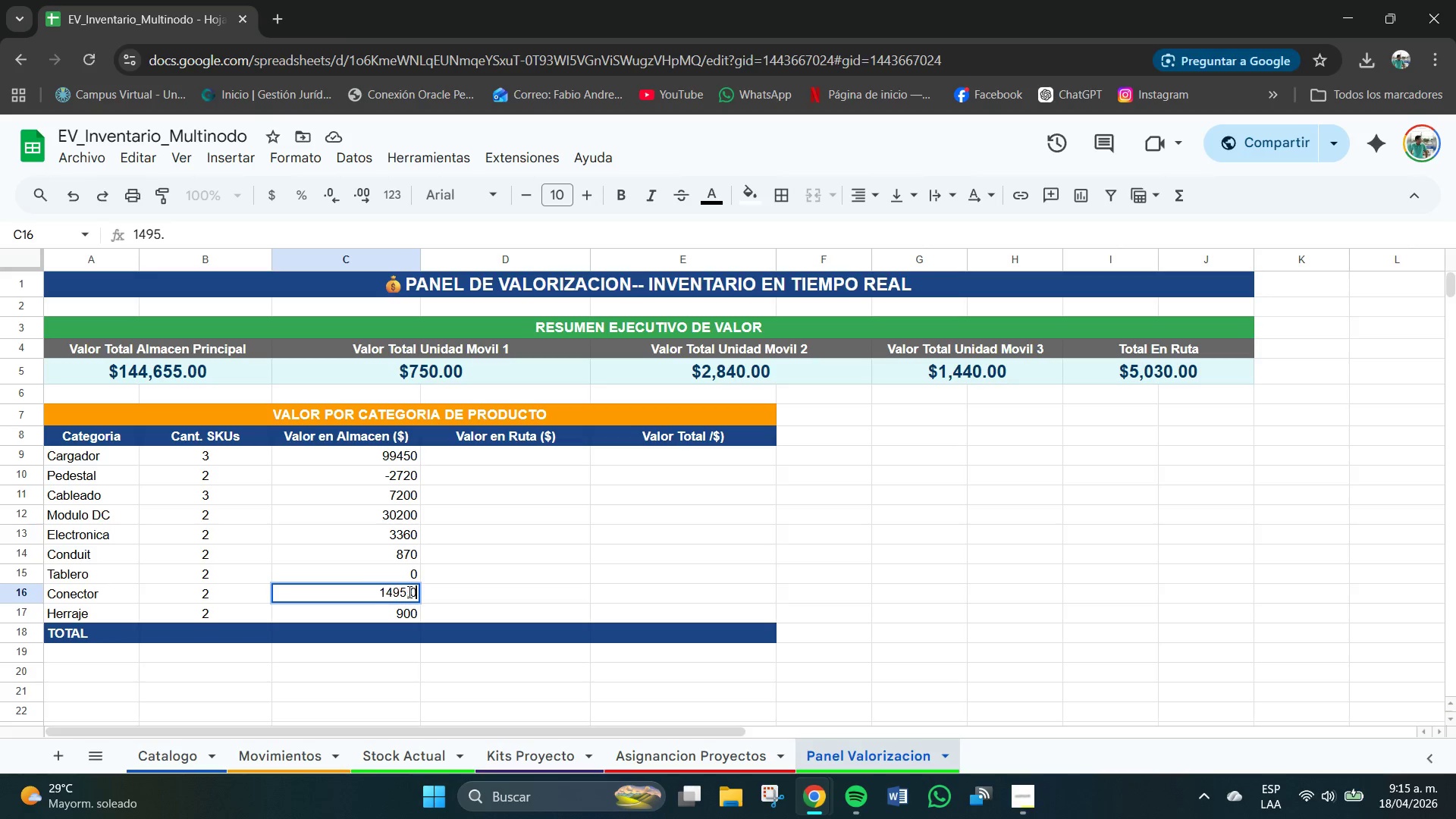 
key(Numpad0)
 